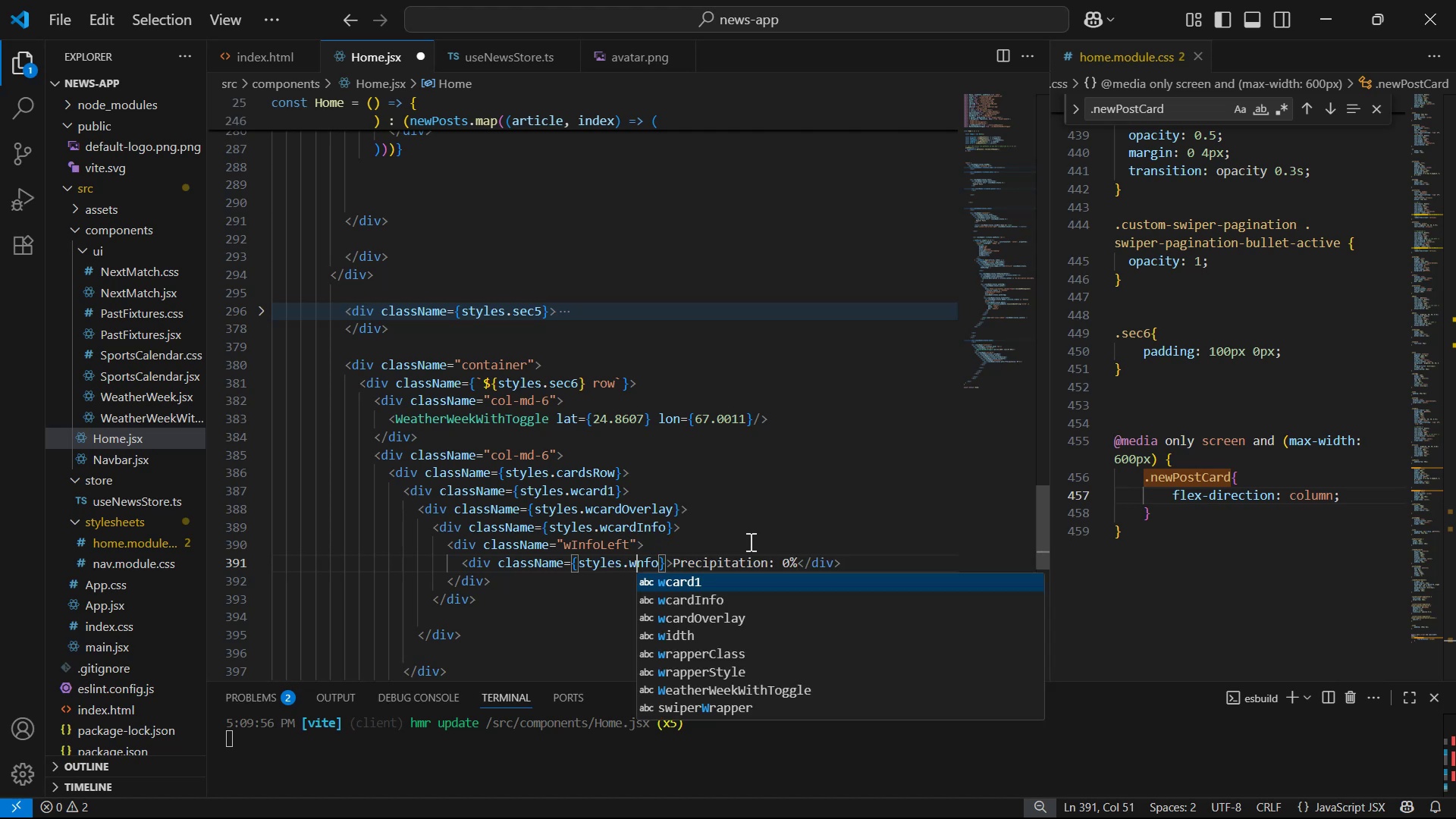 
key(Shift+ShiftLeft)
 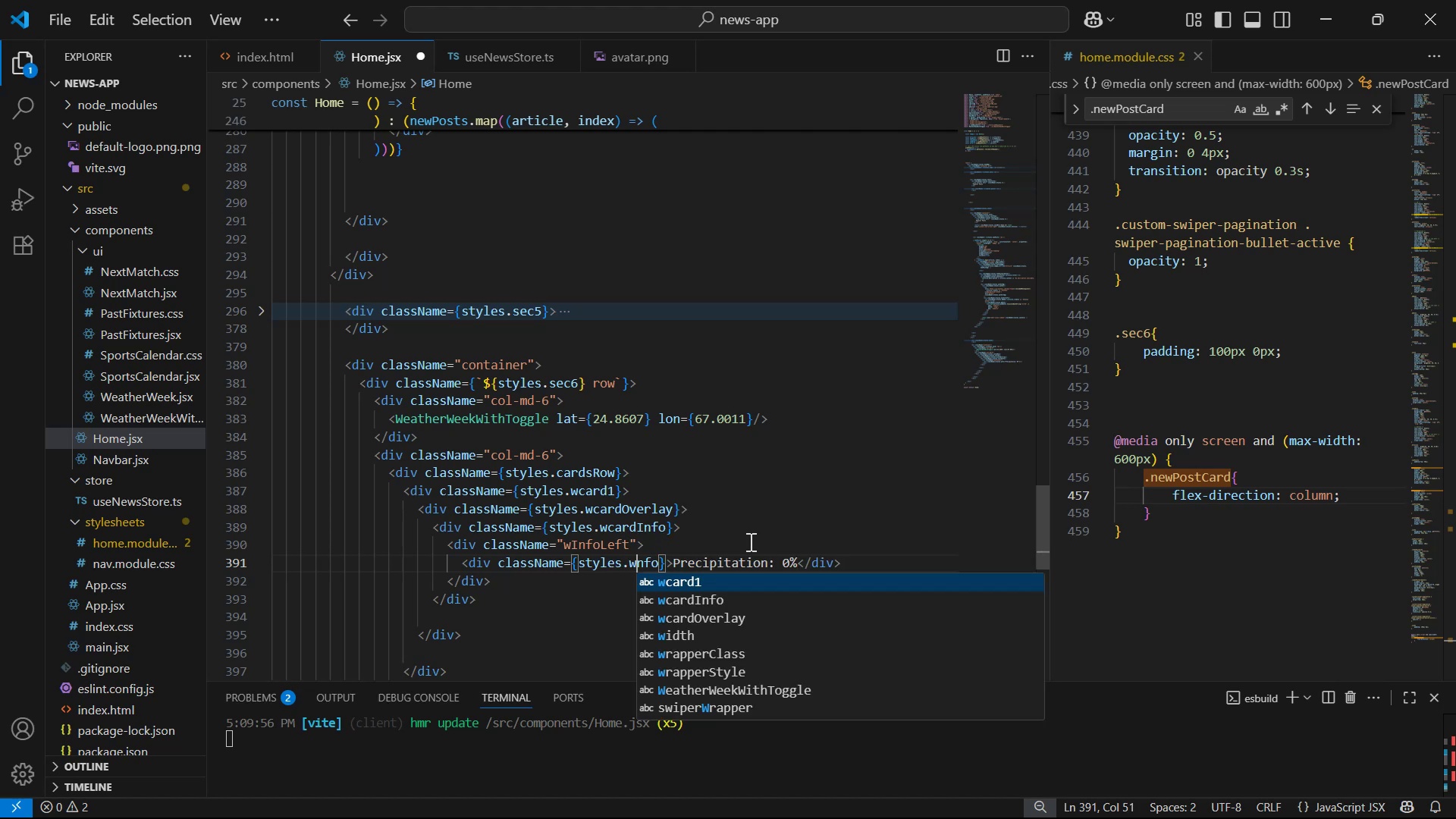 
key(Shift+I)
 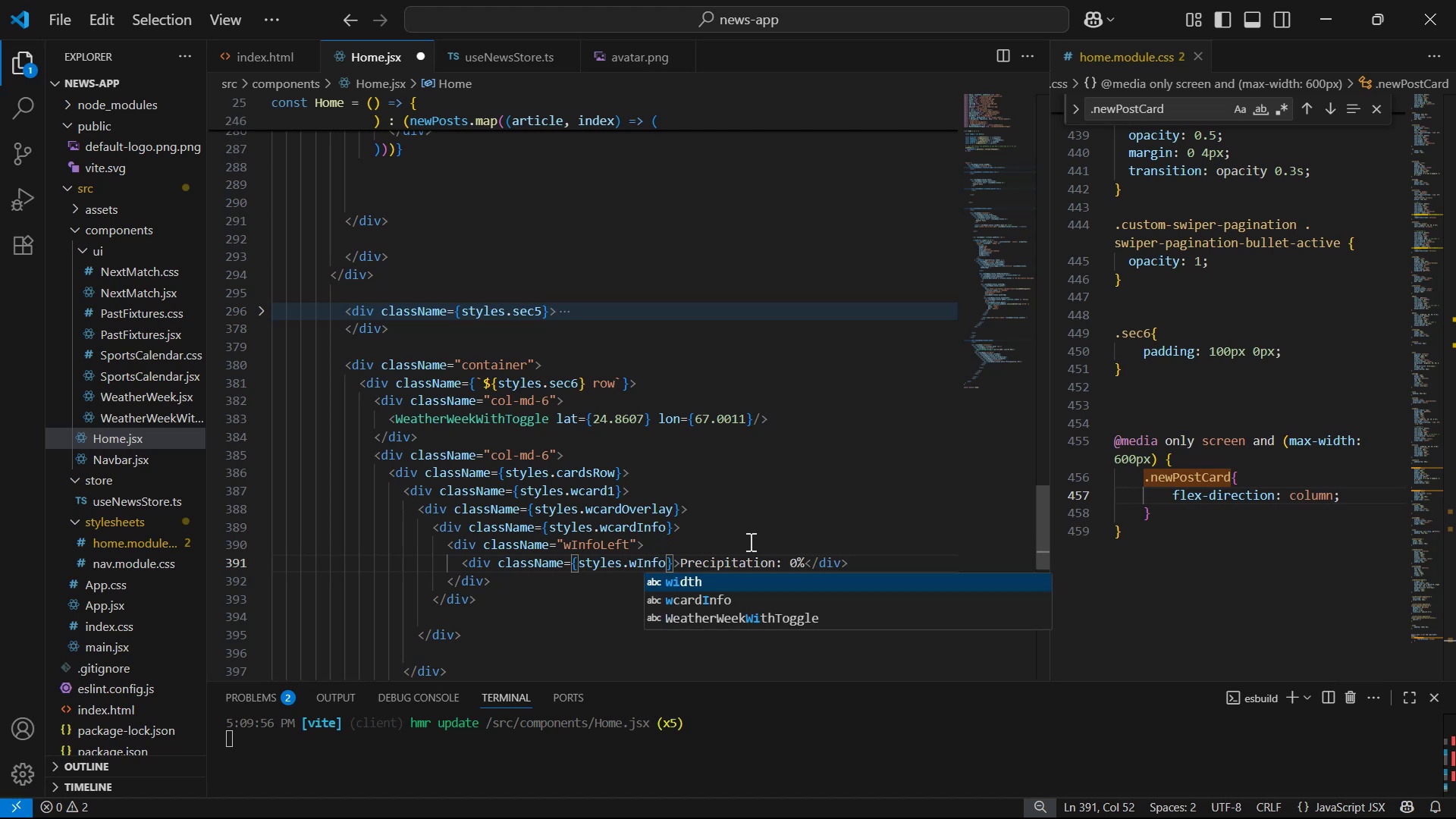 
key(Alt+Shift+ArrowDown)
 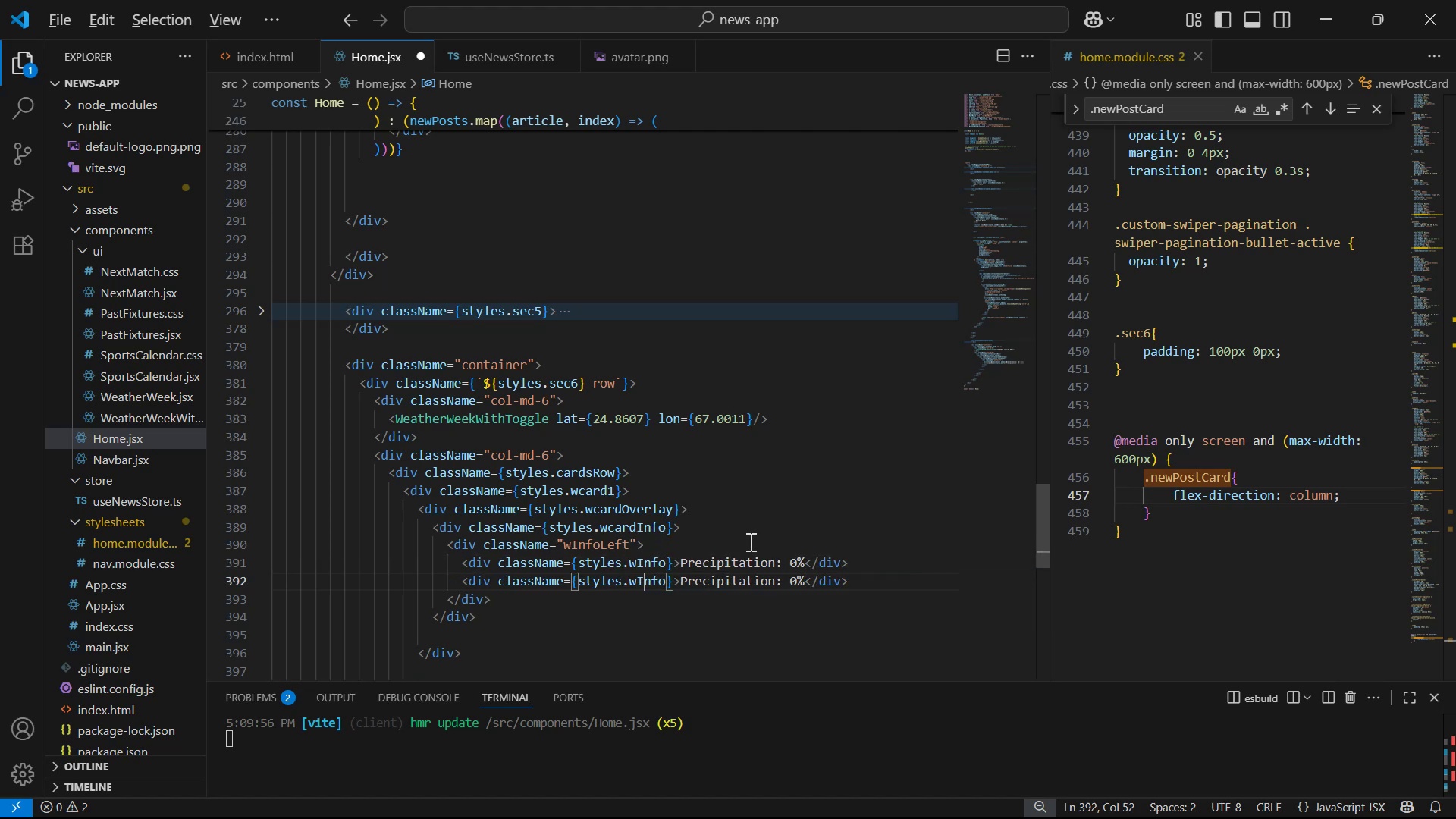 
key(Alt+Shift+ArrowDown)
 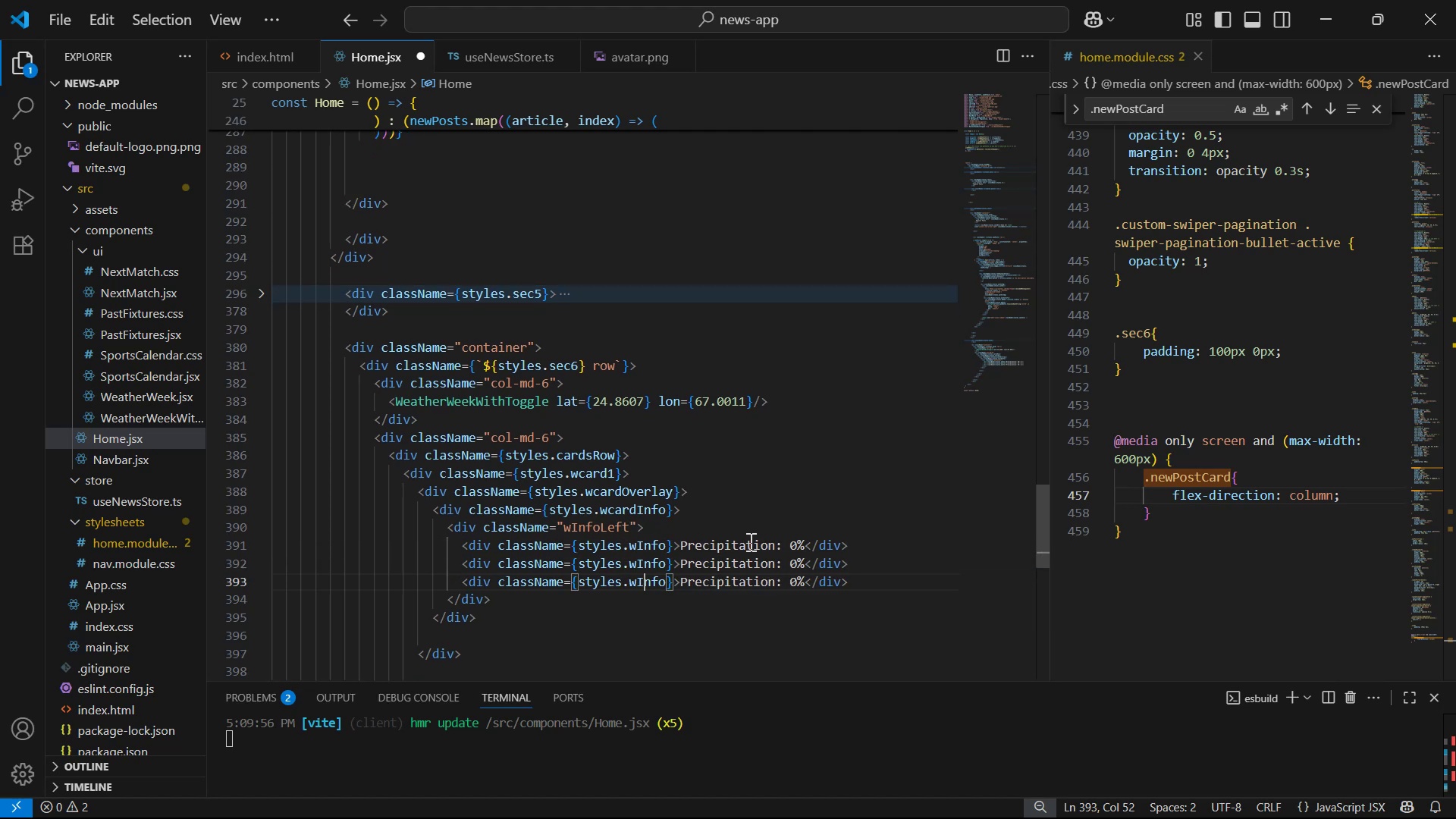 
key(Alt+AltLeft)
 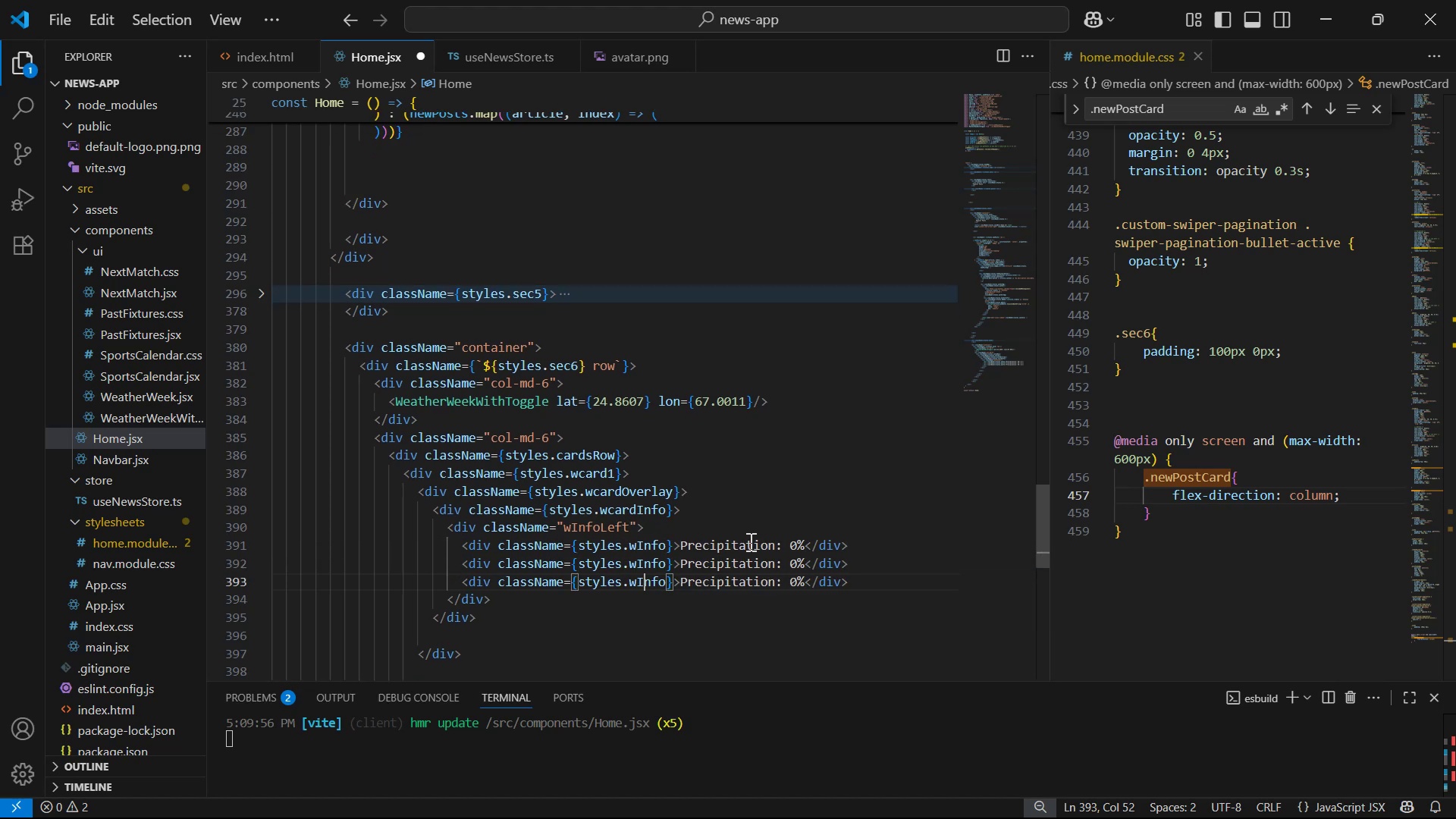 
key(Alt+Tab)
 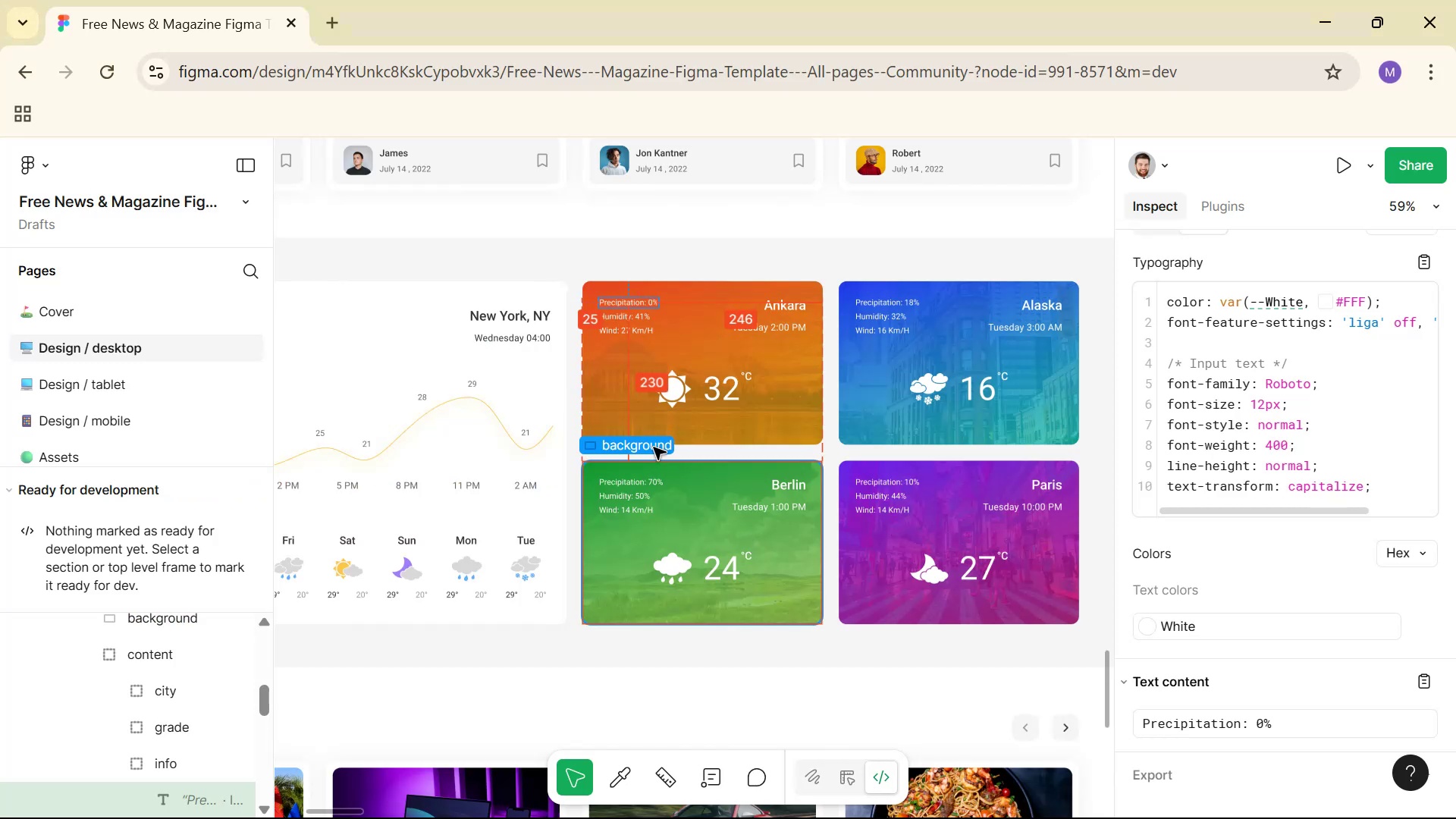 
left_click([635, 321])
 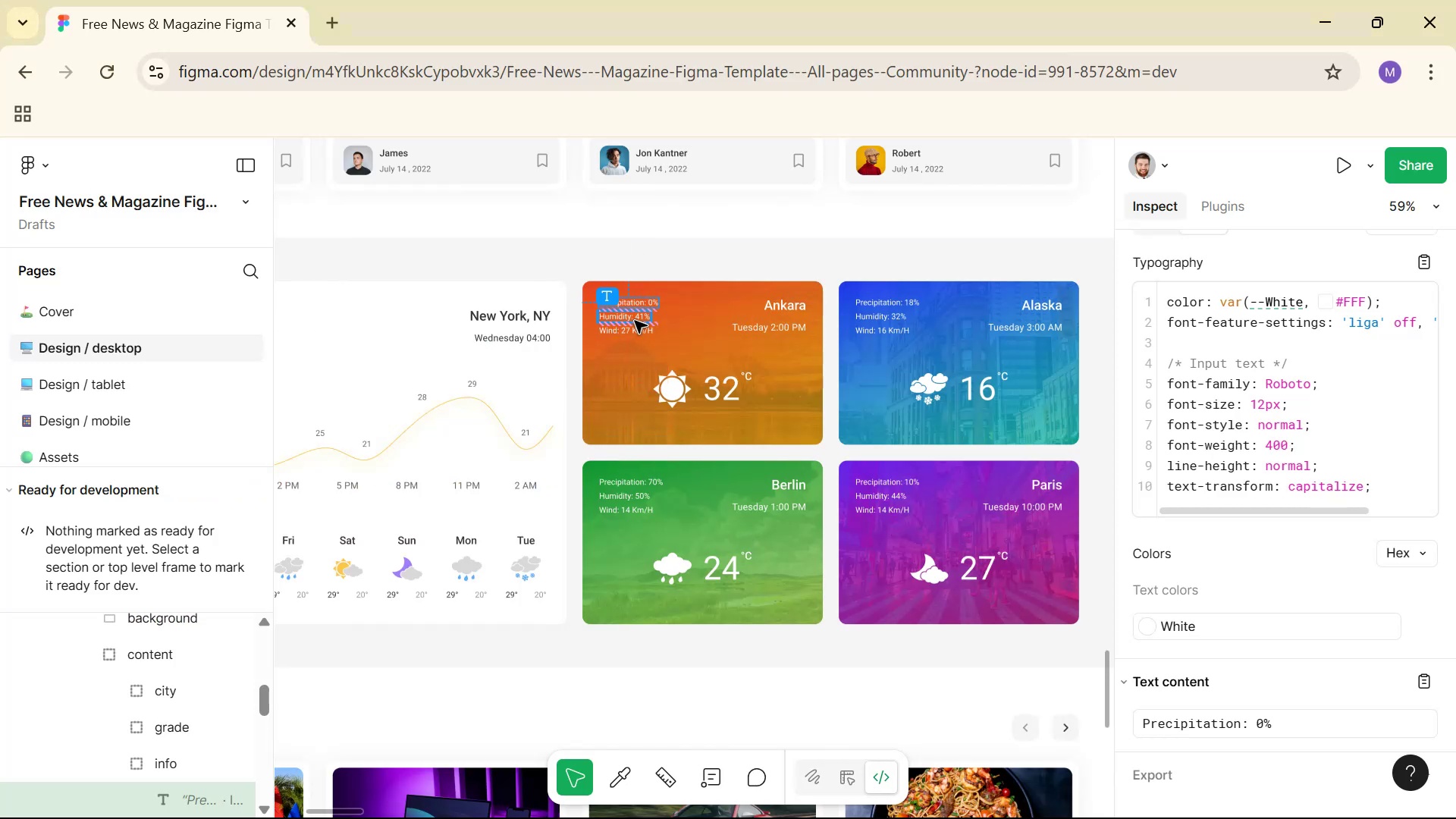 
key(Control+C)
 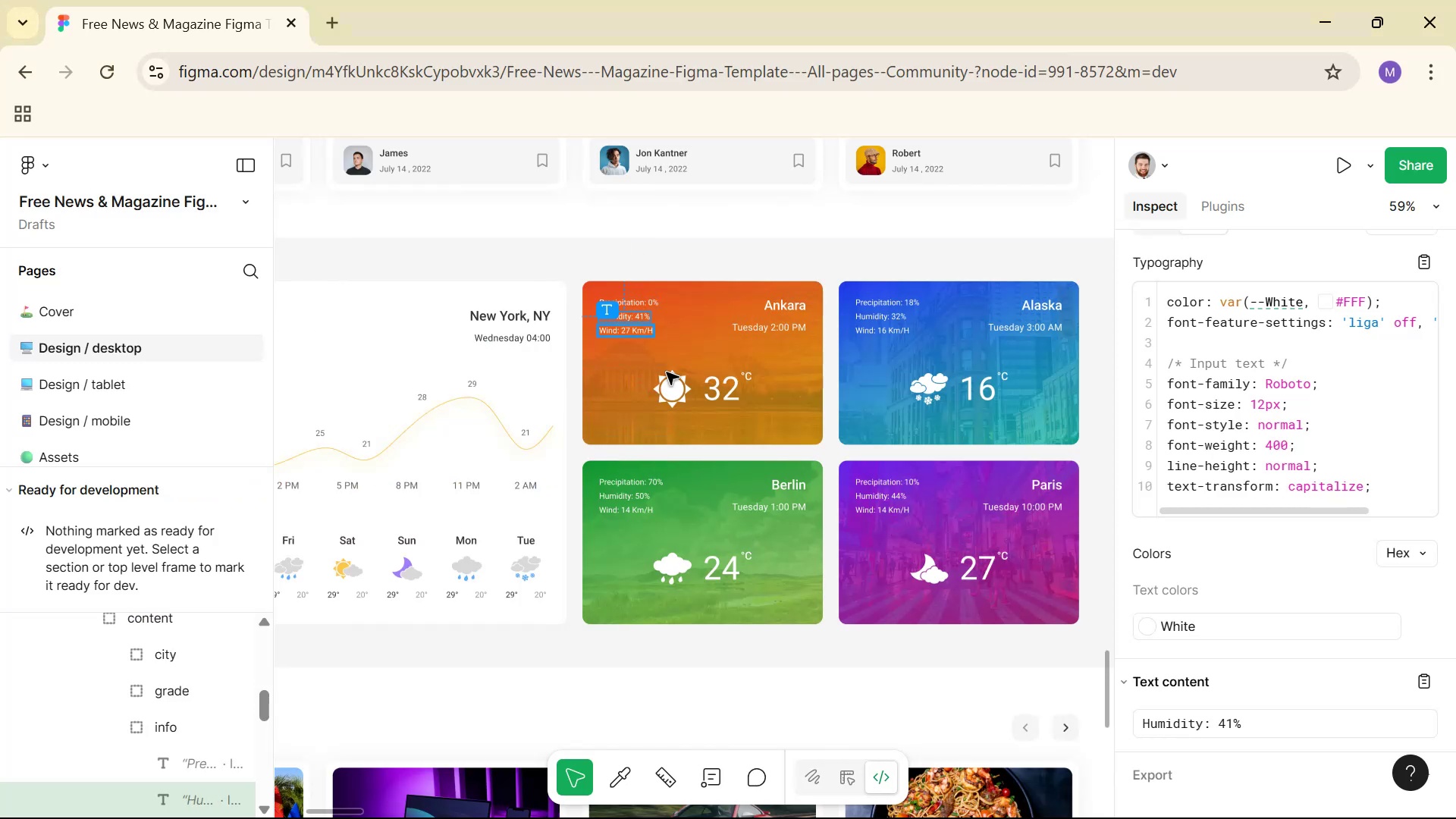 
key(Alt+AltLeft)
 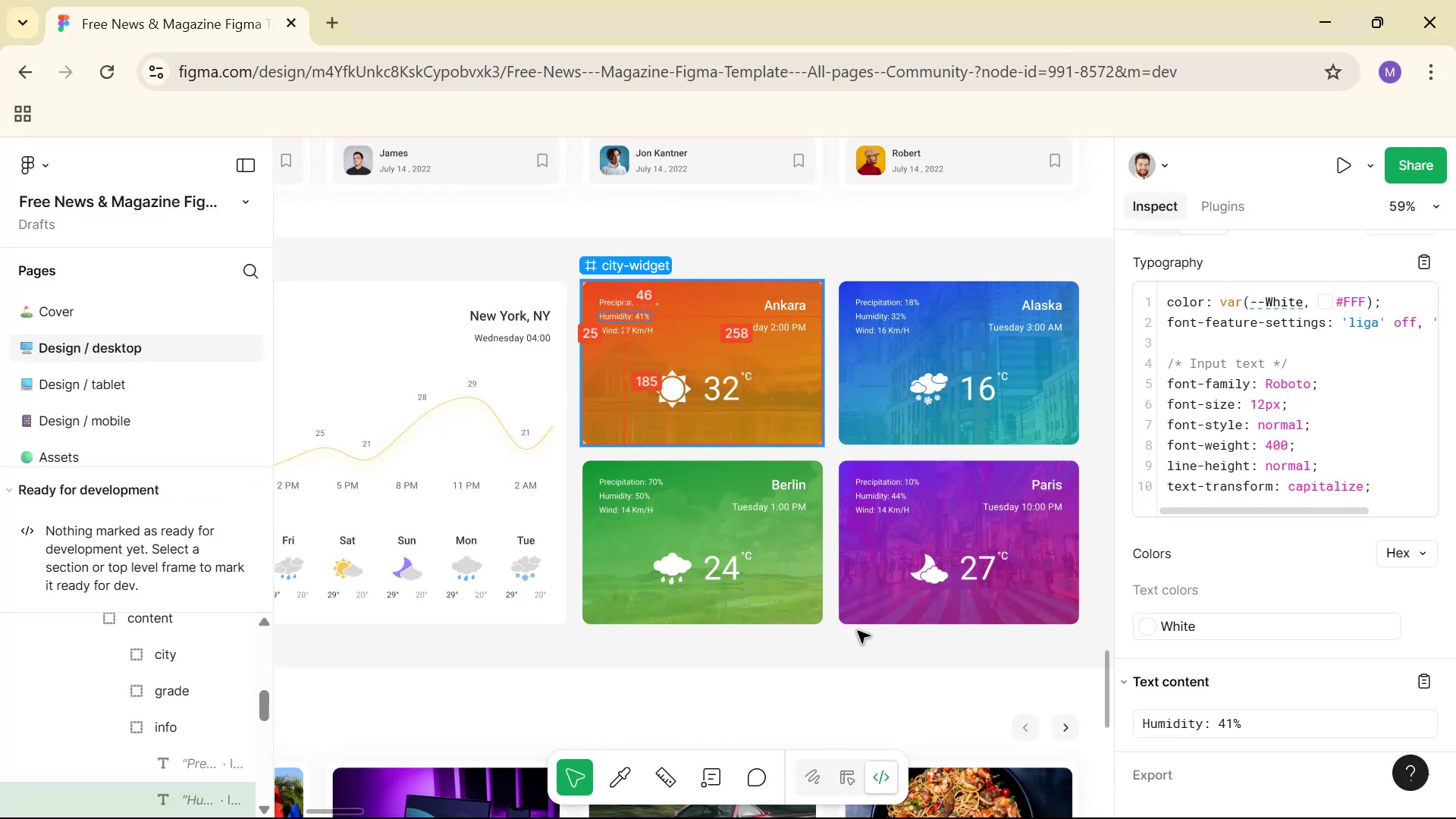 
key(Alt+Tab)
 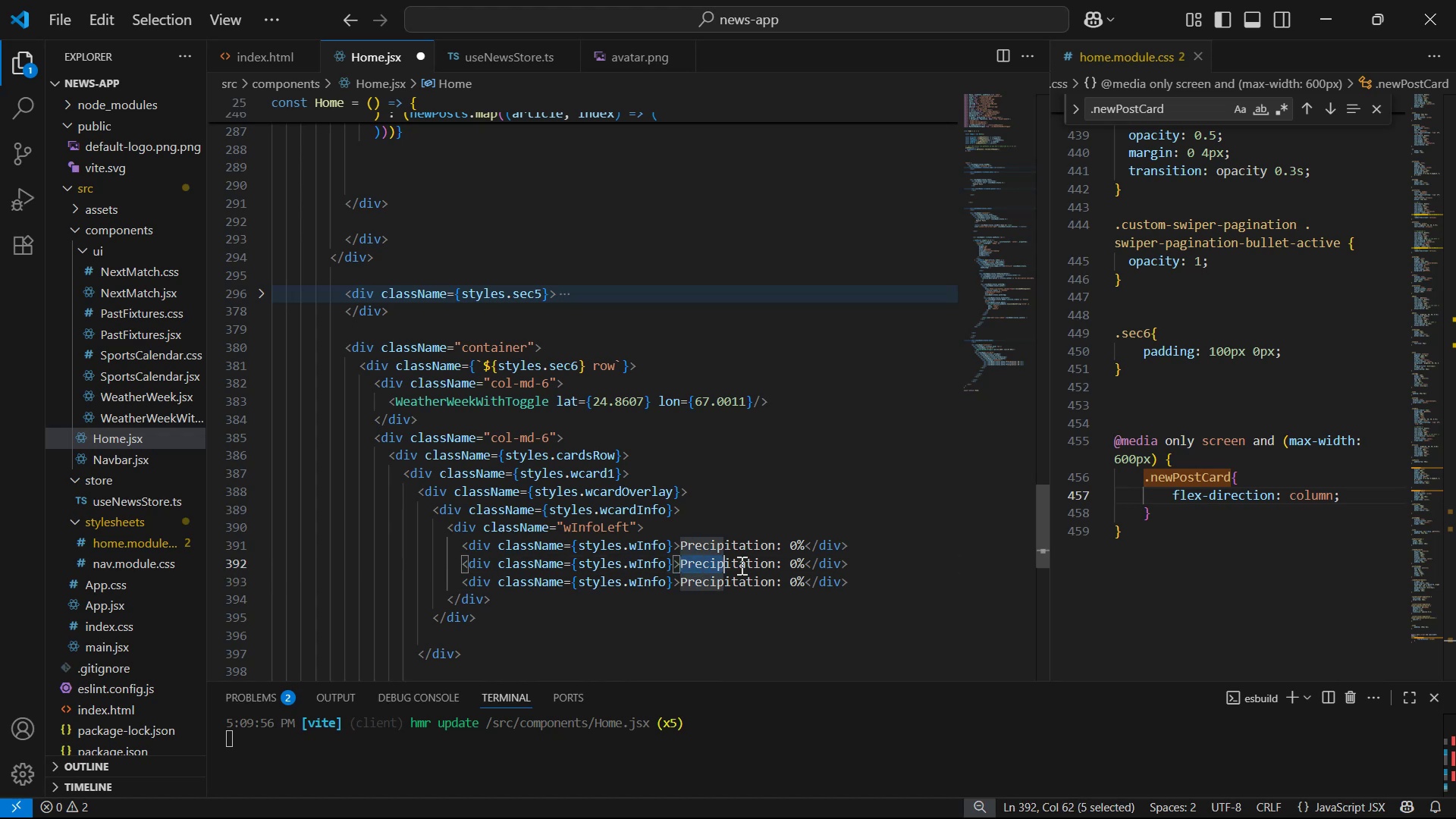 
key(Control+V)
 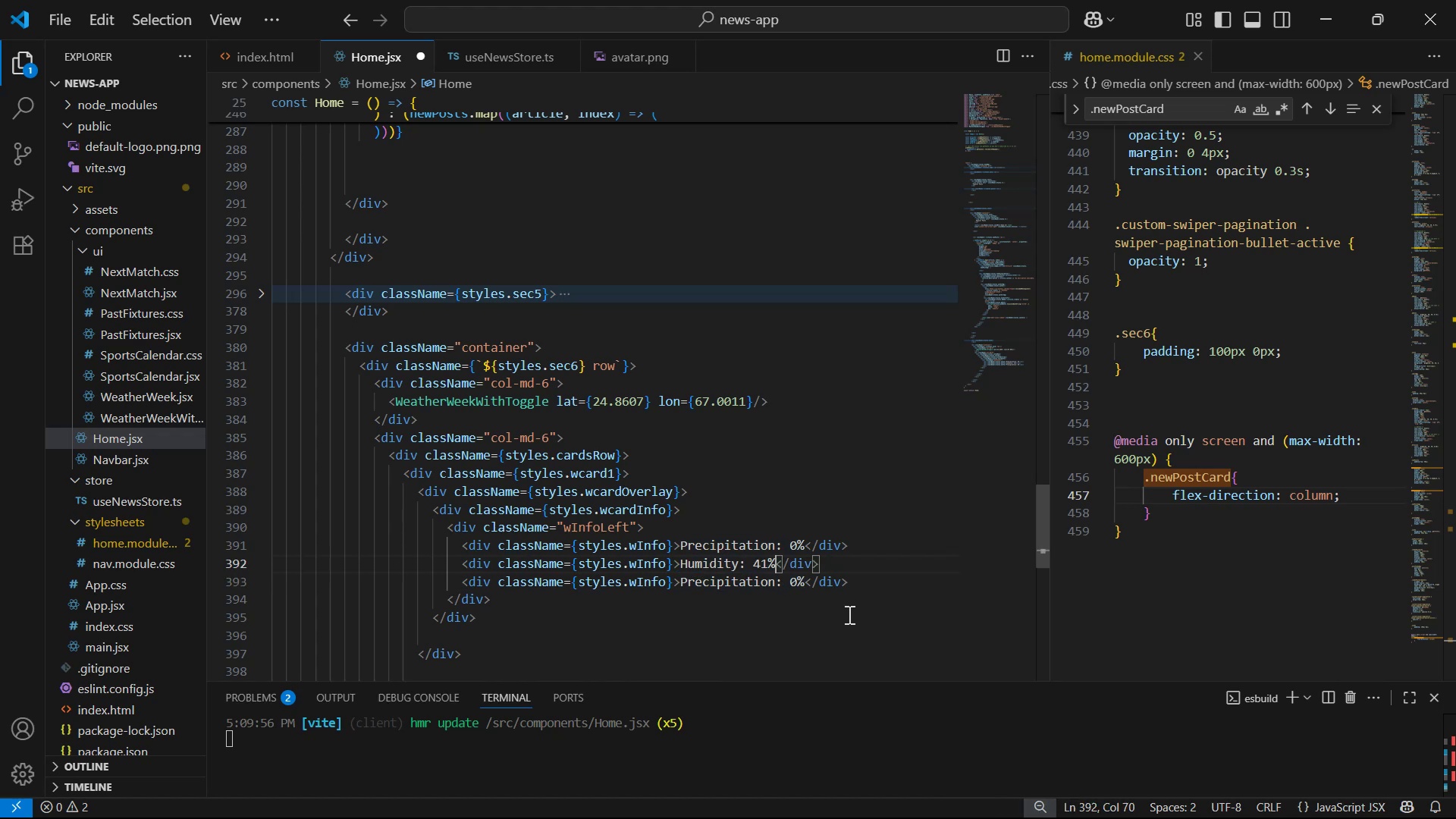 
key(Alt+AltLeft)
 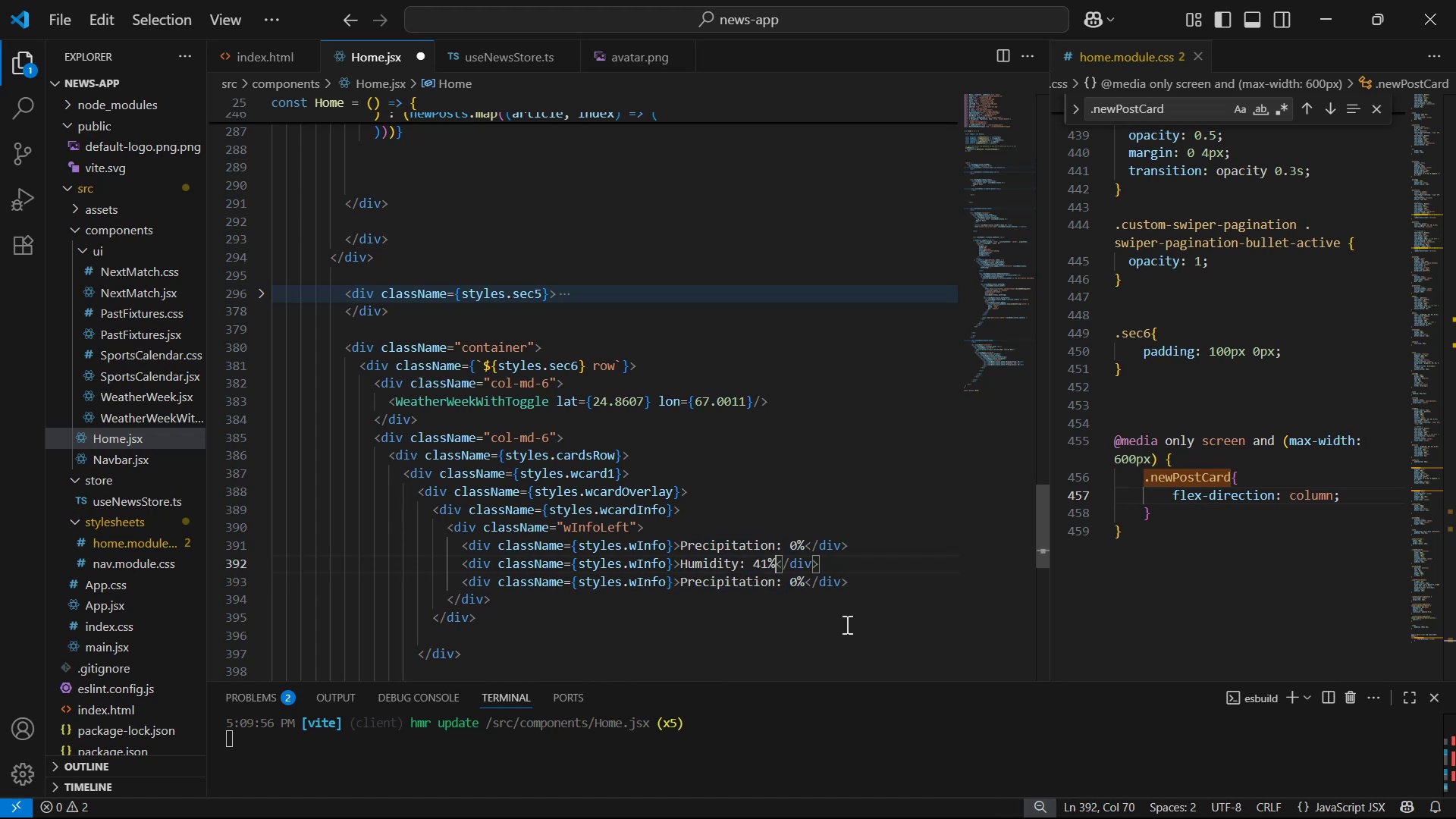 
key(Alt+Tab)
 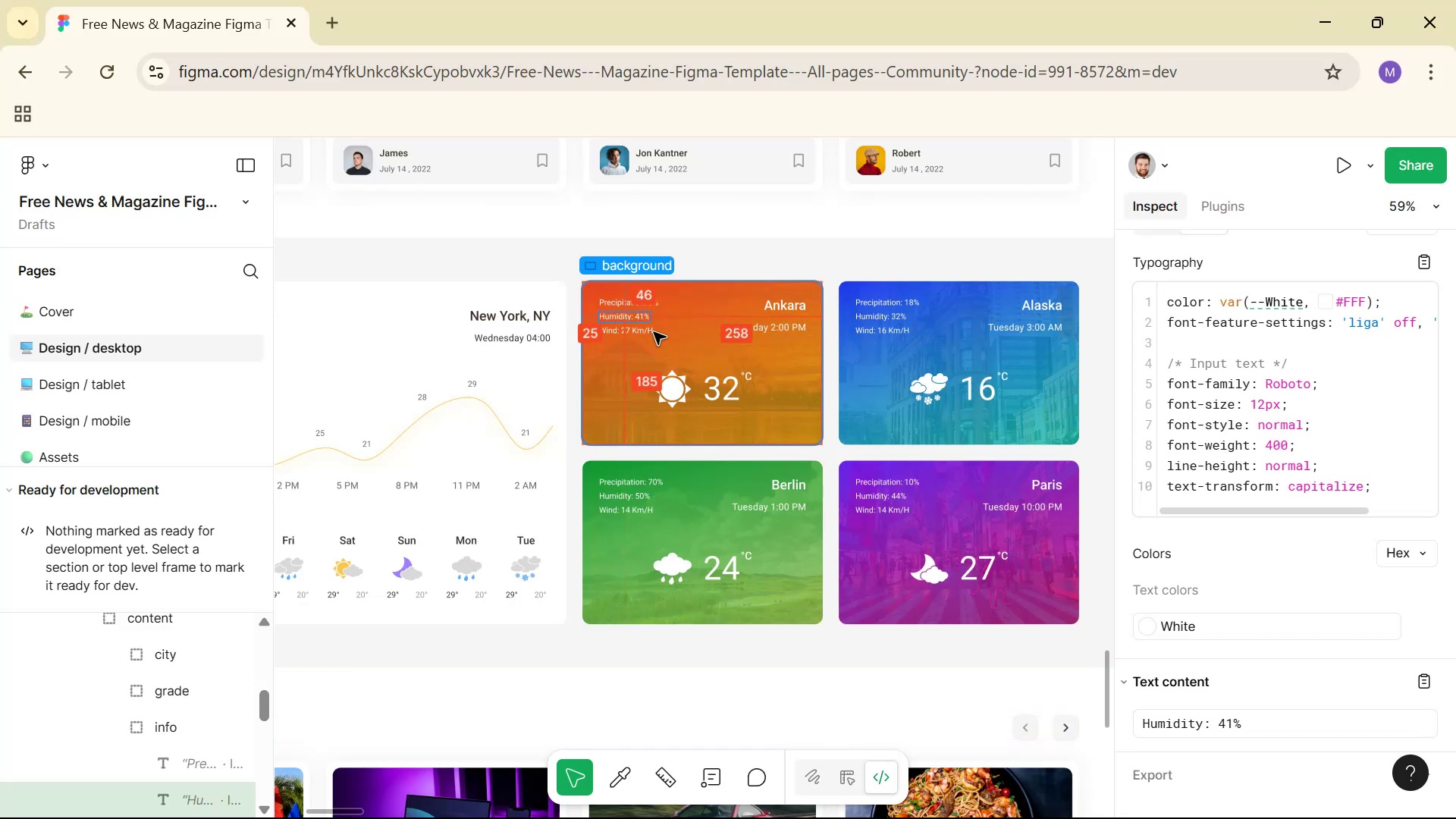 
left_click([623, 337])
 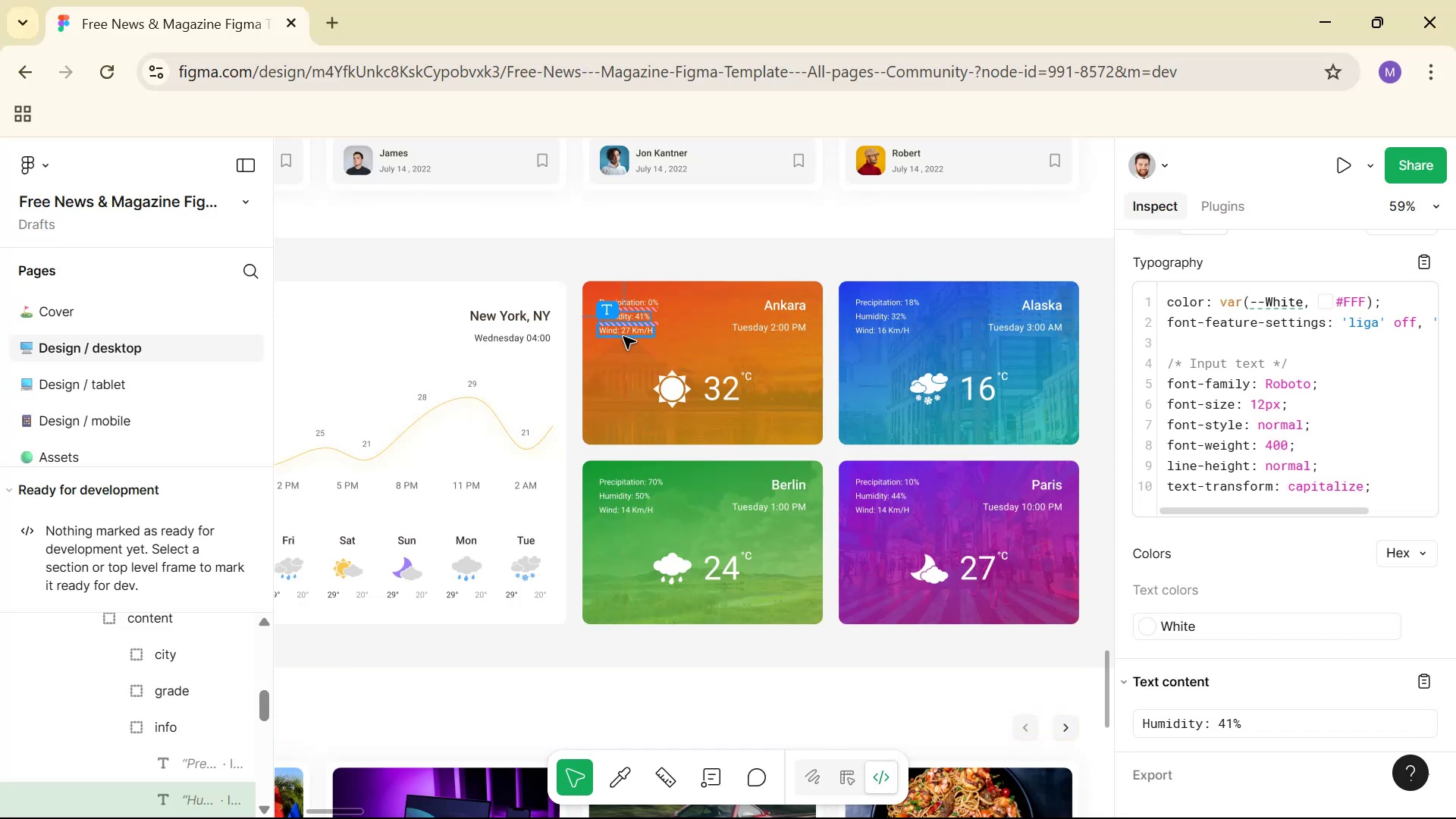 
key(Control+C)
 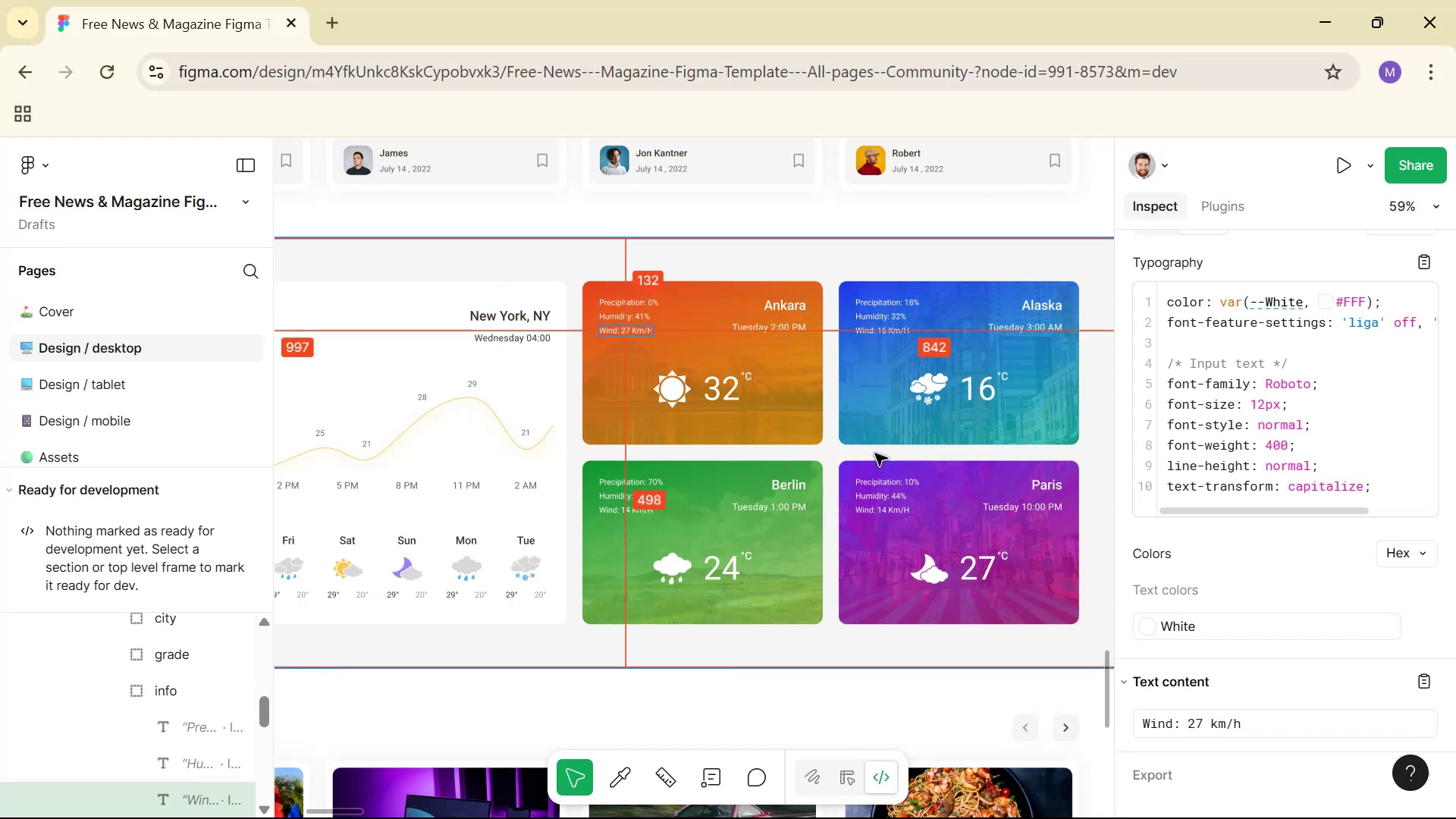 
key(Alt+AltLeft)
 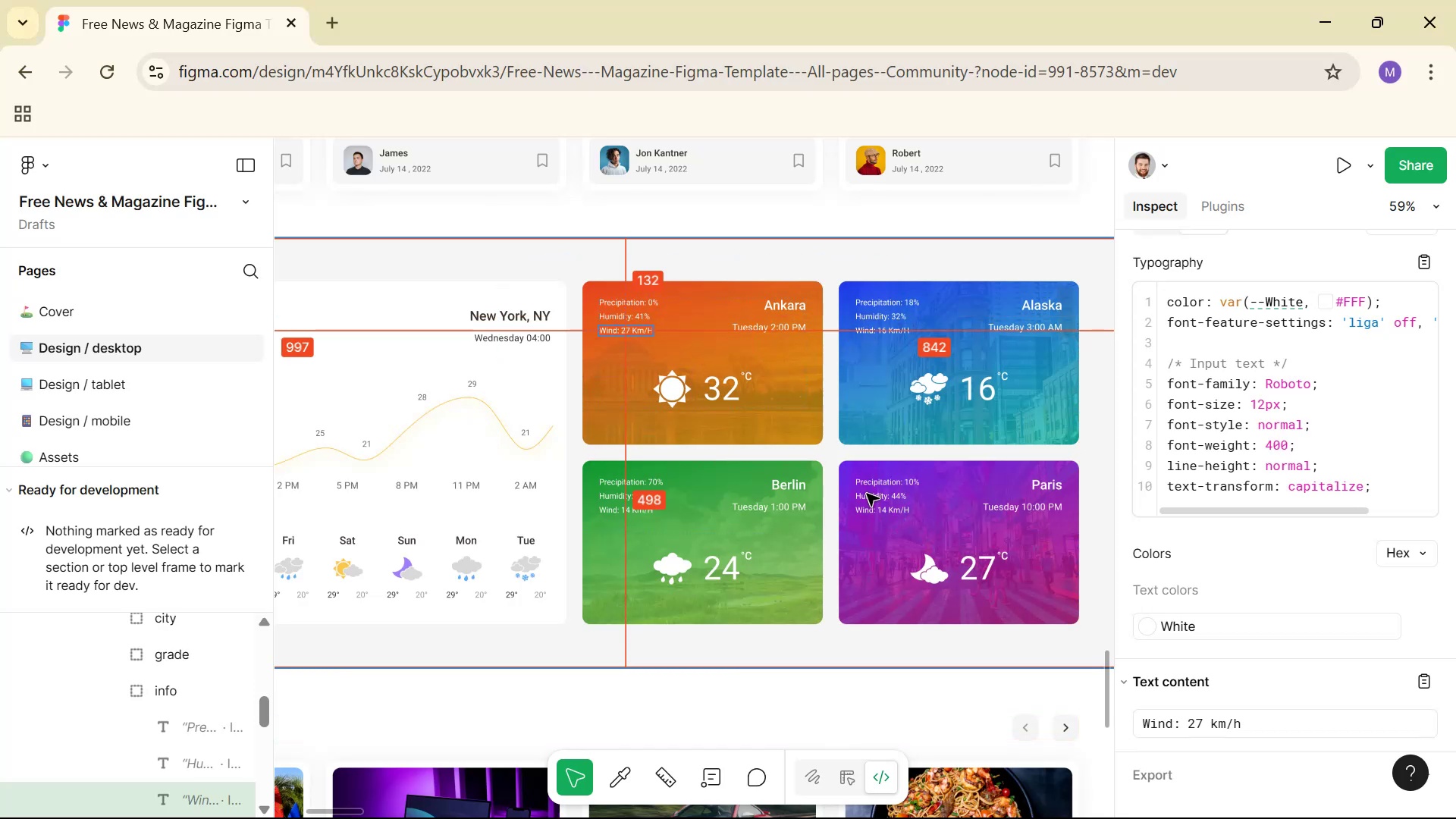 
key(Alt+Tab)
 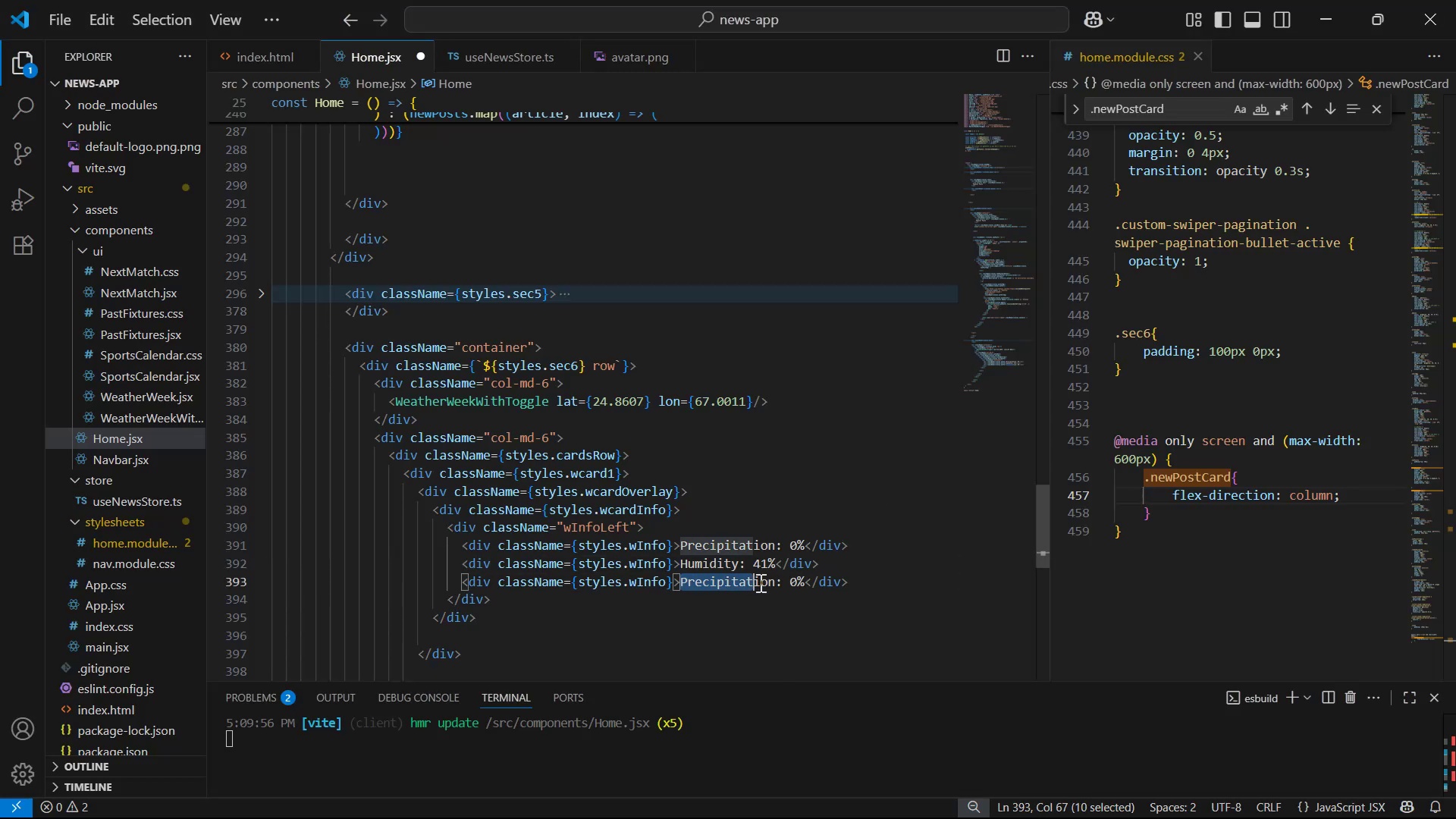 
key(Control+V)
 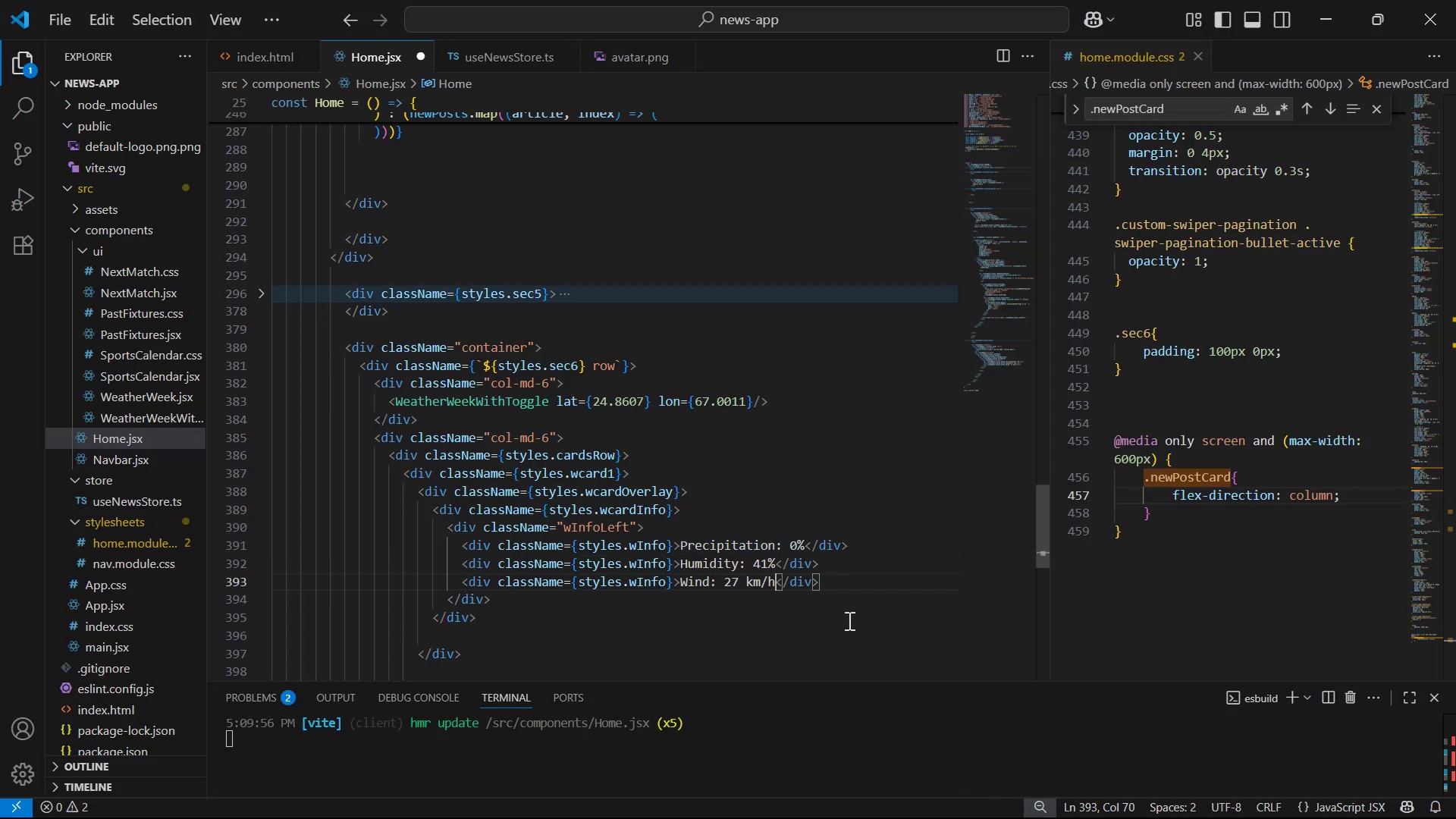 
key(Control+S)
 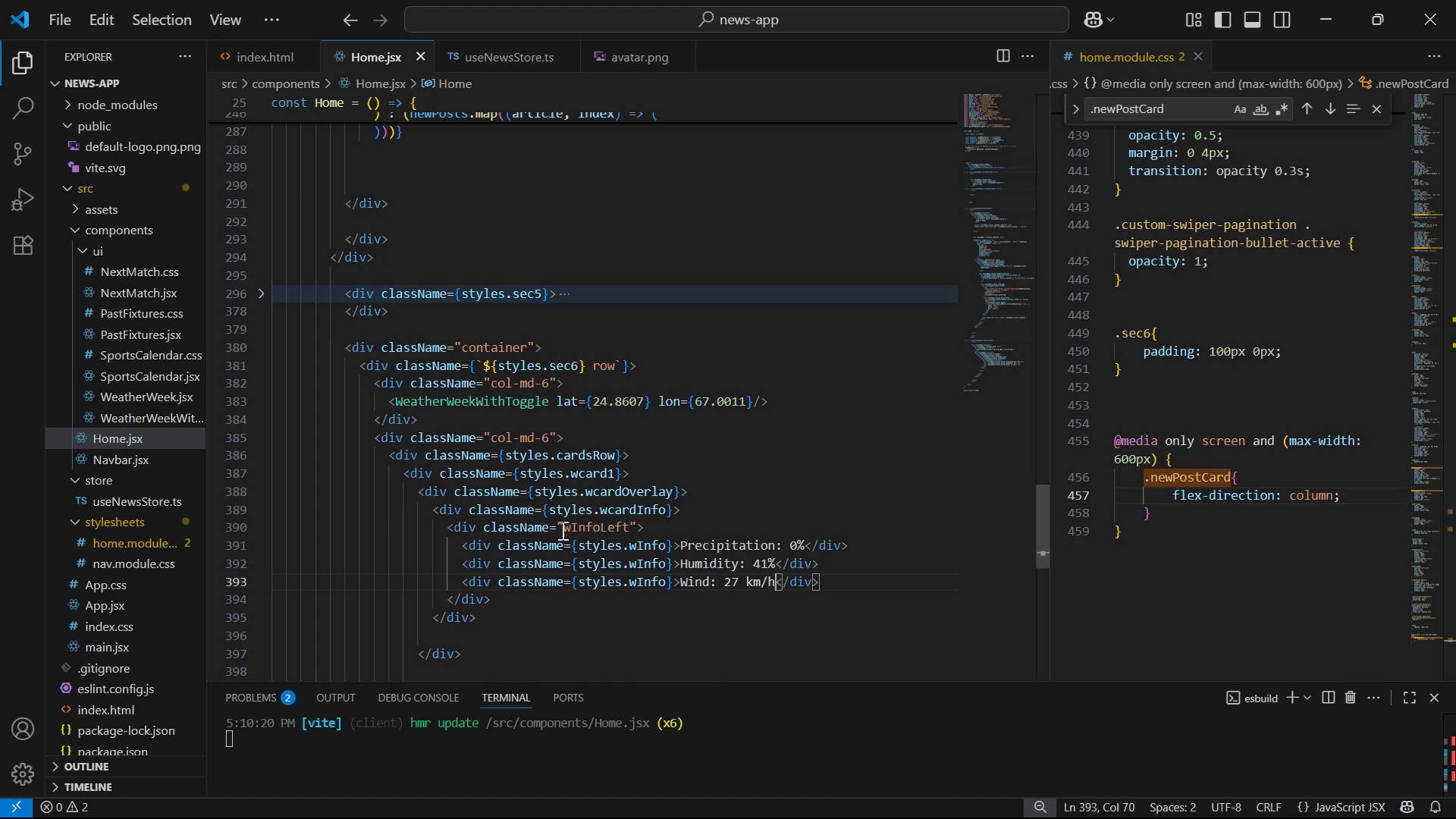 
key(Backspace)
type({sty)
 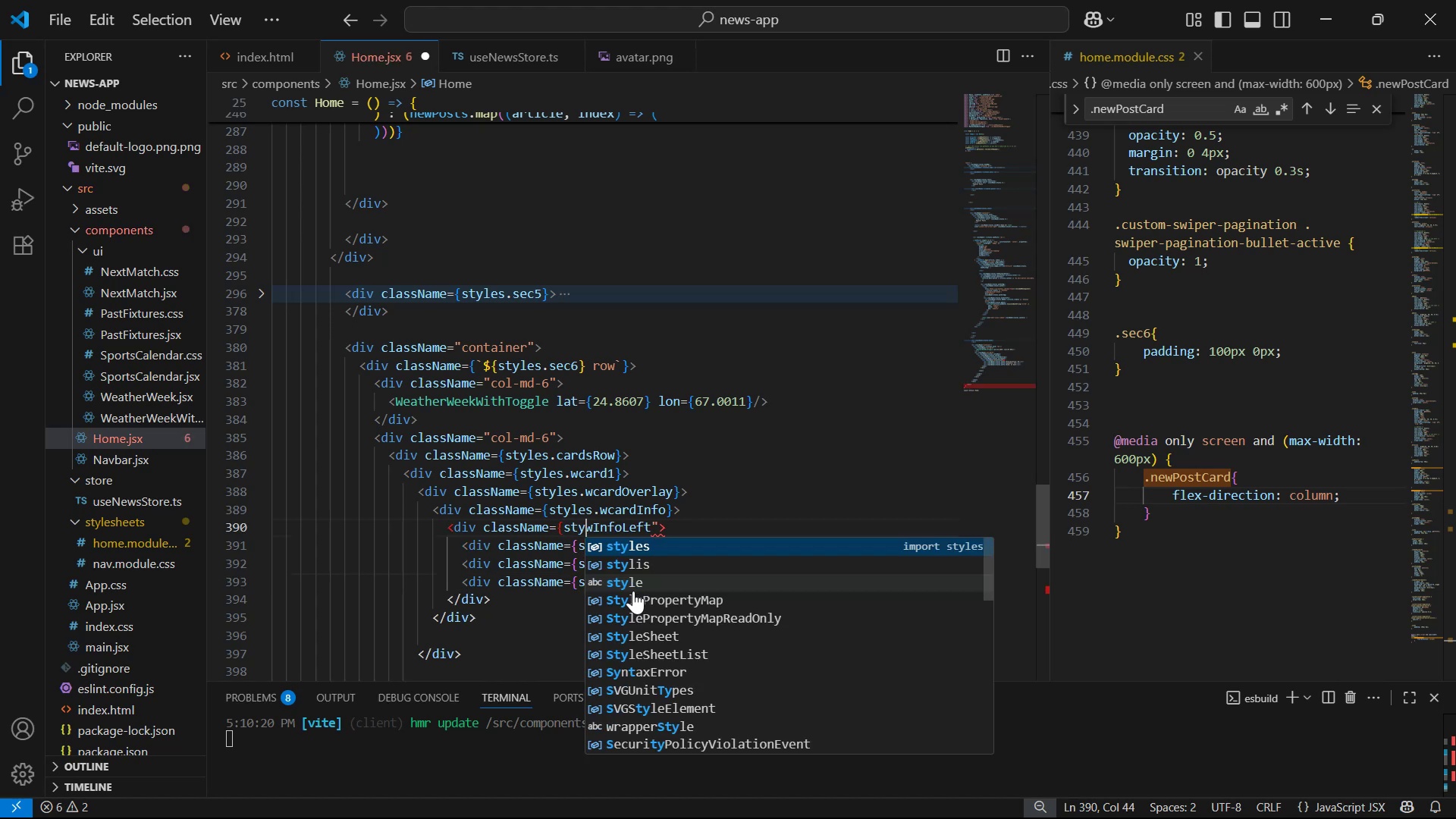 
 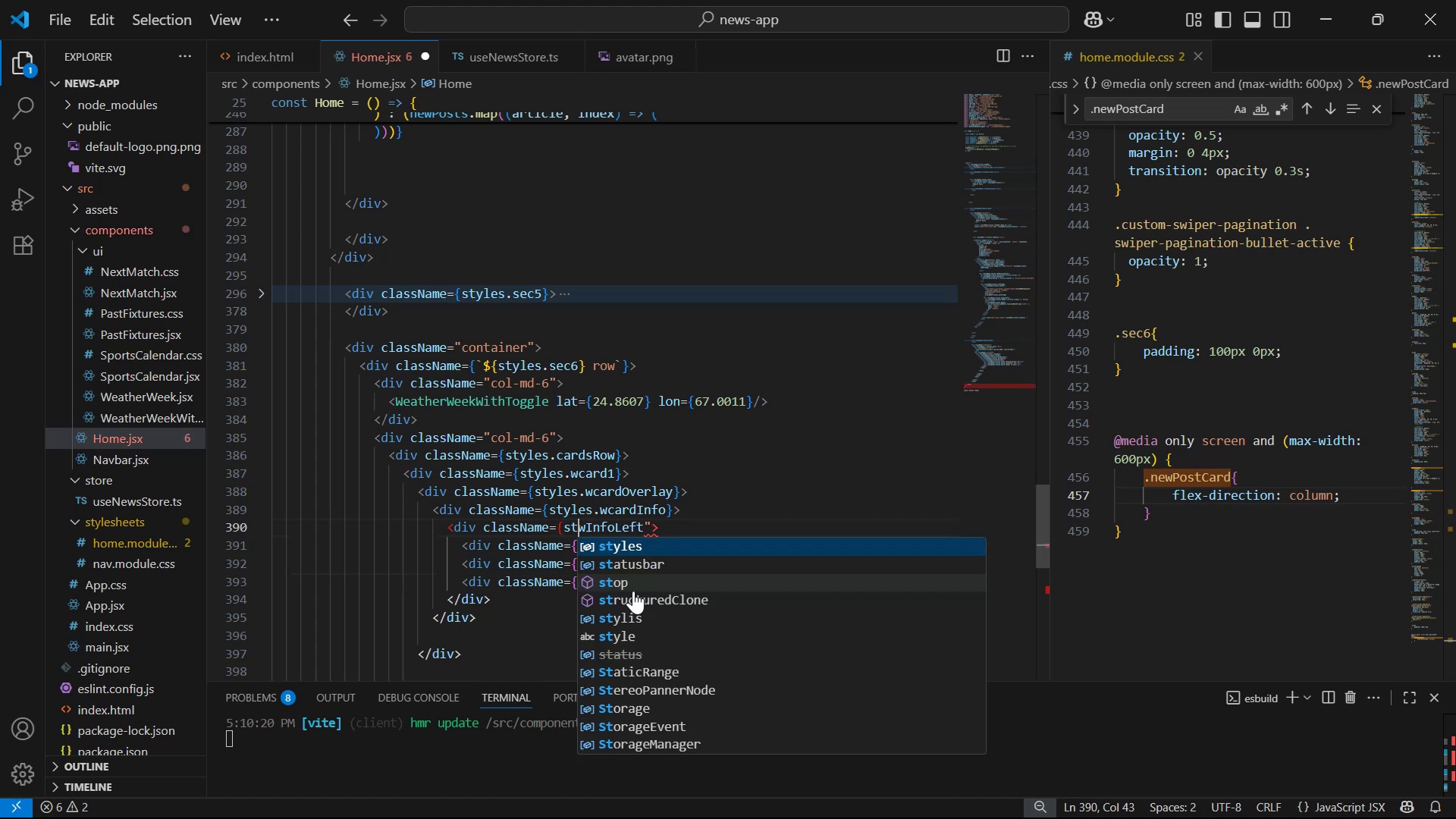 
key(Enter)
 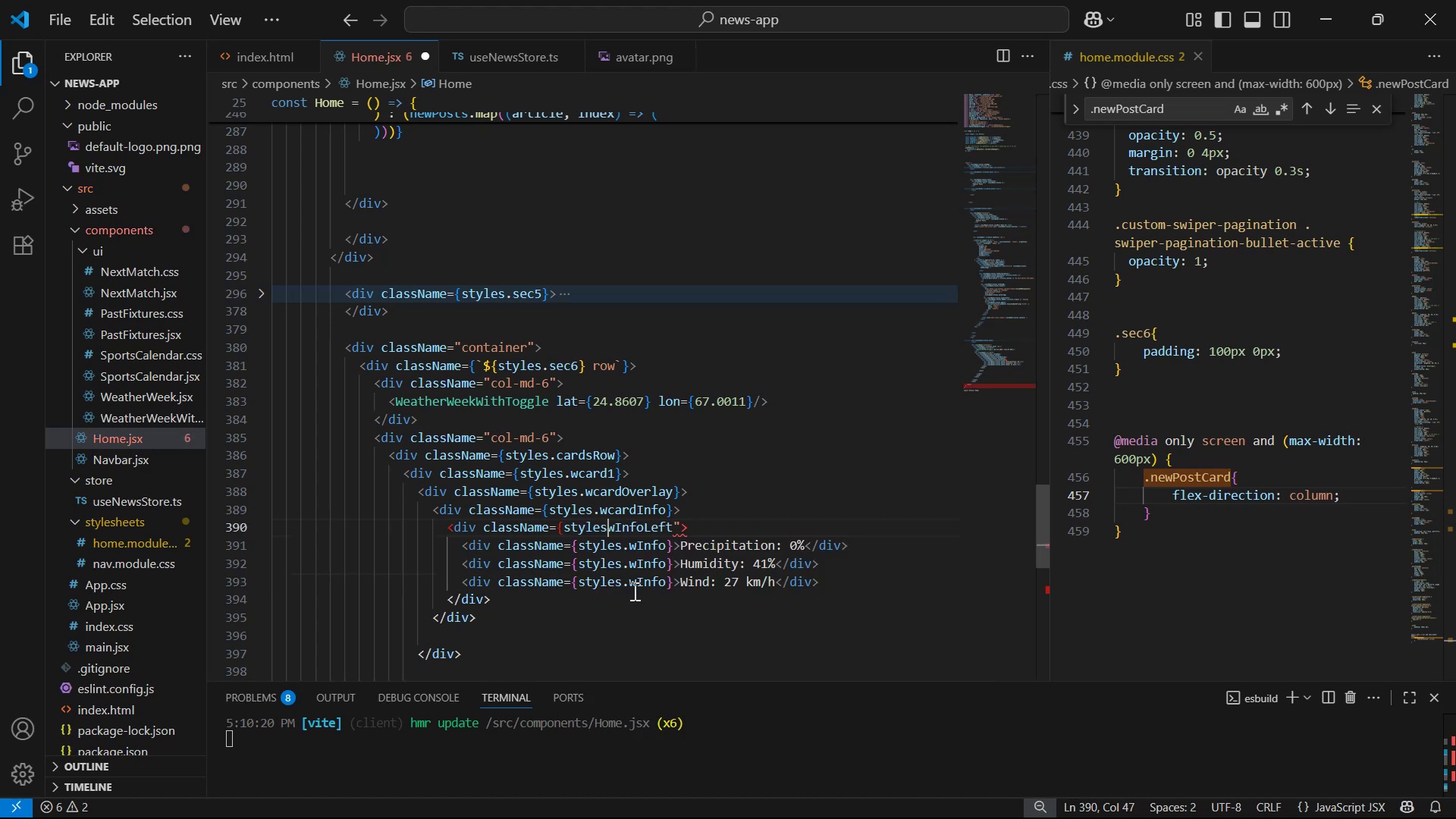 
key(Period)
 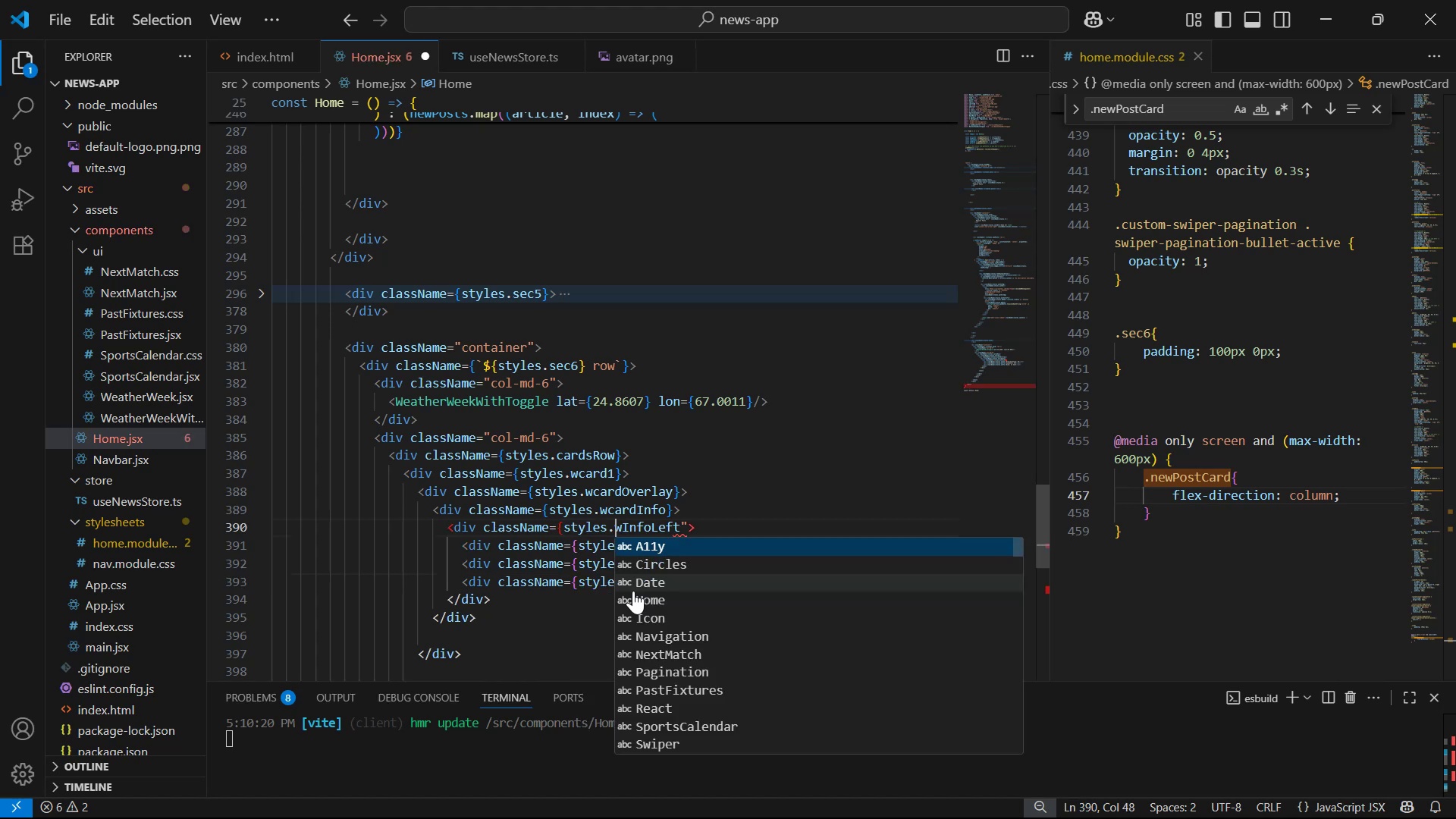 
hold_key(key=ArrowRight, duration=0.79)
 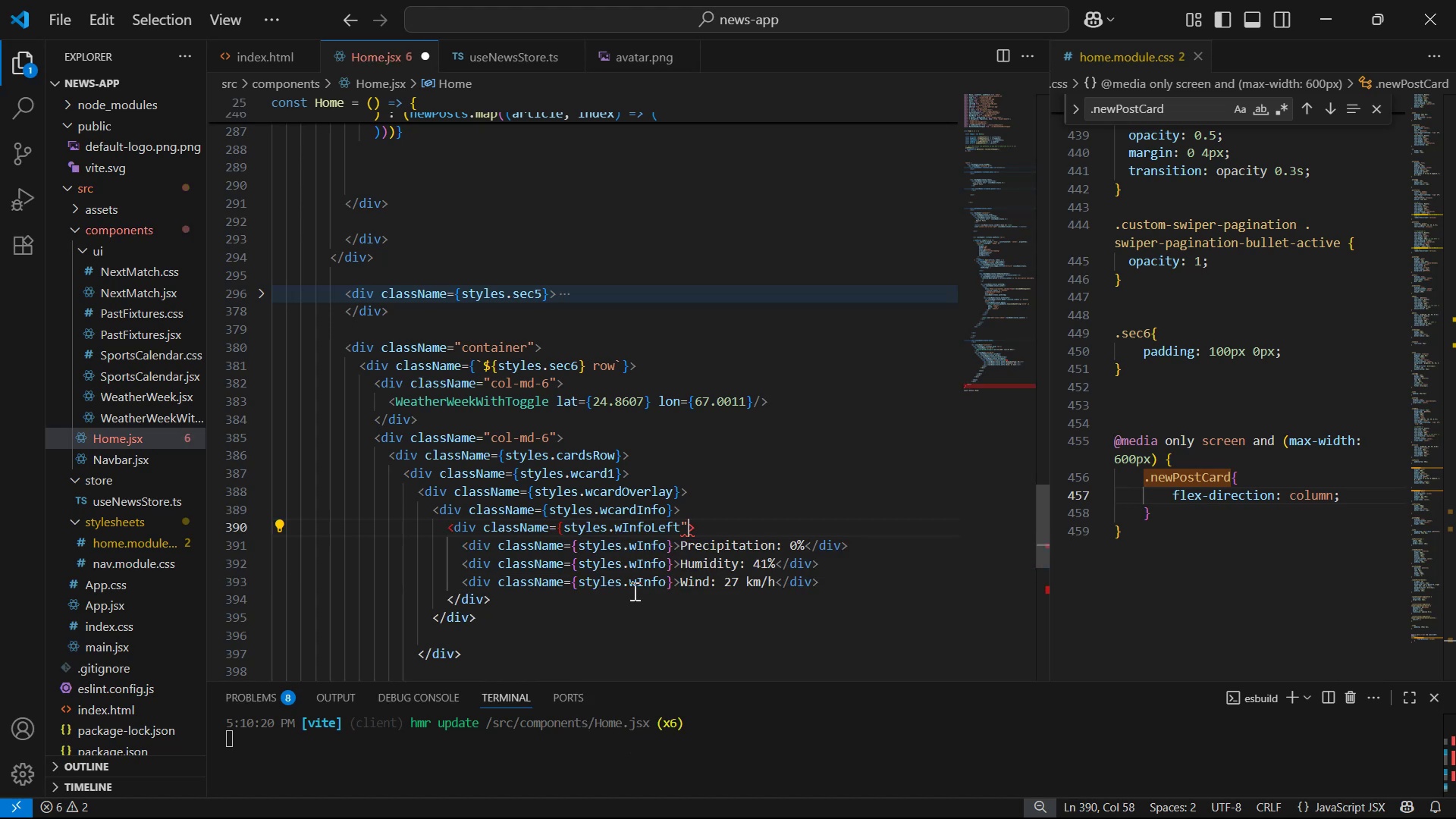 
key(Backspace)
 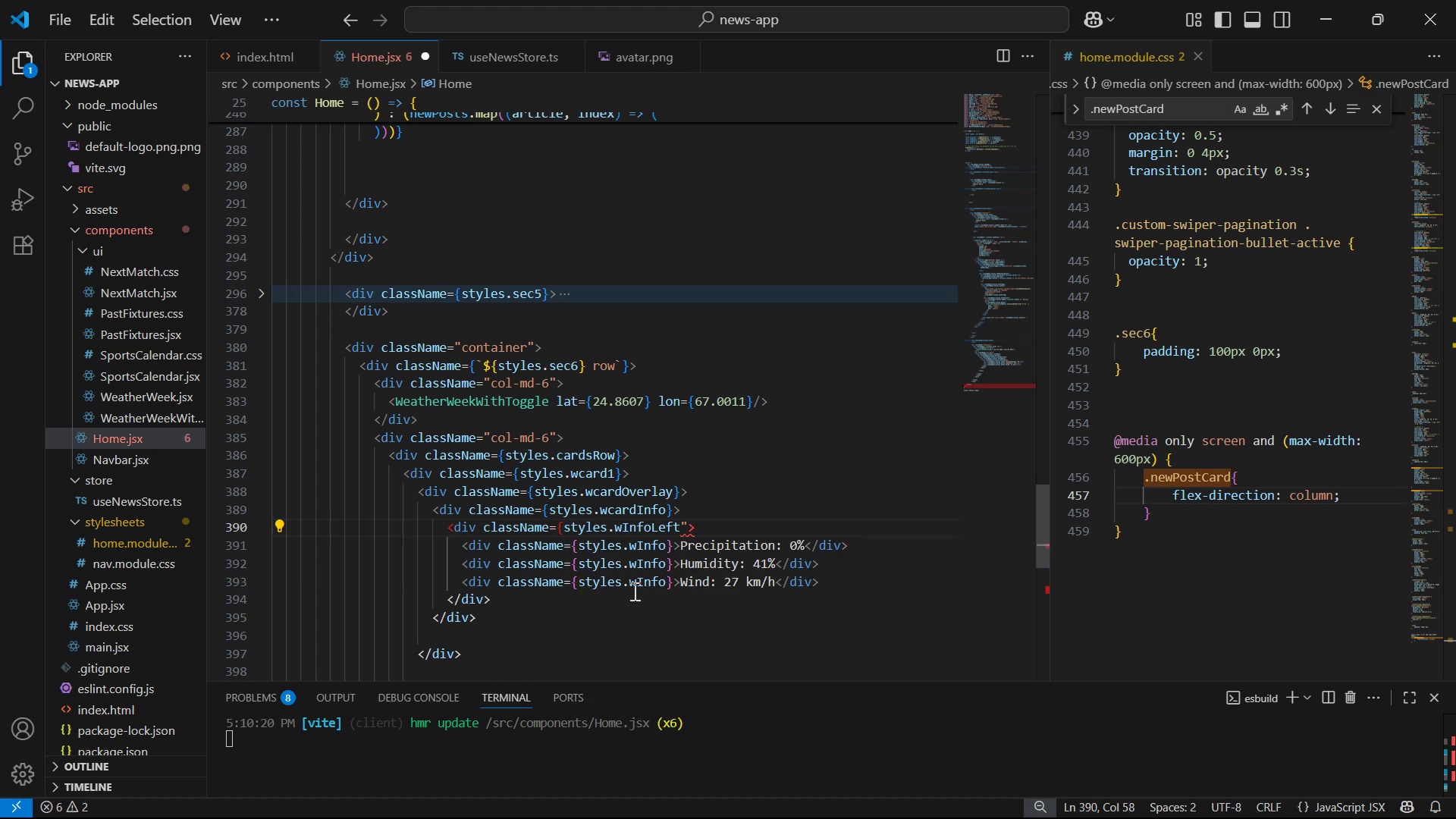 
key(Shift+ShiftLeft)
 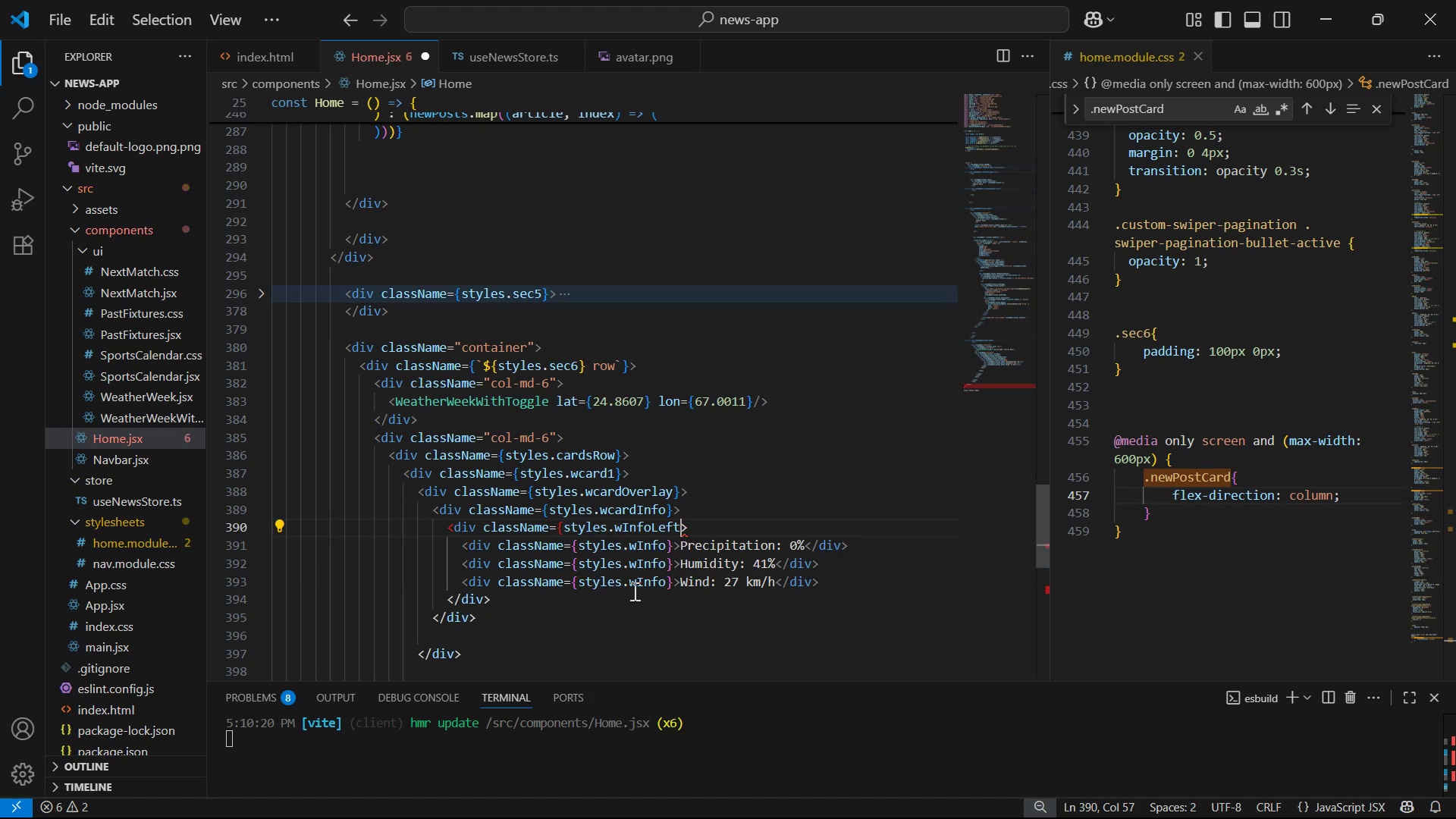 
key(Shift+BracketRight)
 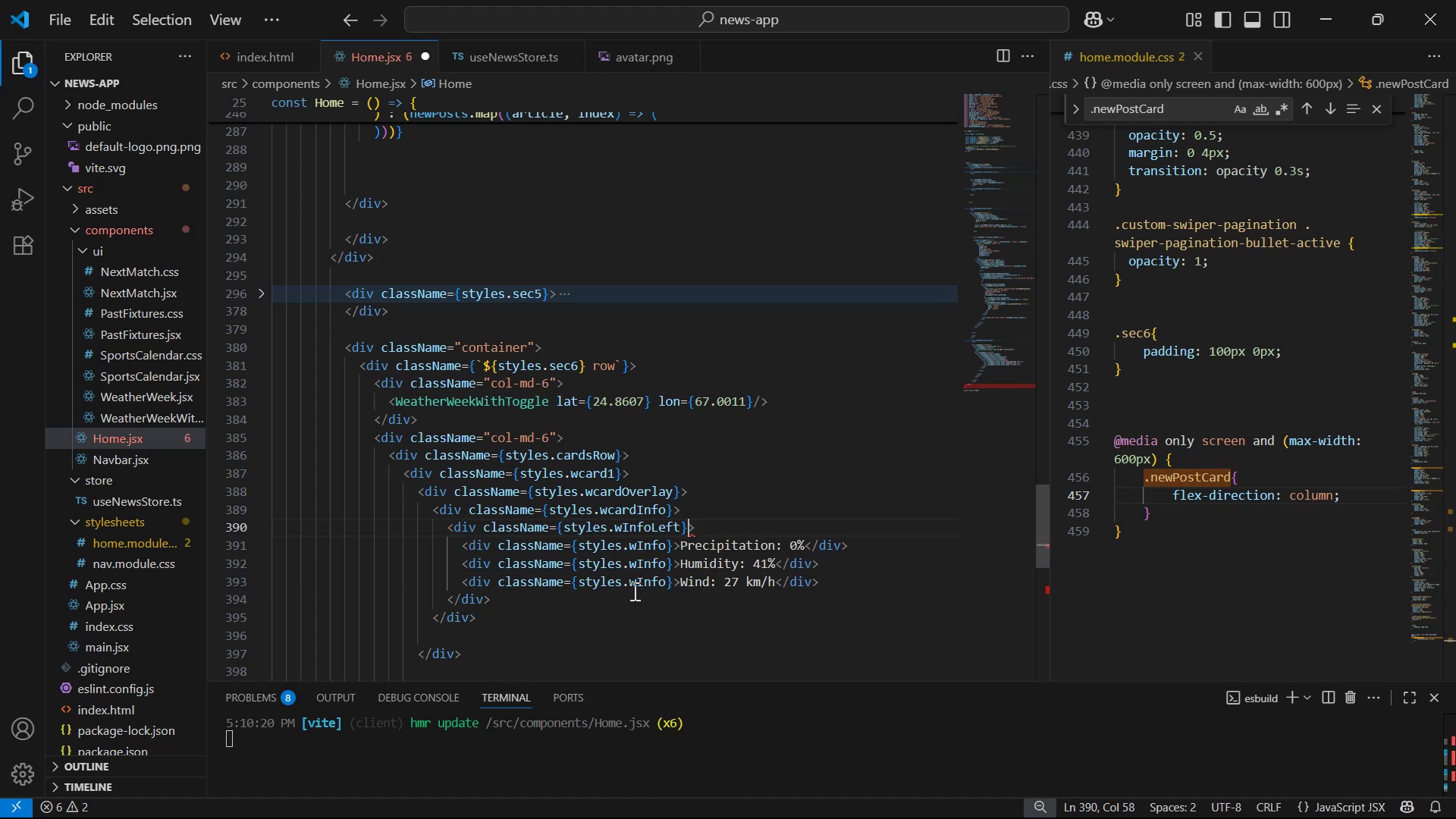 
hold_key(key=ControlLeft, duration=0.58)
 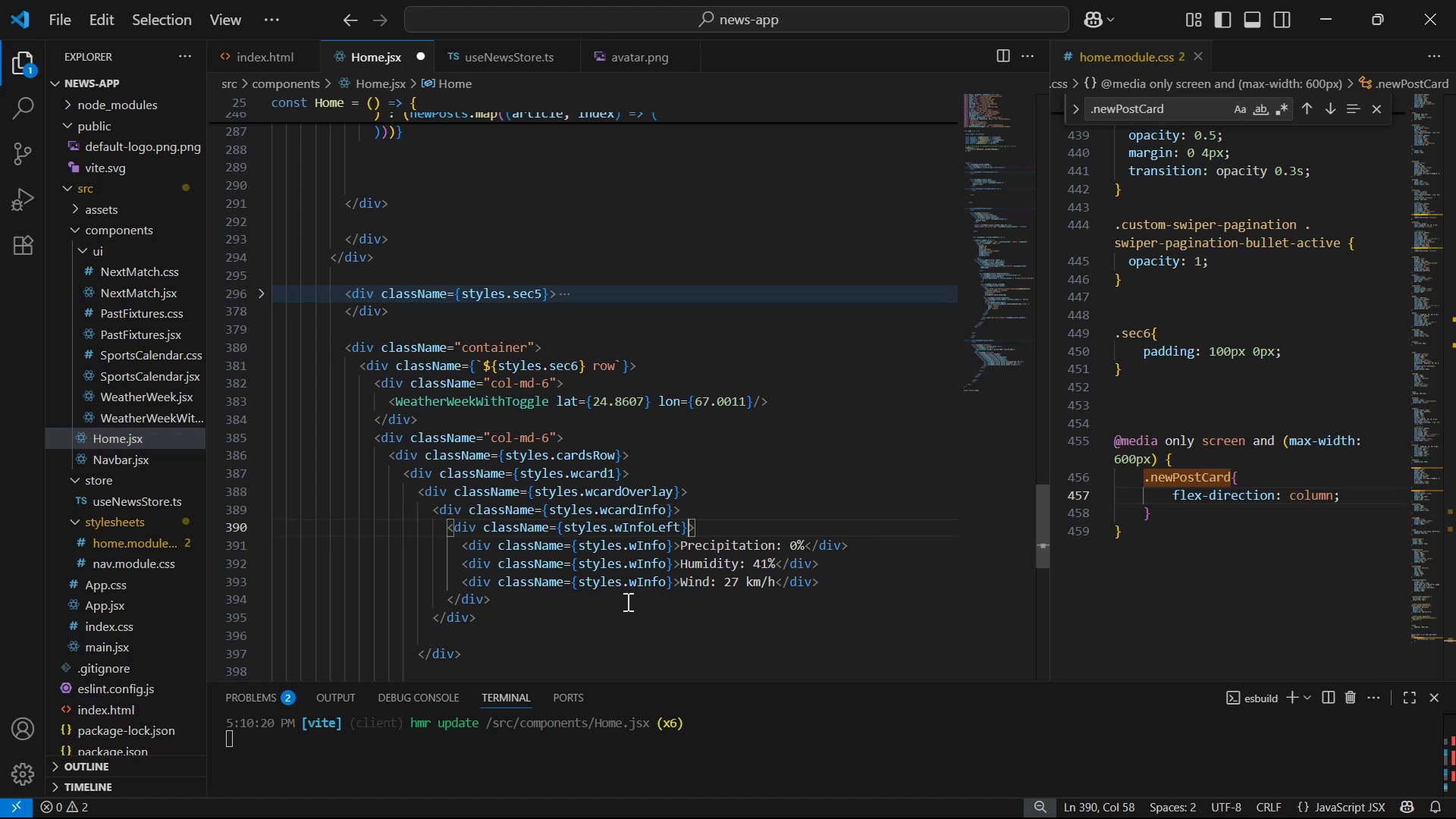 
wait(9.43)
 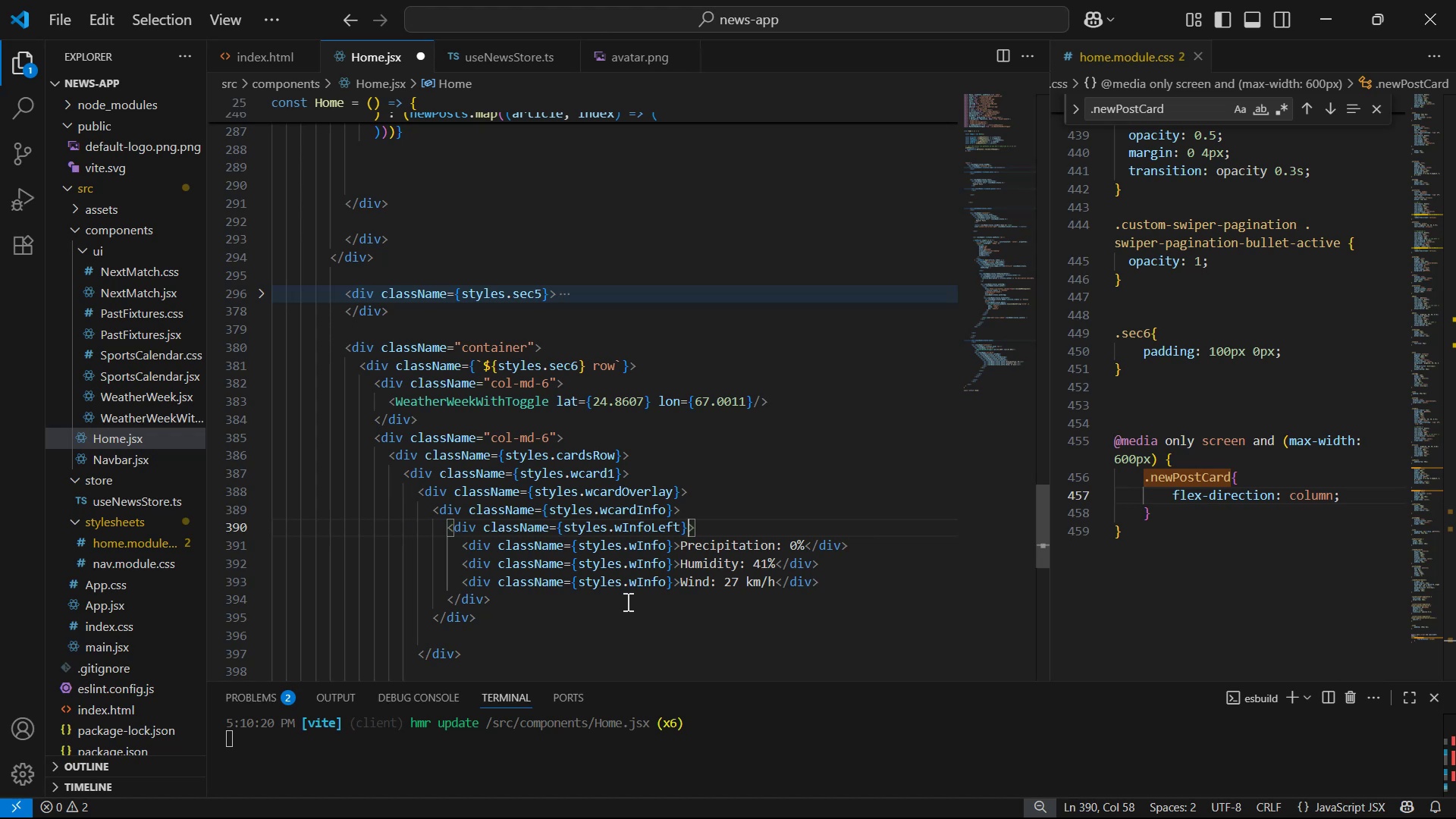 
scroll: coordinate [585, 490], scroll_direction: down, amount: 2.0
 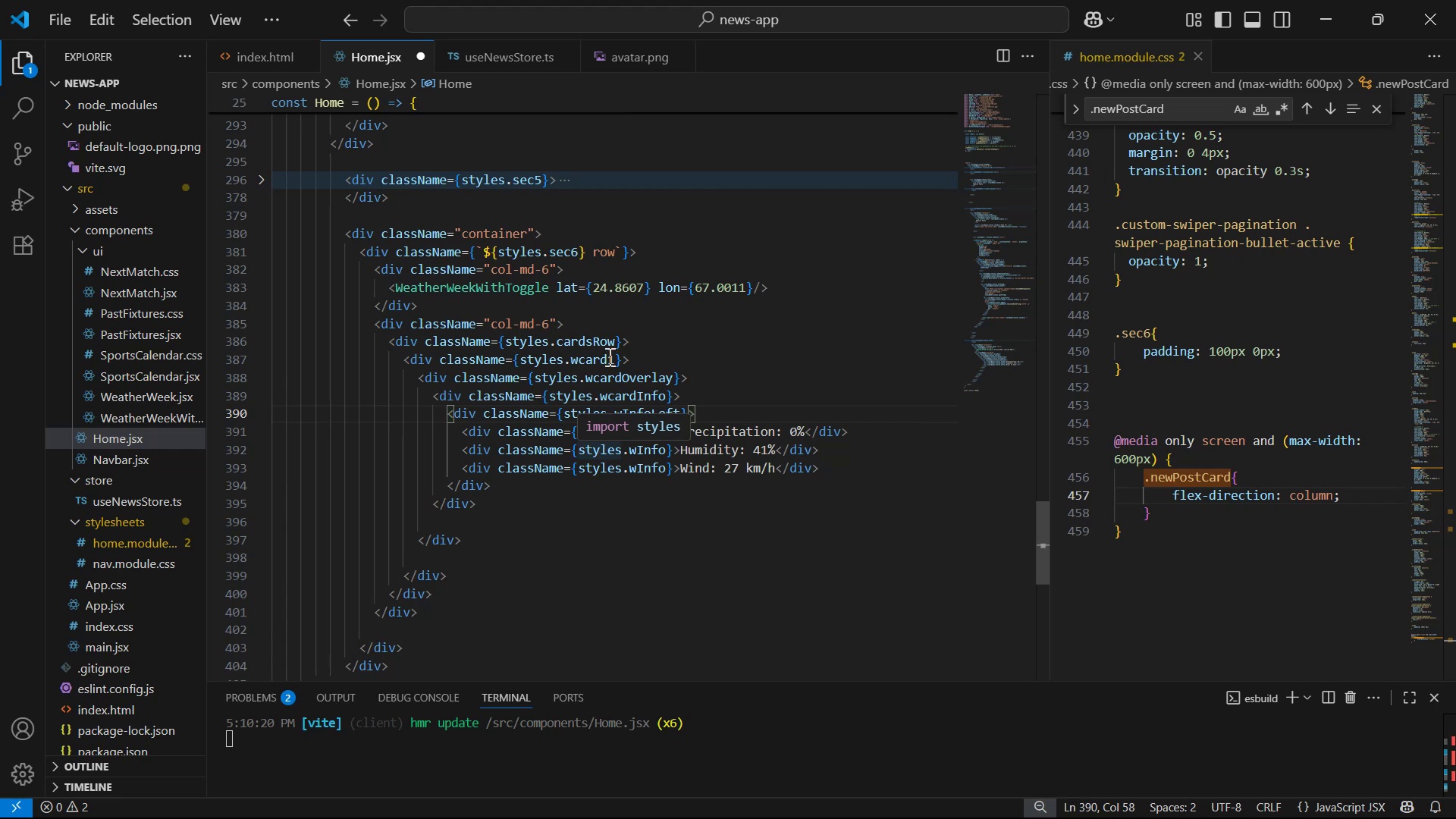 
wait(7.51)
 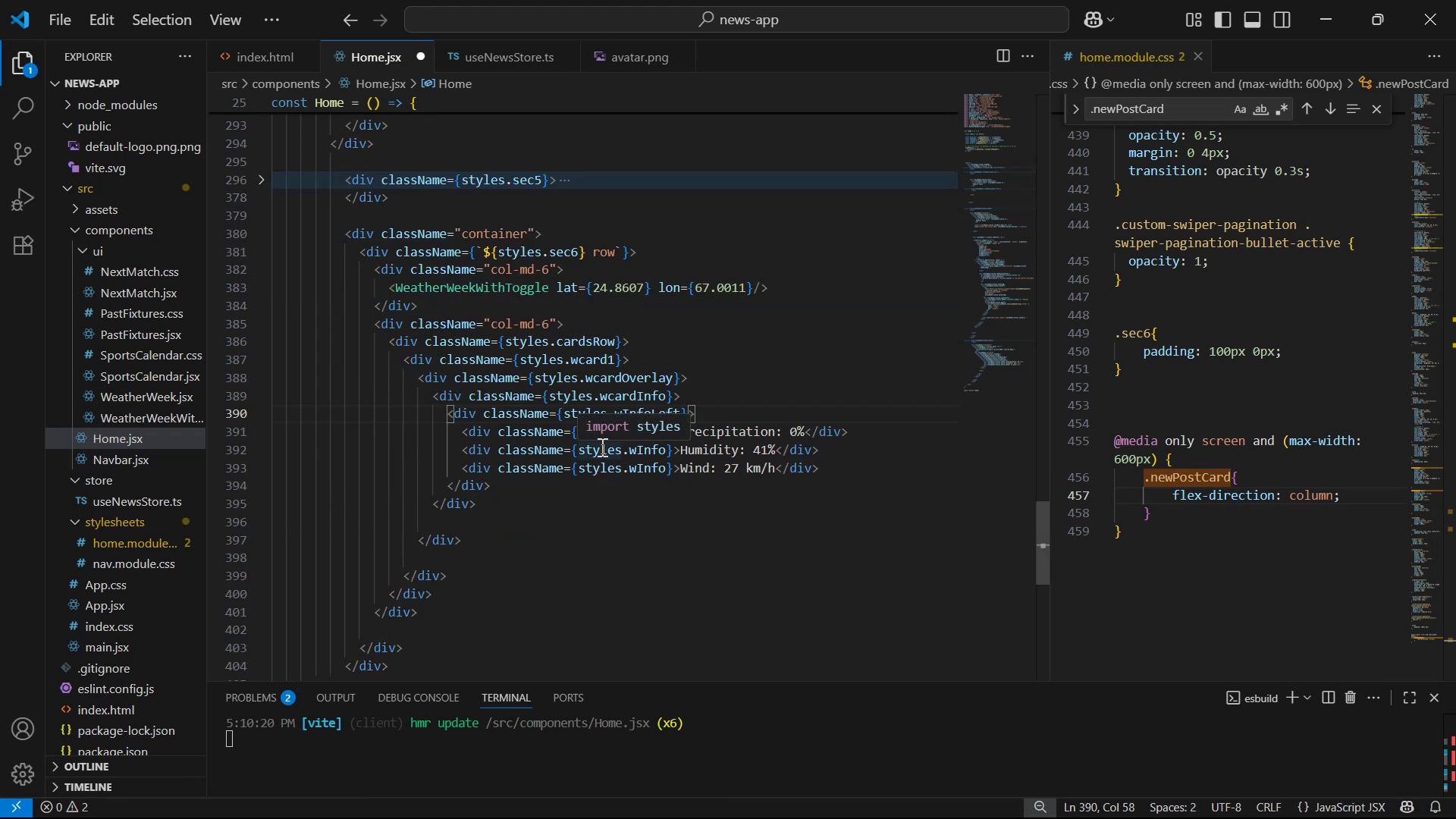 
key(Alt+Tab)
 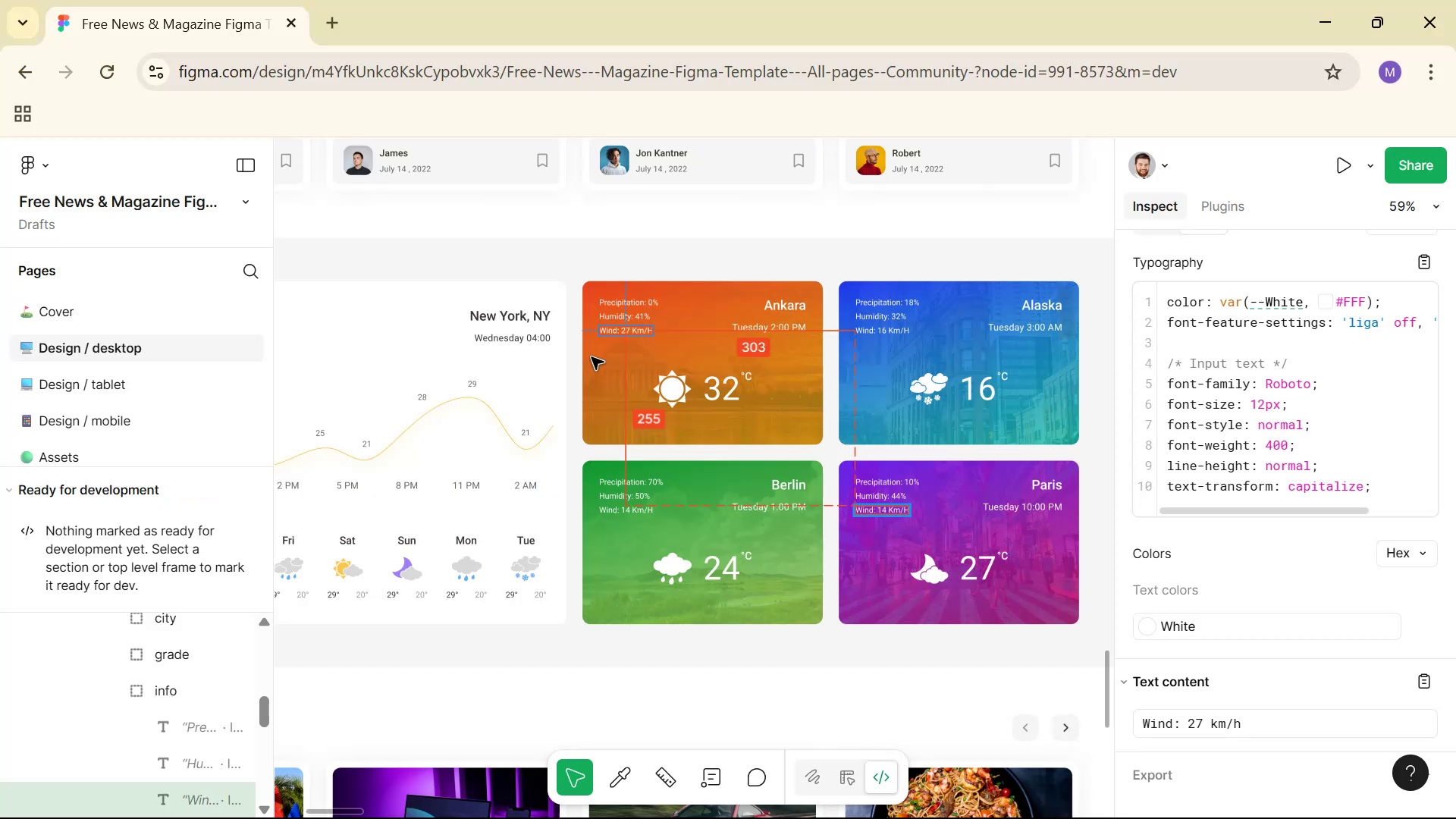 
hold_key(key=ControlLeft, duration=1.16)
left_click([670, 306])
 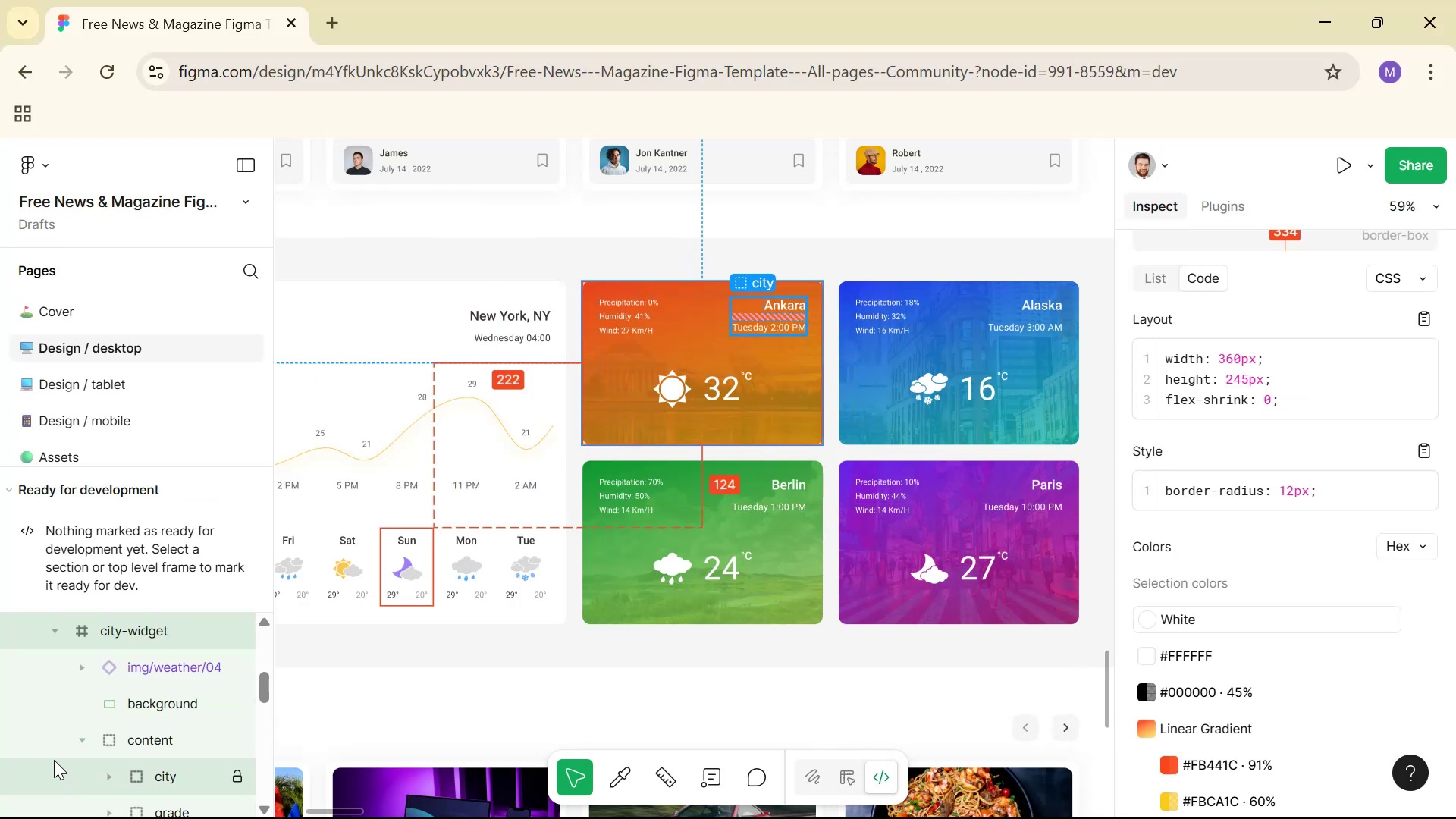 
left_click([119, 667])
 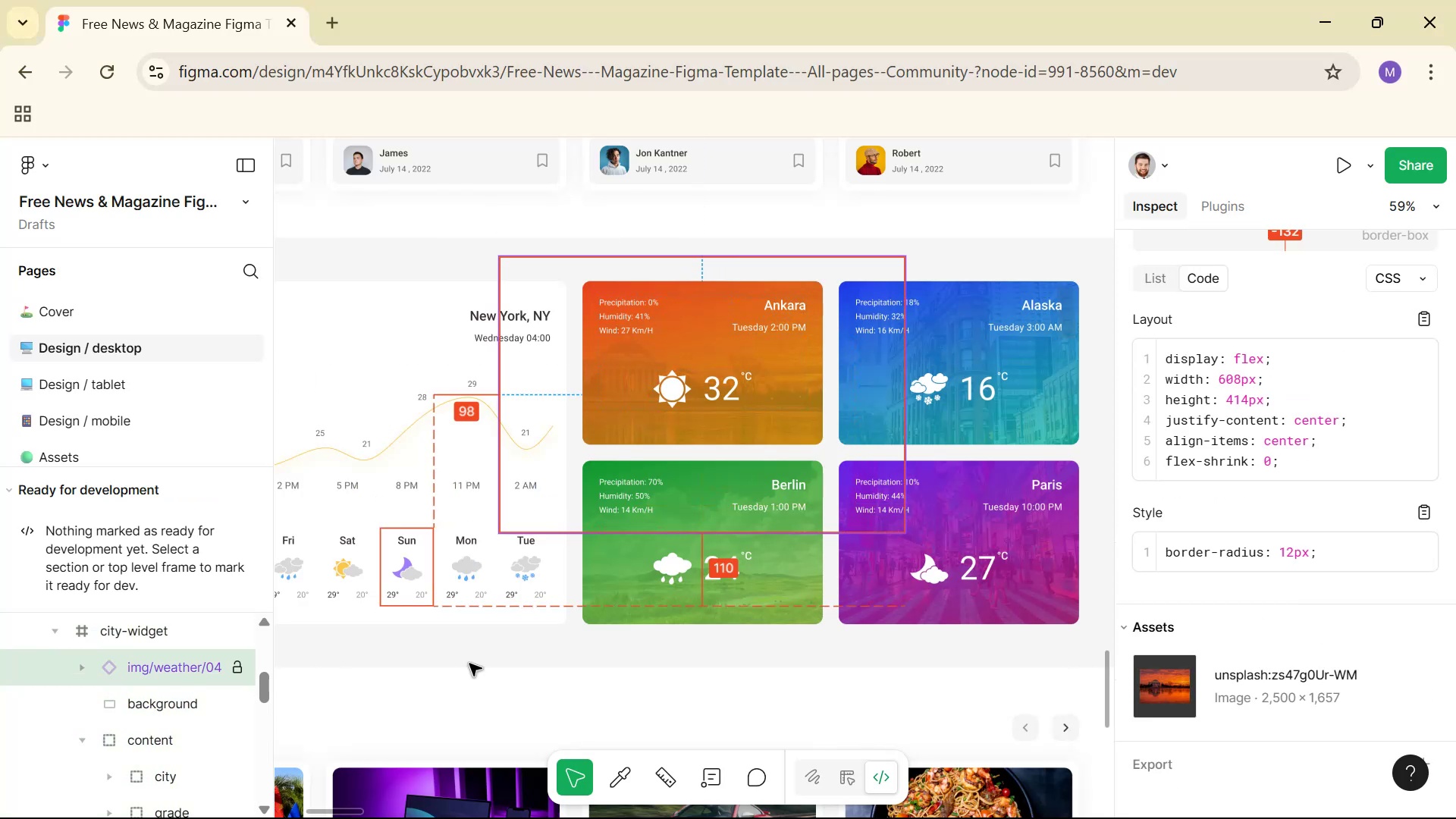 
scroll: coordinate [1257, 622], scroll_direction: down, amount: 3.0
 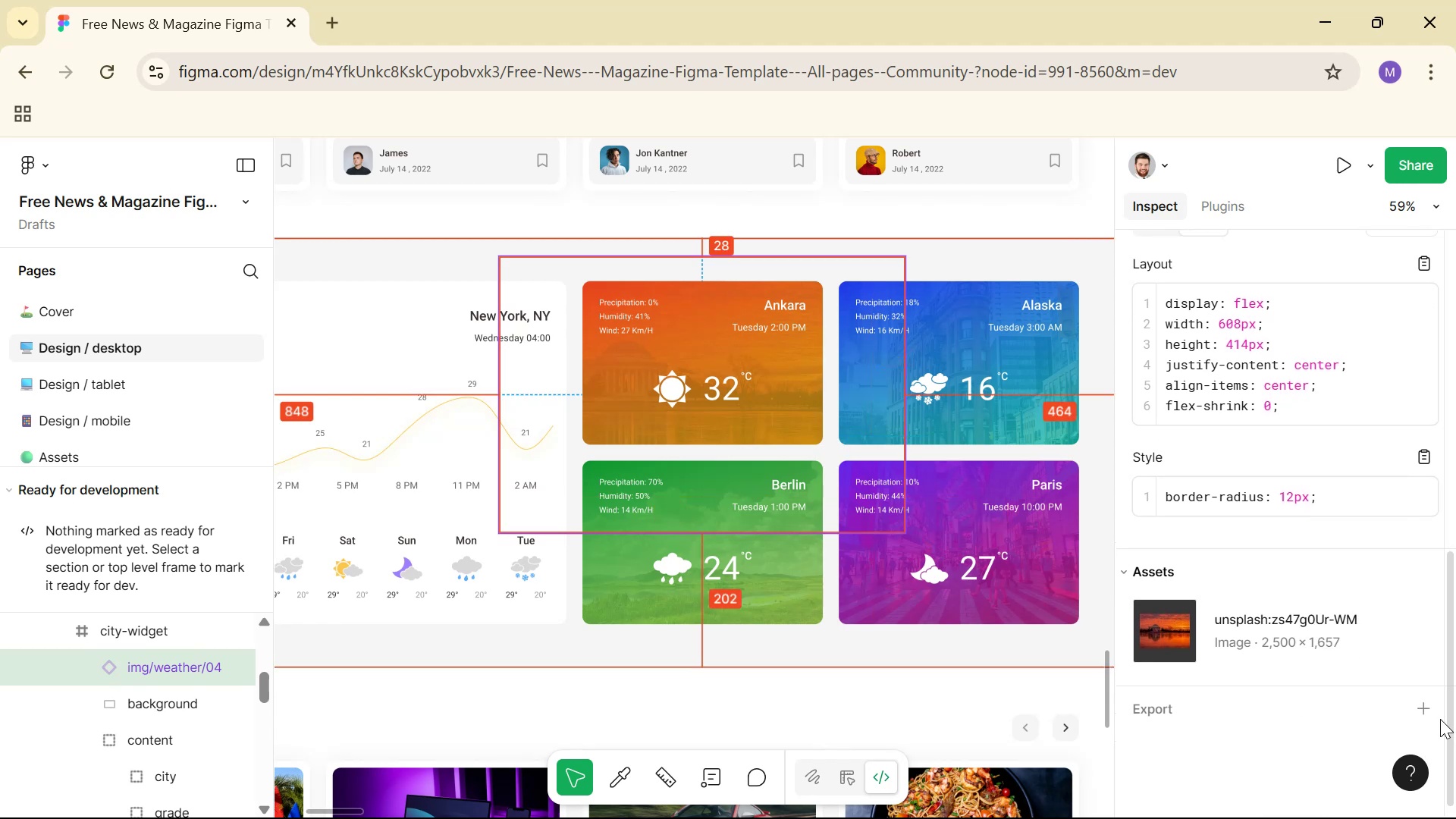 
left_click([1421, 708])
 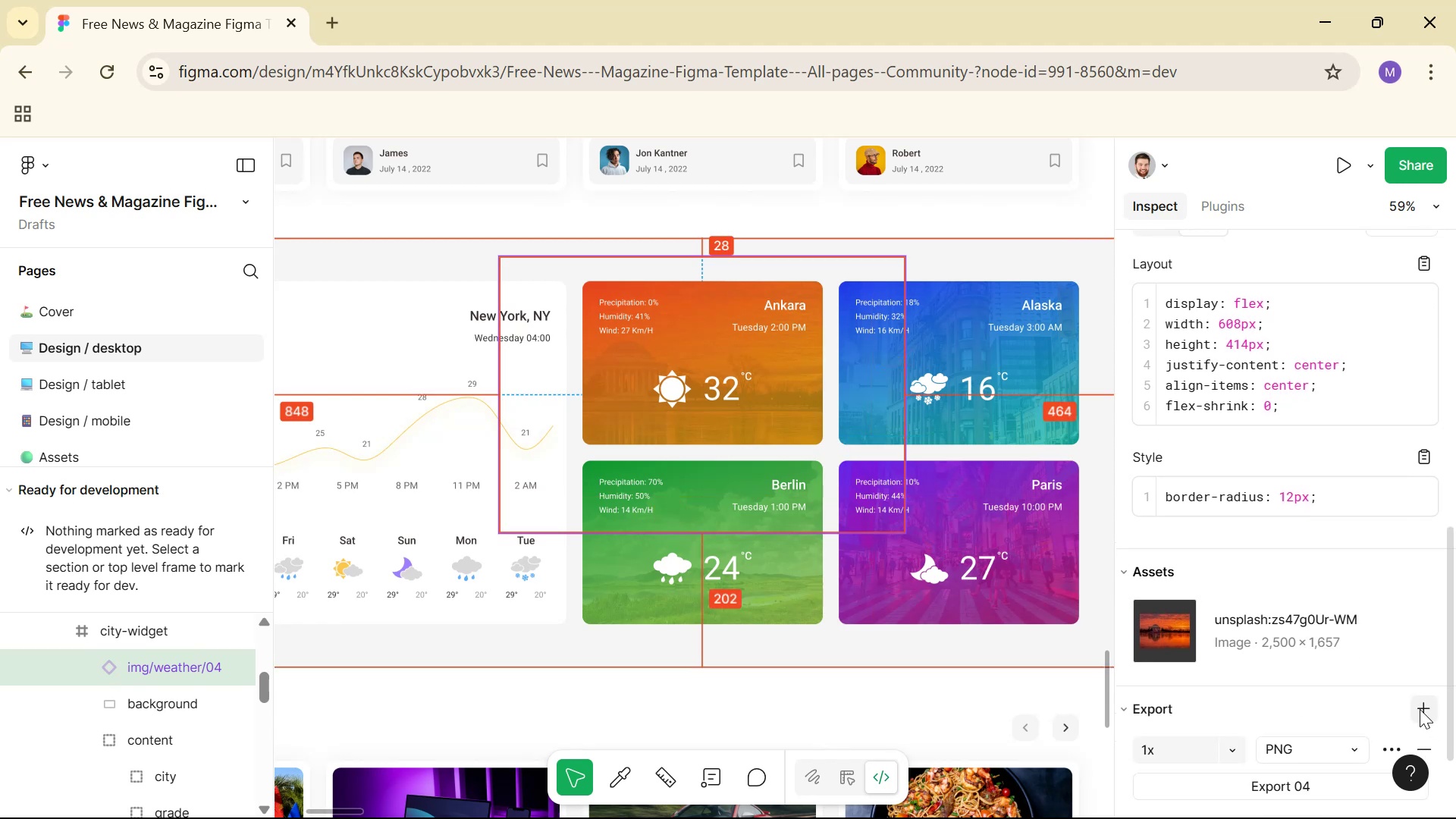 
scroll: coordinate [1374, 735], scroll_direction: down, amount: 2.0
 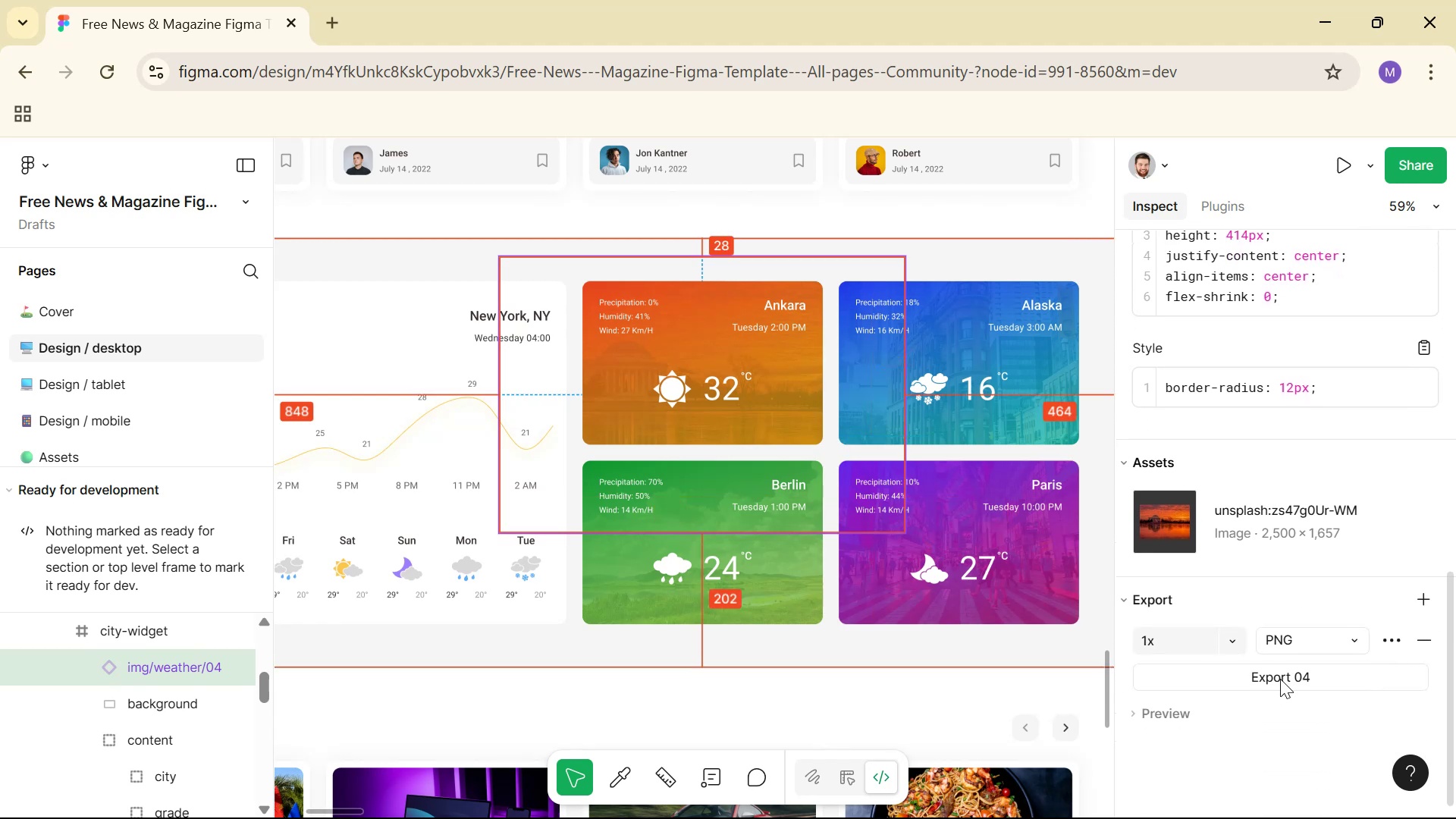 
left_click([1280, 679])
 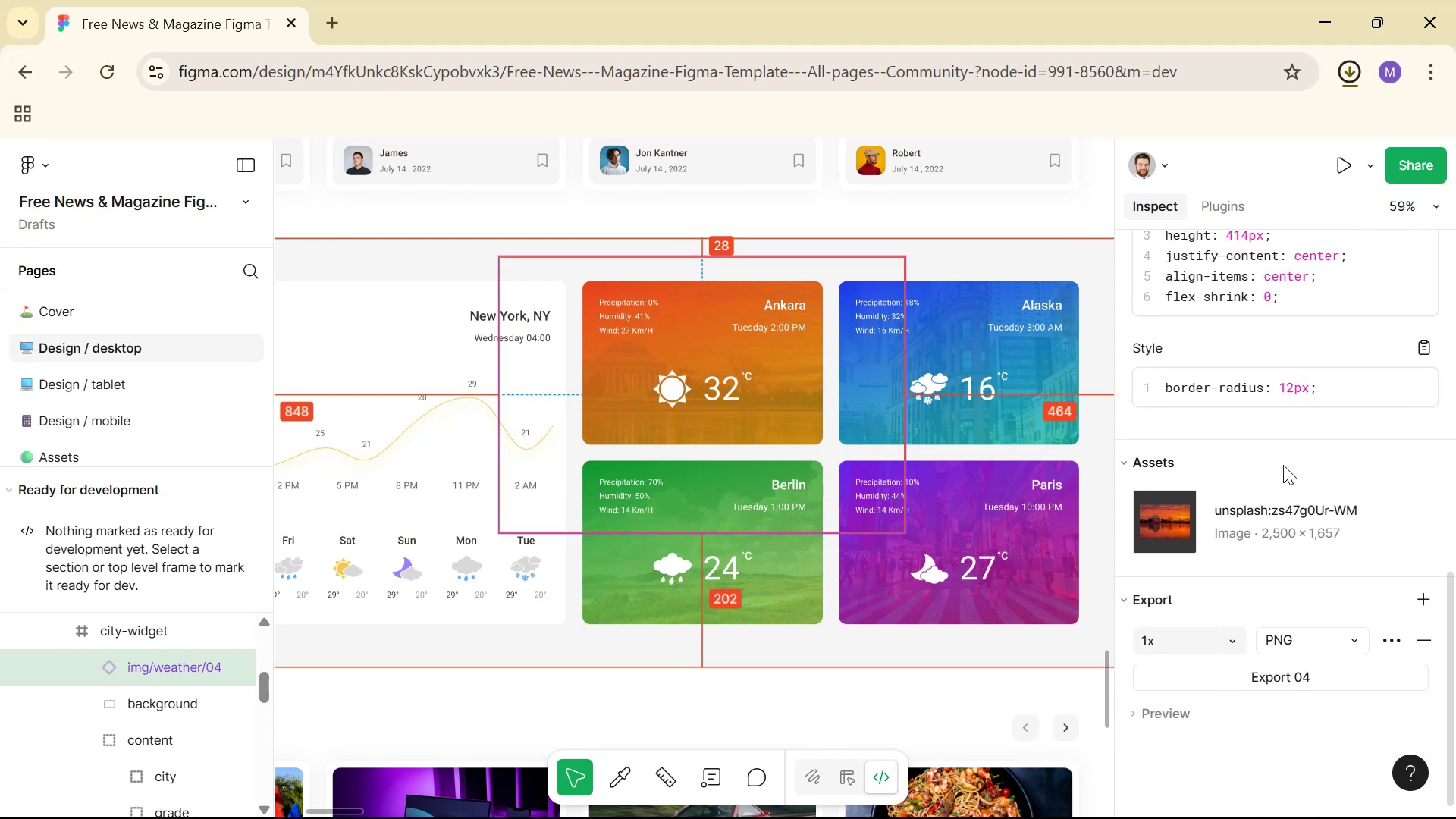 
mouse_move([1342, 93])
 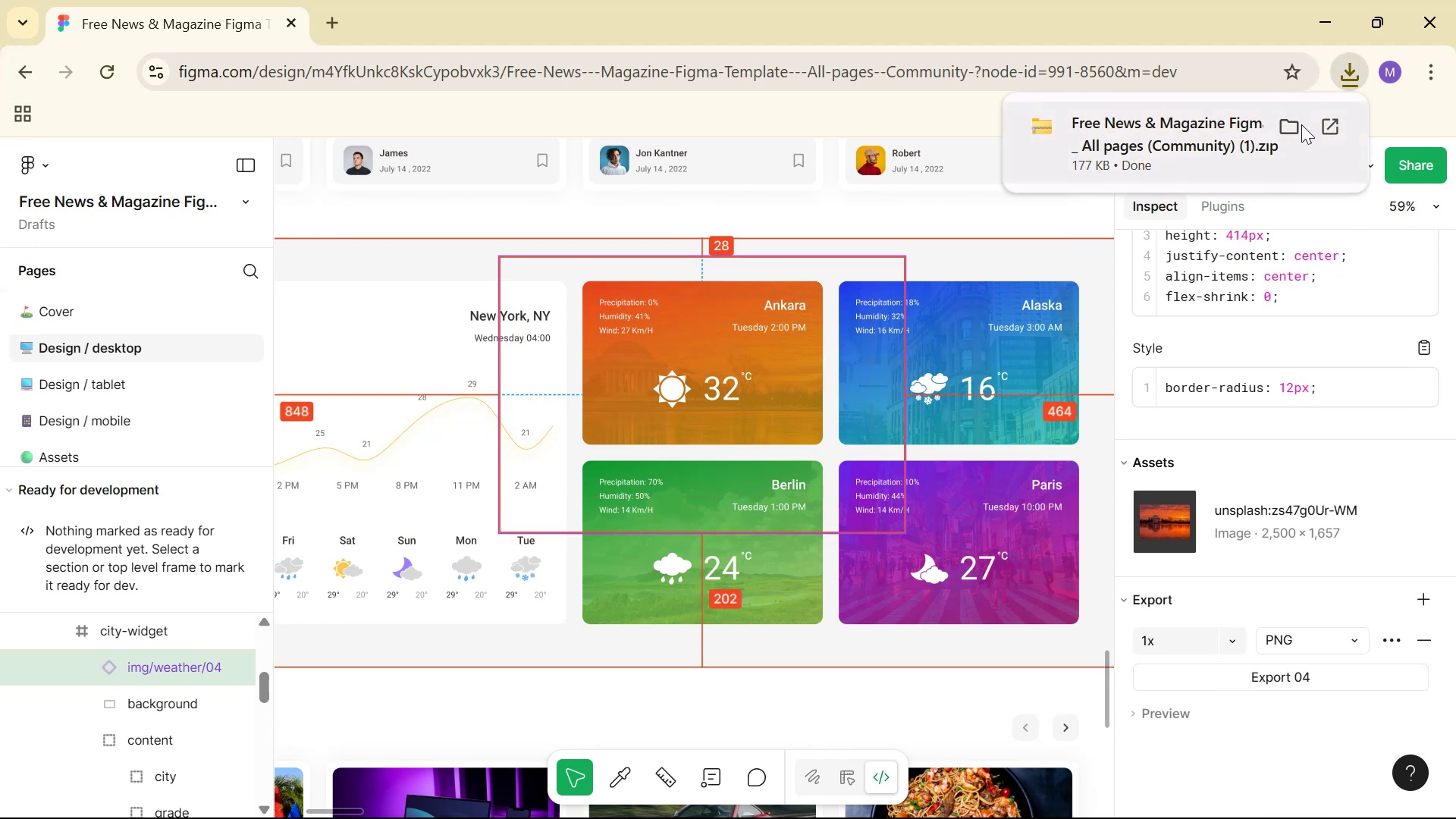 
left_click([1291, 124])
 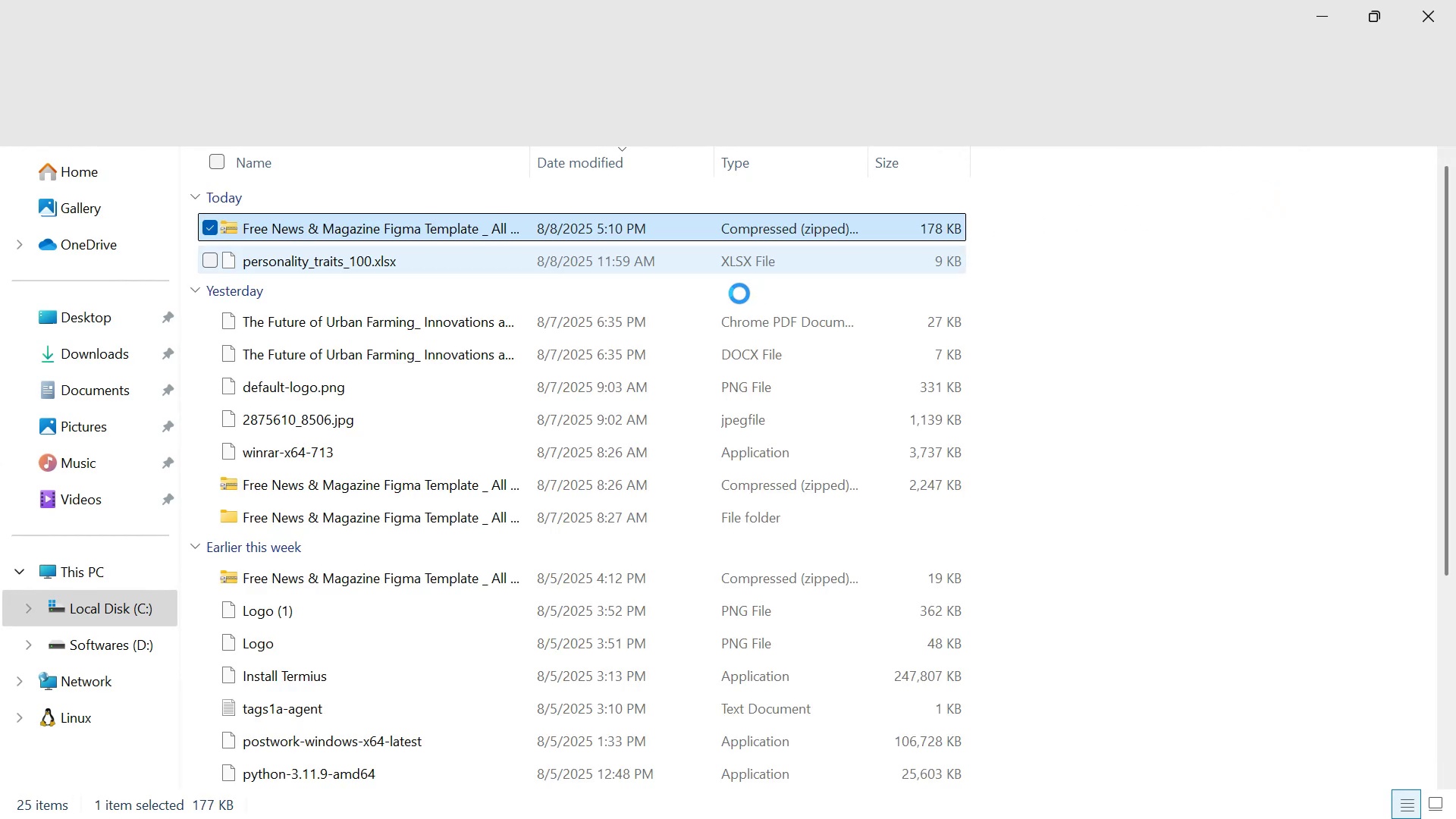 
right_click([676, 238])
 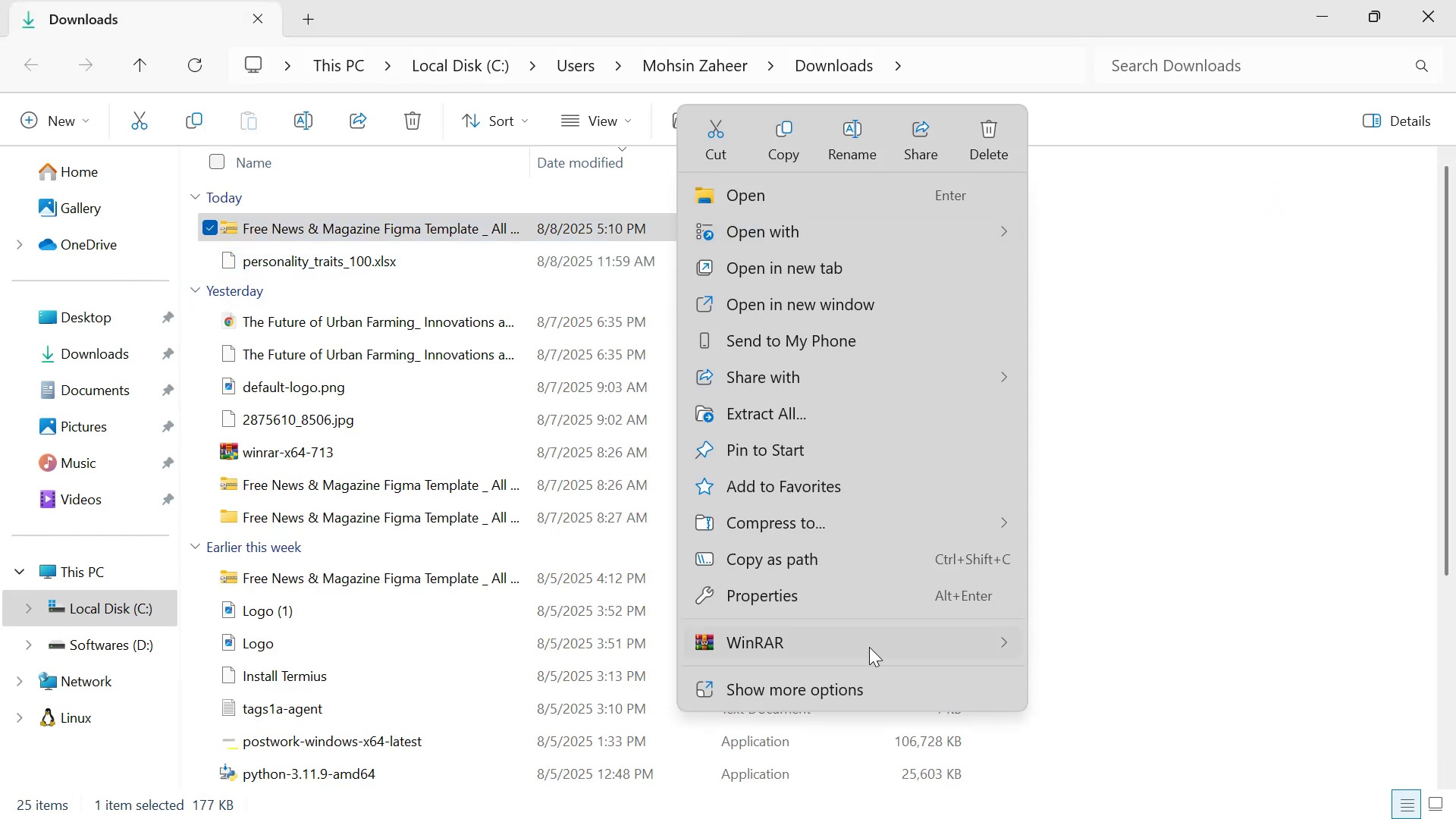 
left_click([899, 637])
 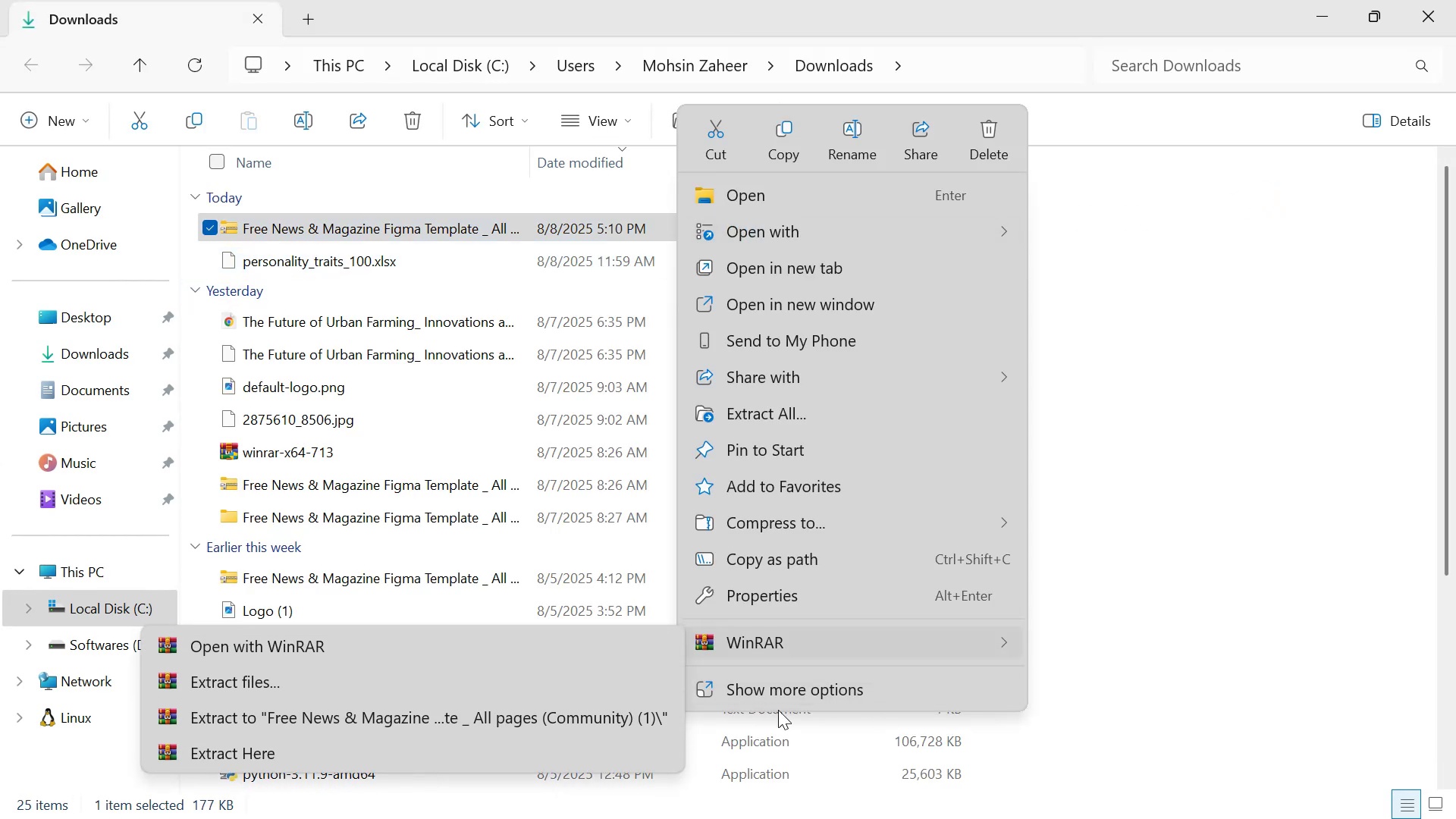 
left_click([639, 709])
 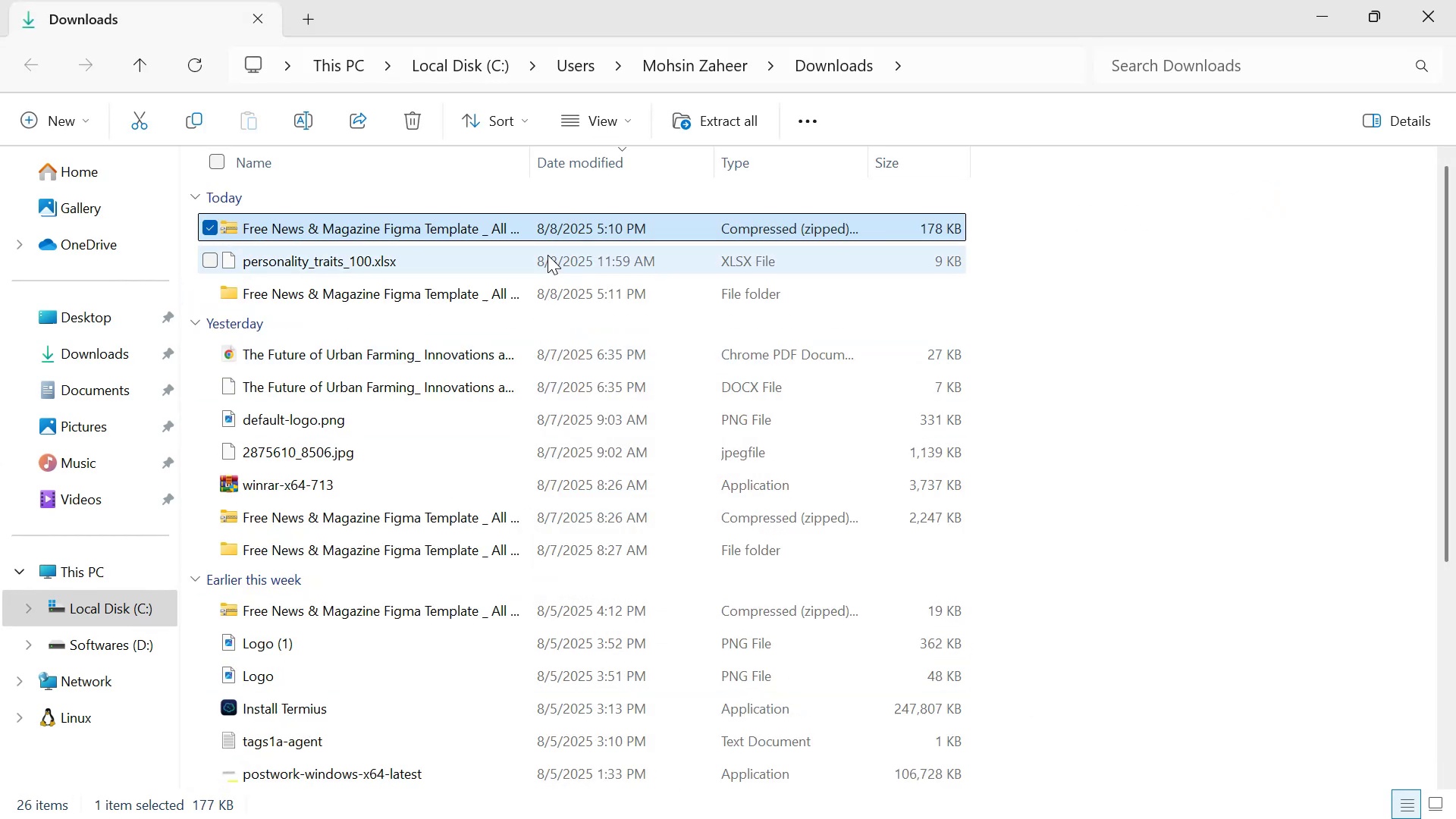 
double_click([485, 296])
 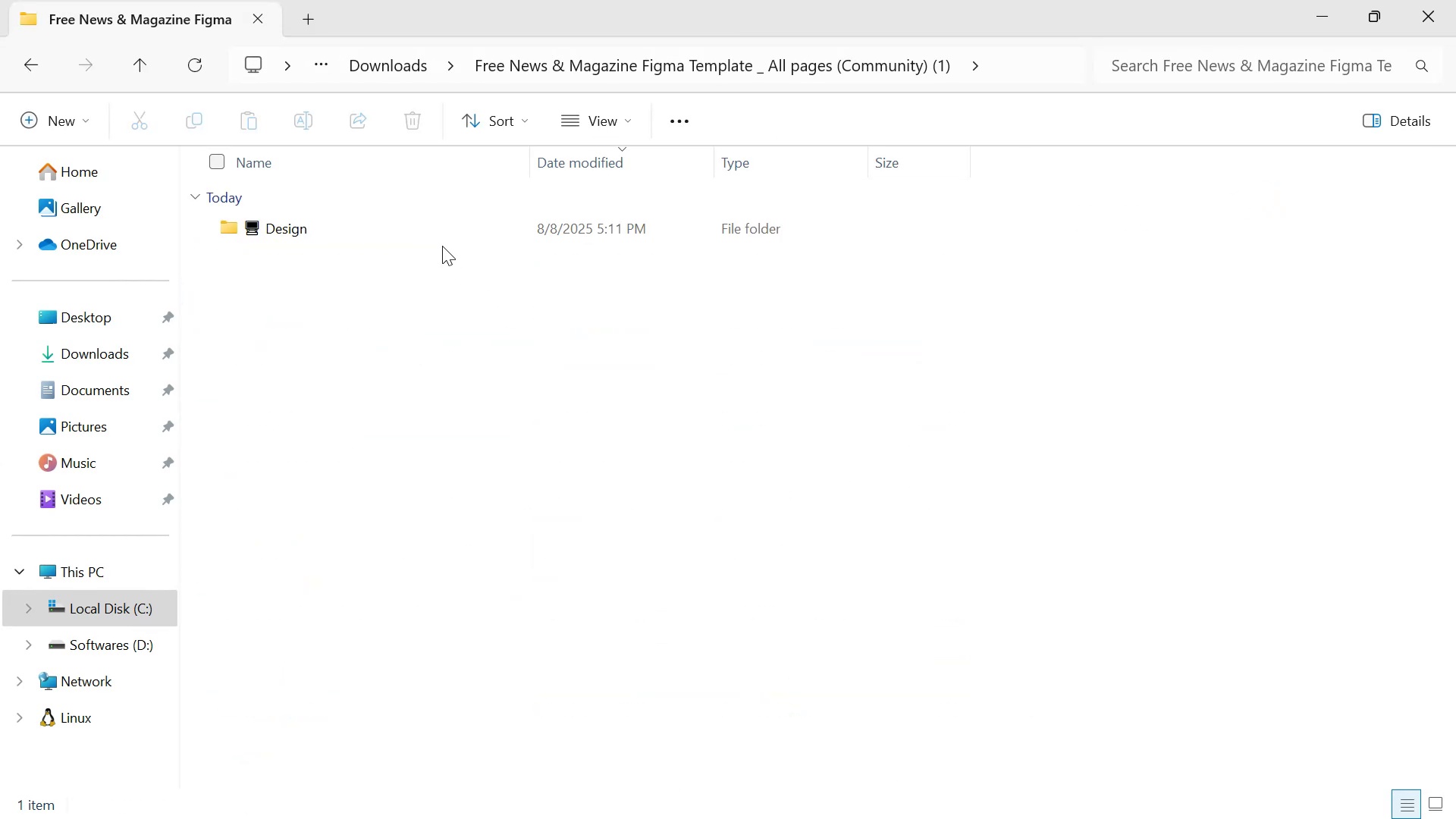 
double_click([433, 231])
 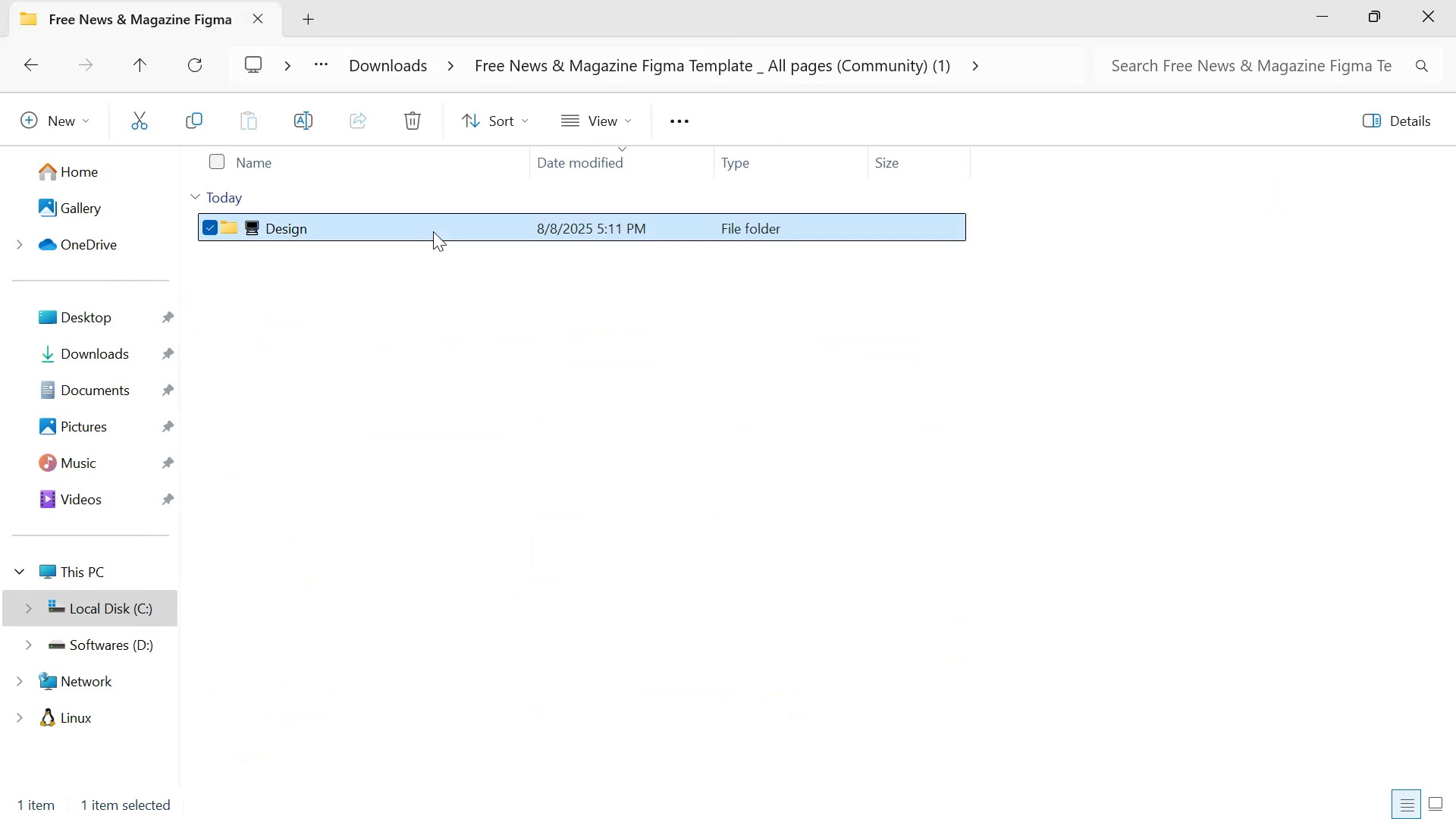 
triple_click([433, 231])
 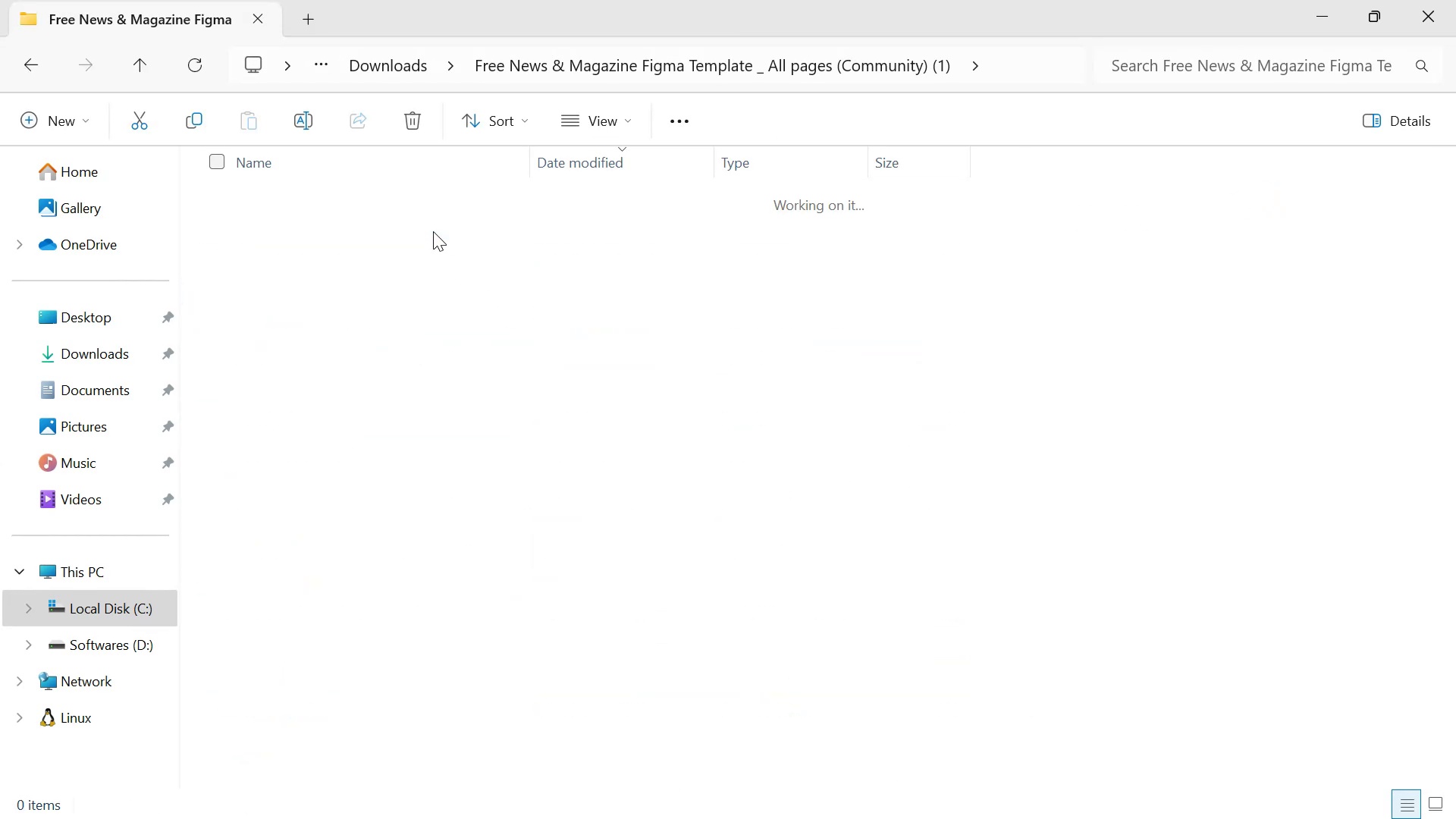 
triple_click([433, 231])
 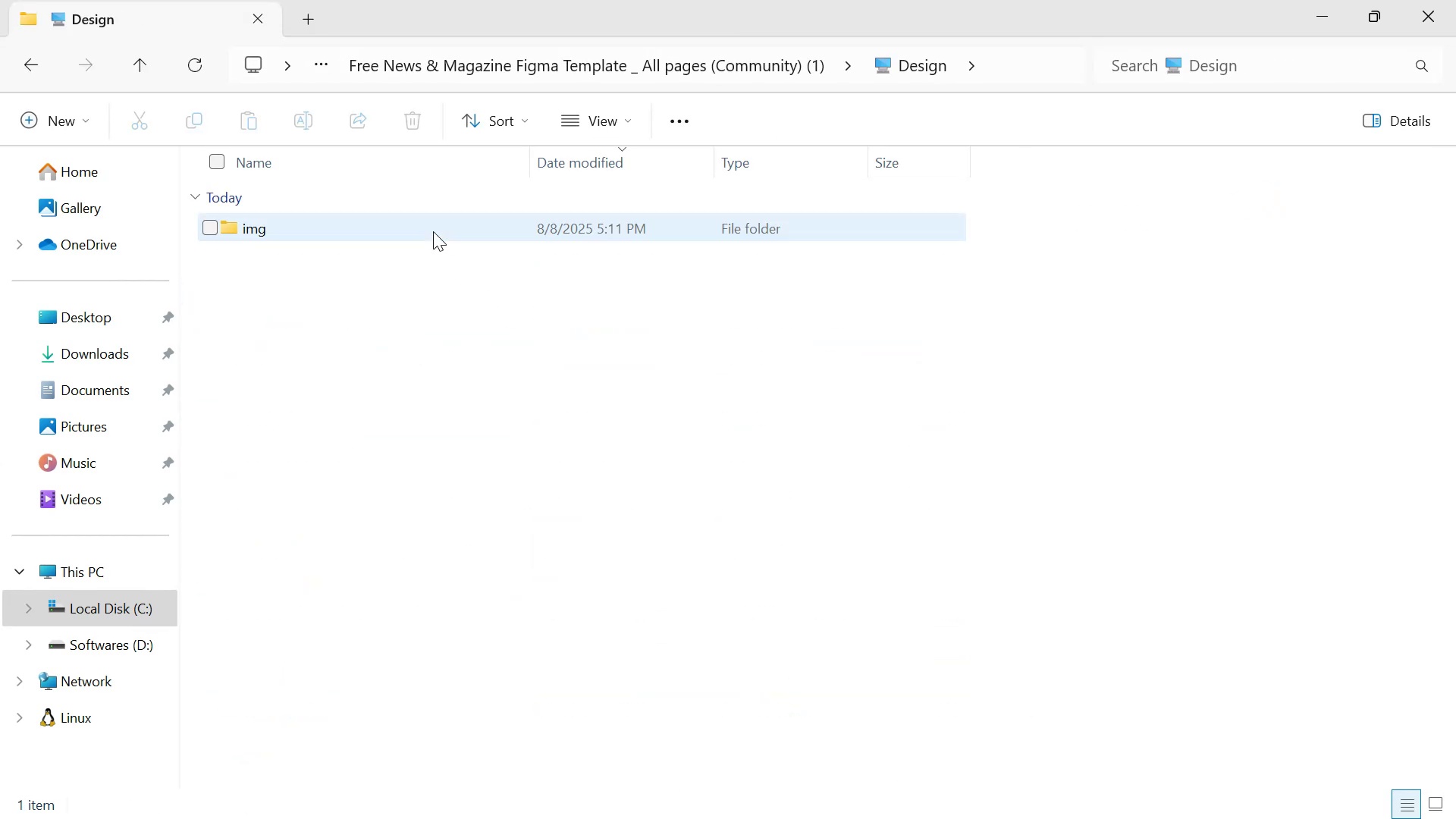 
triple_click([433, 231])
 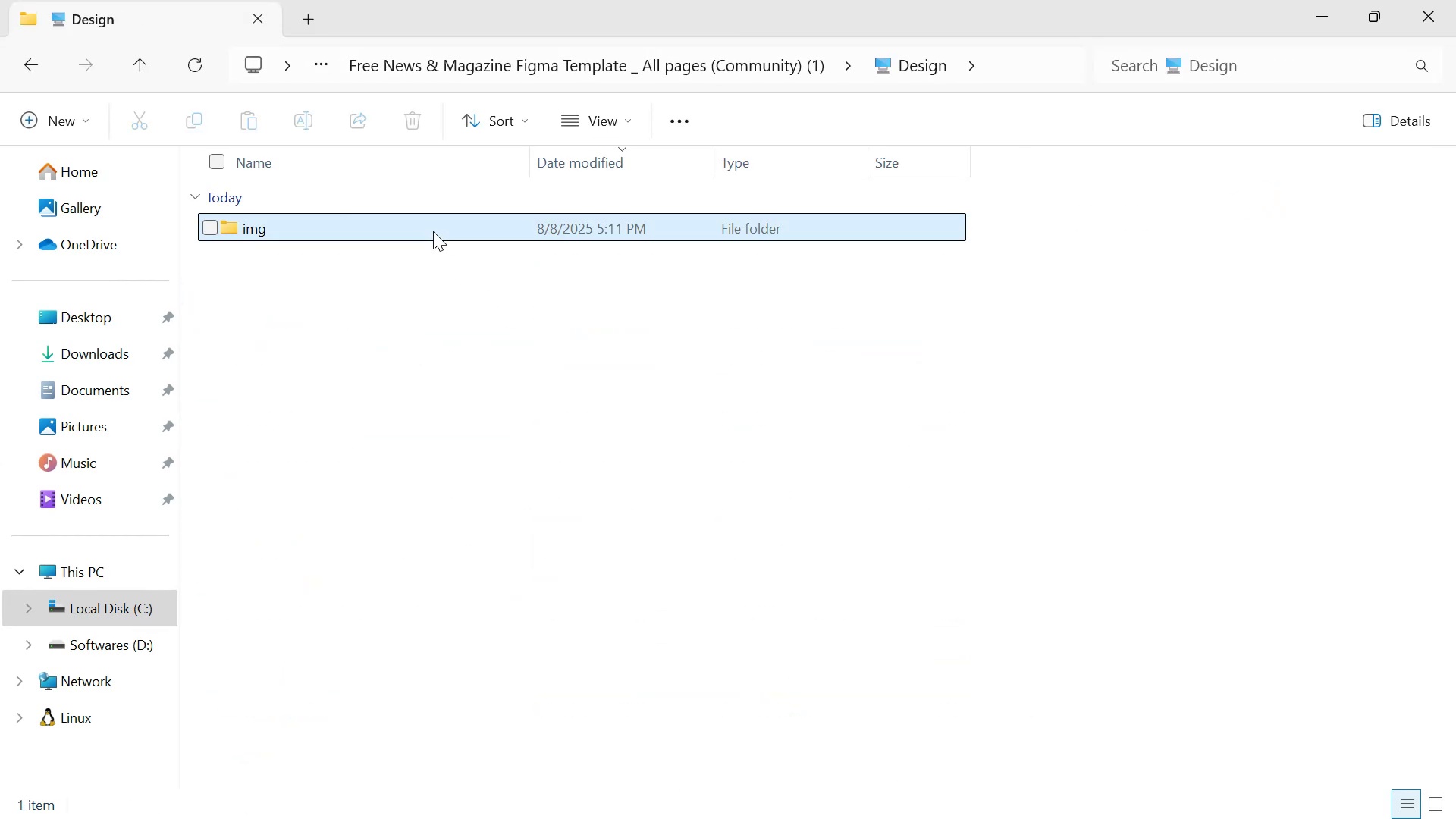 
triple_click([433, 231])
 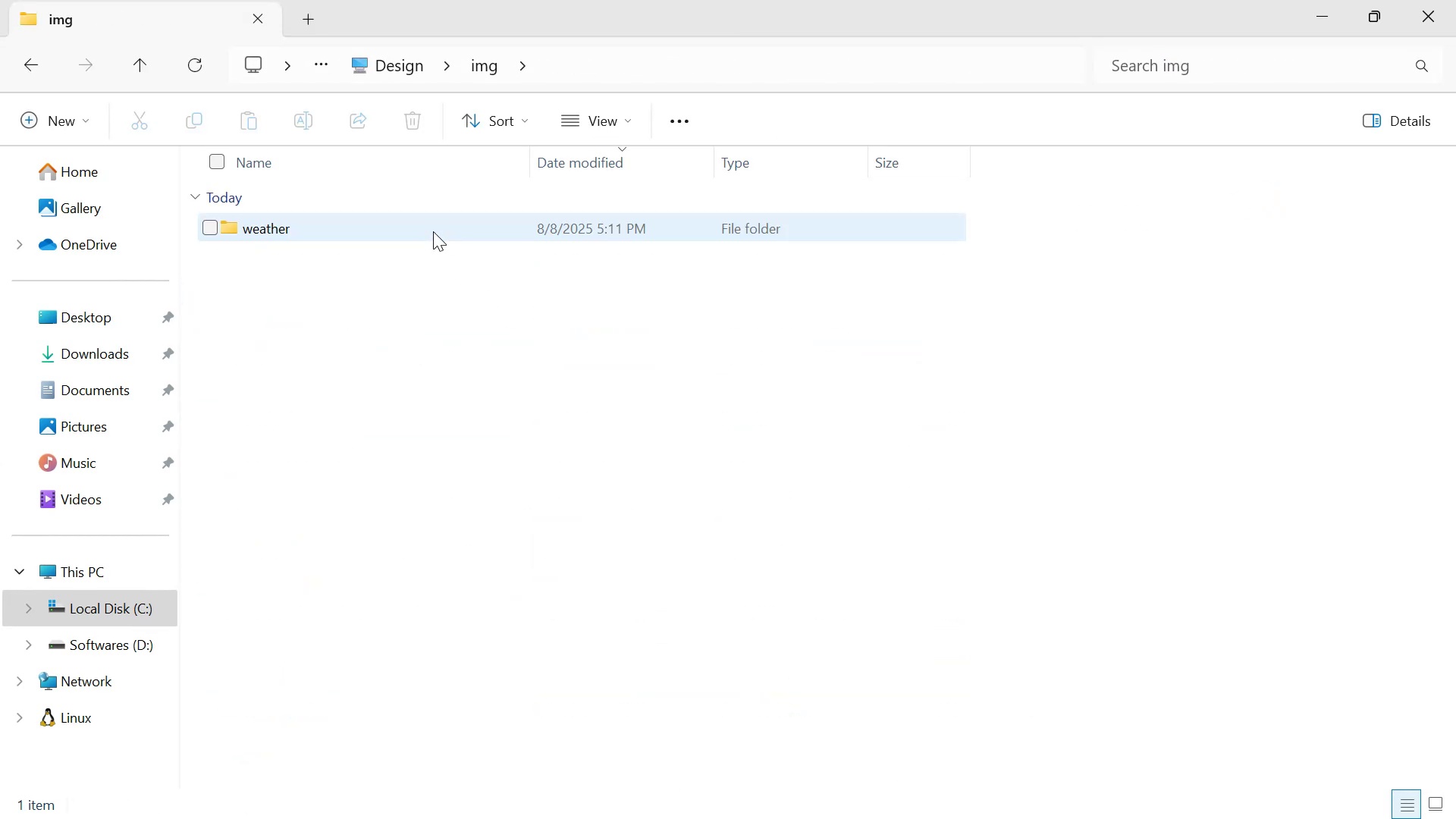 
double_click([433, 231])
 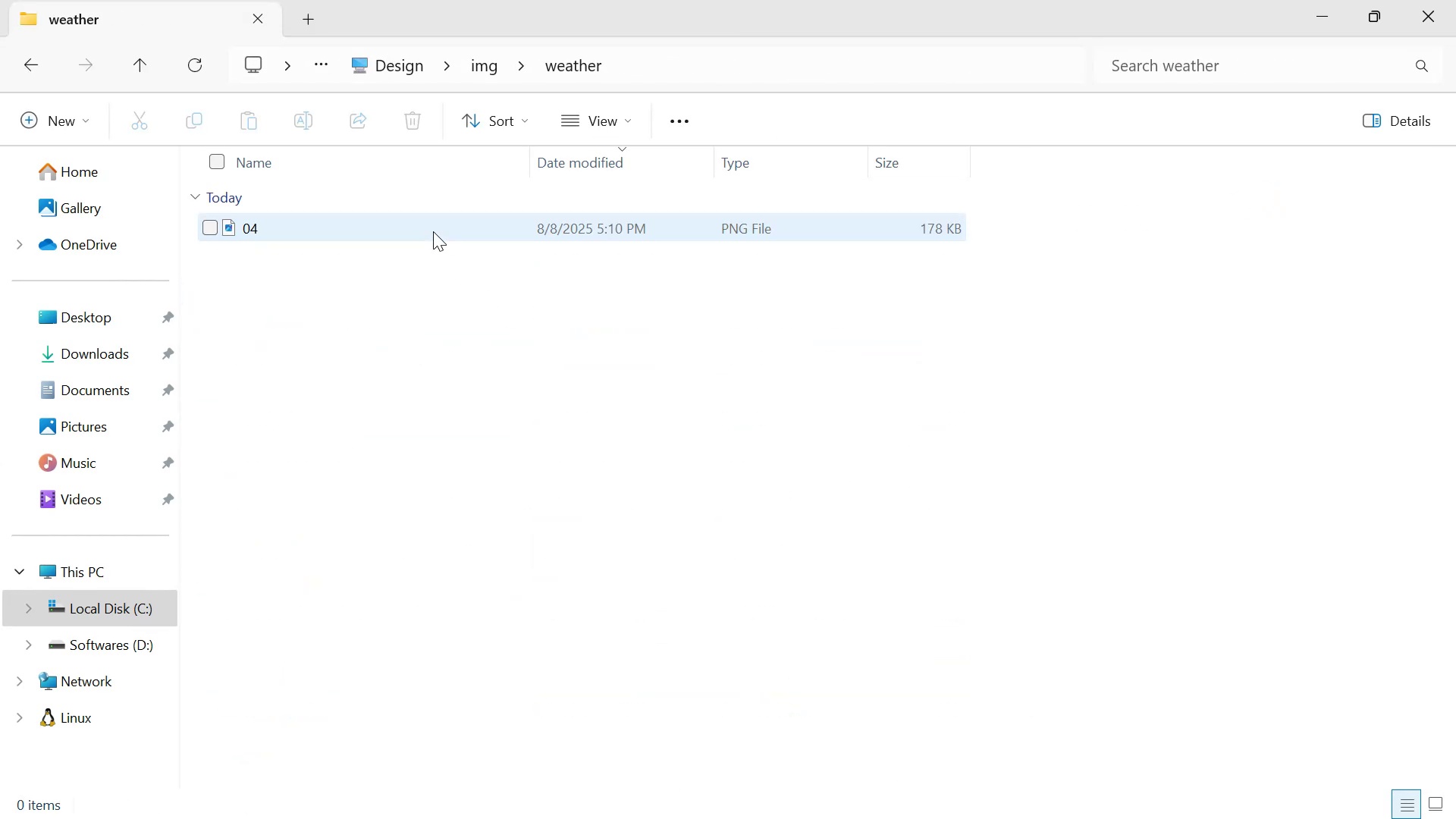 
right_click([433, 231])
 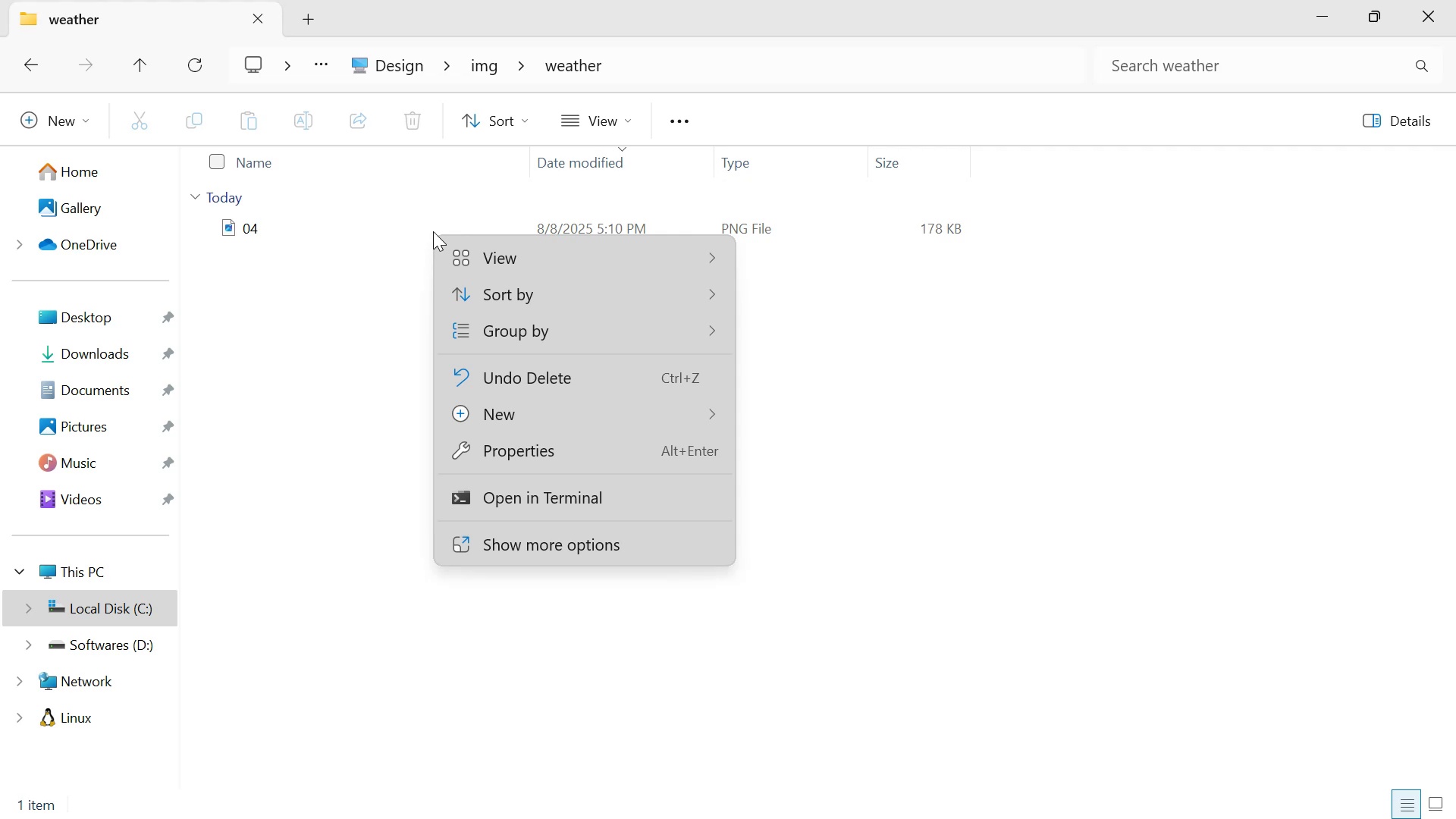 
left_click([358, 215])
 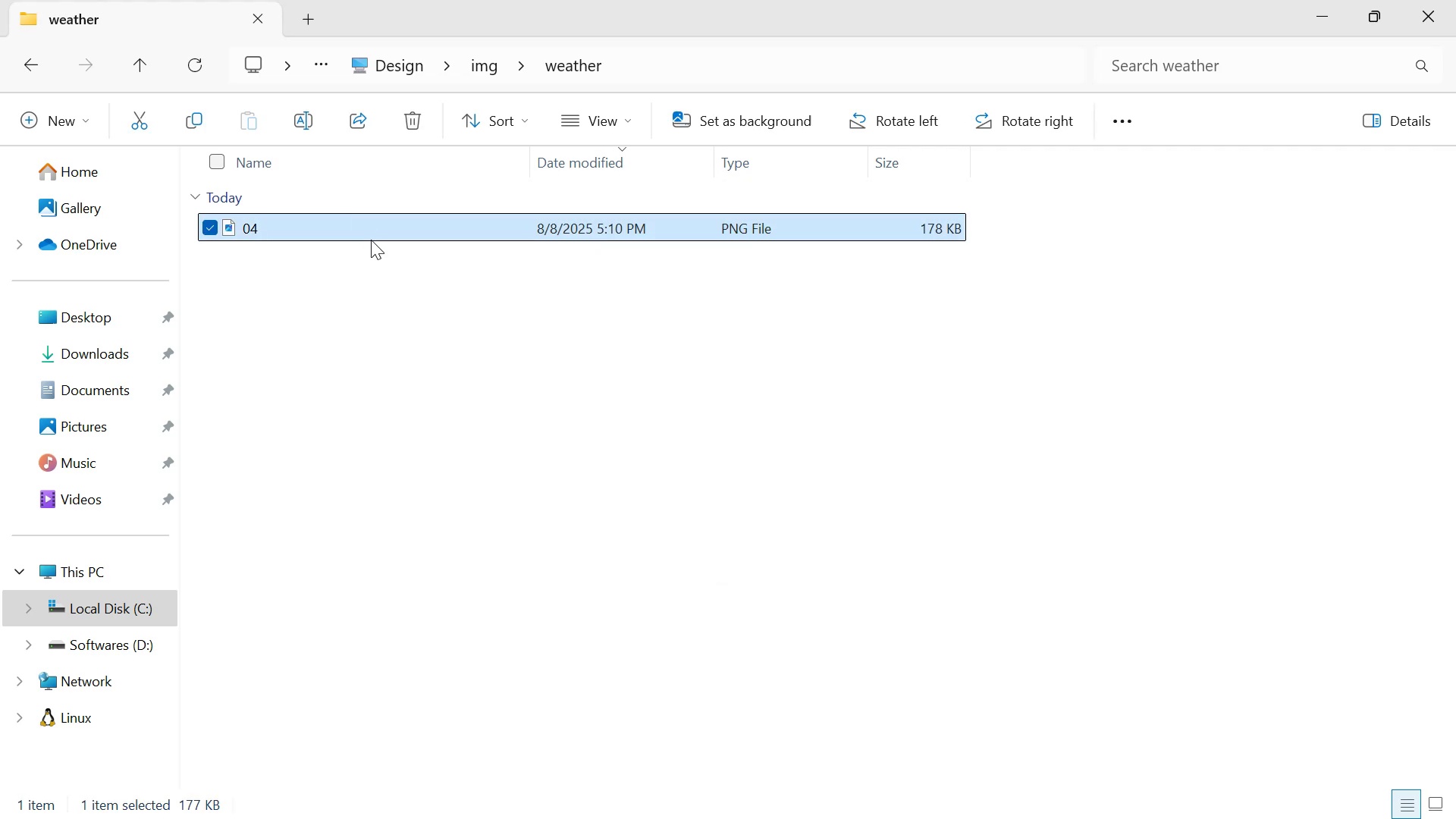 
right_click([372, 240])
 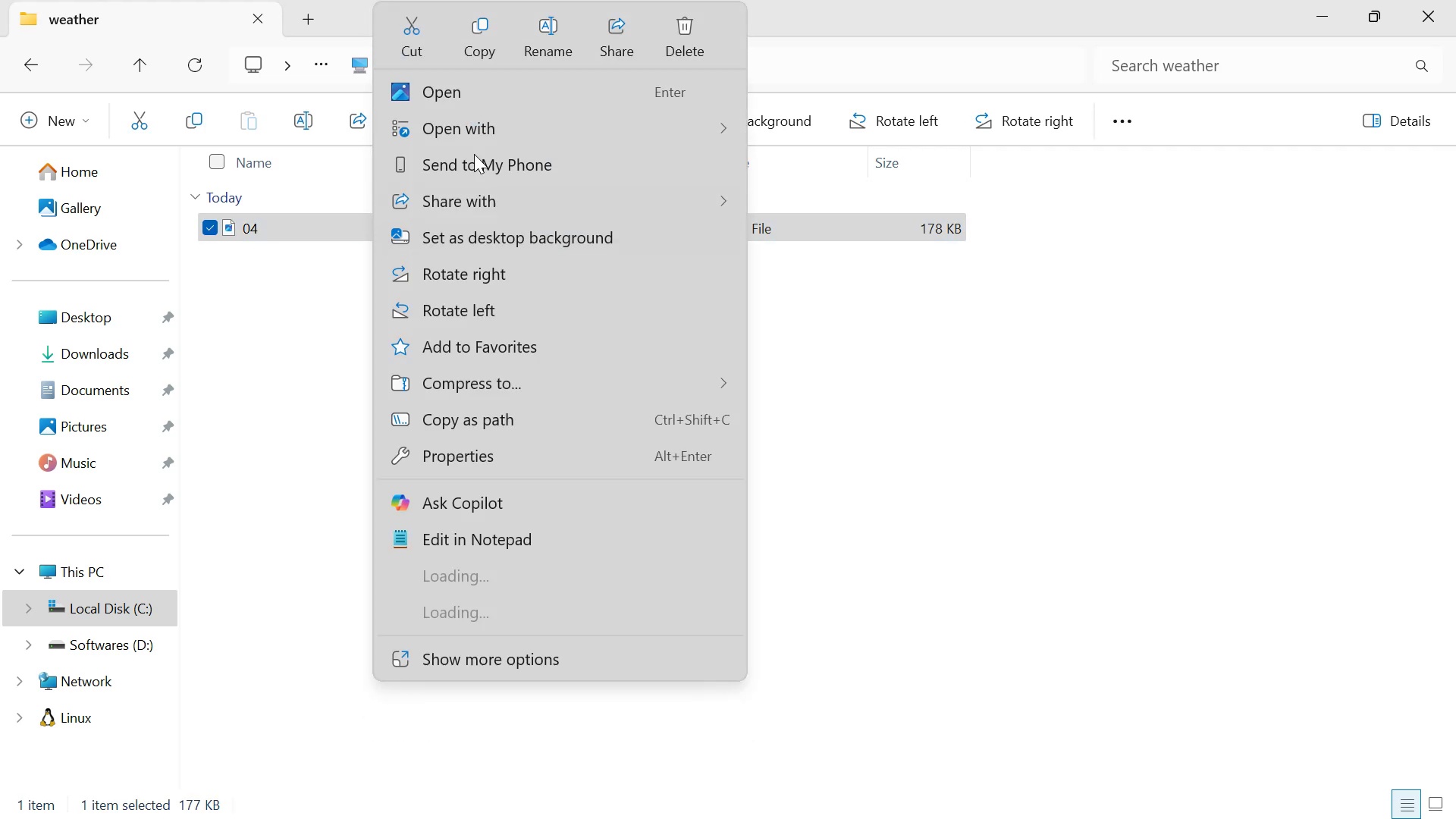 
left_click([552, 33])
 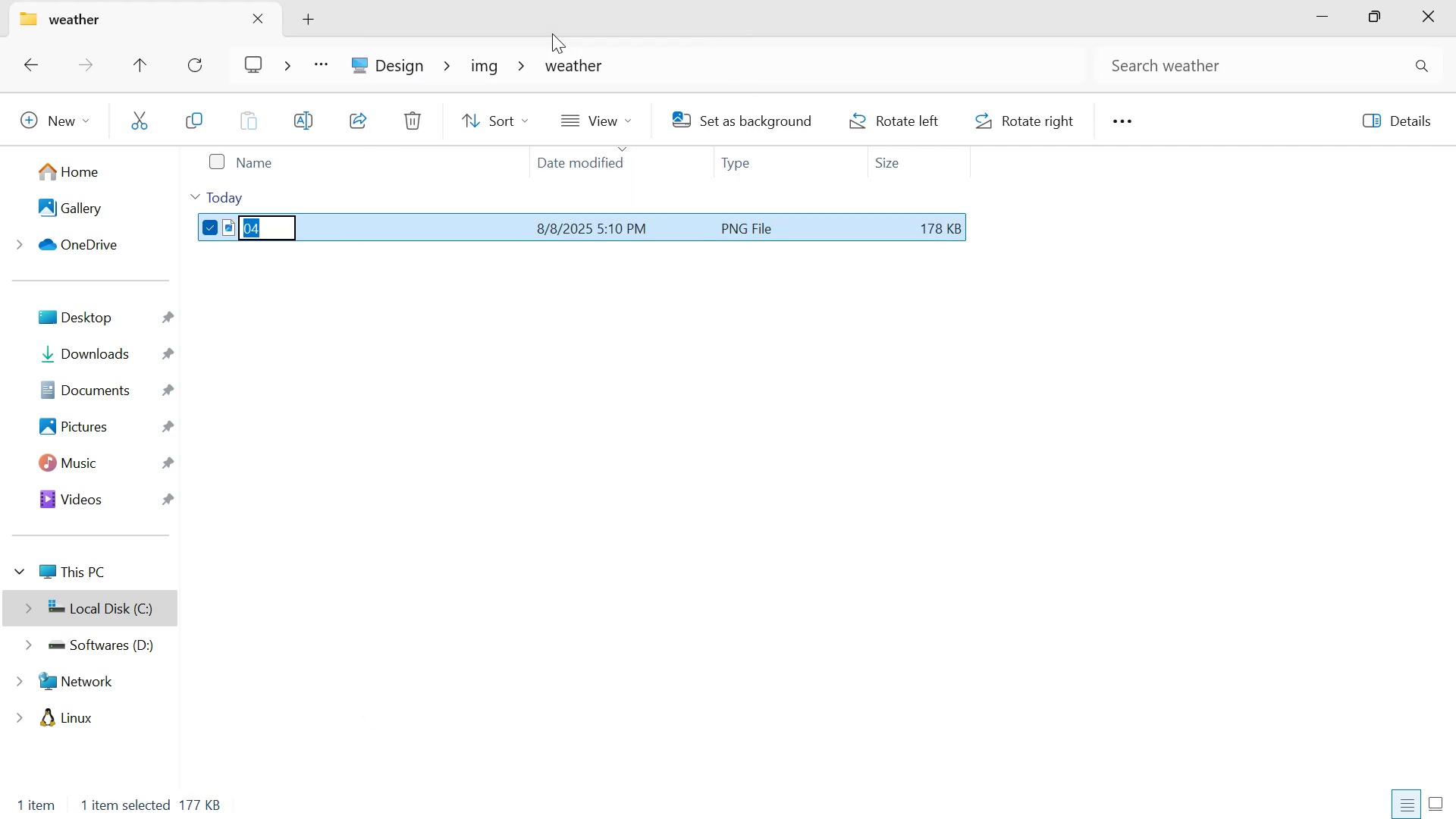 
type(wcard1)
 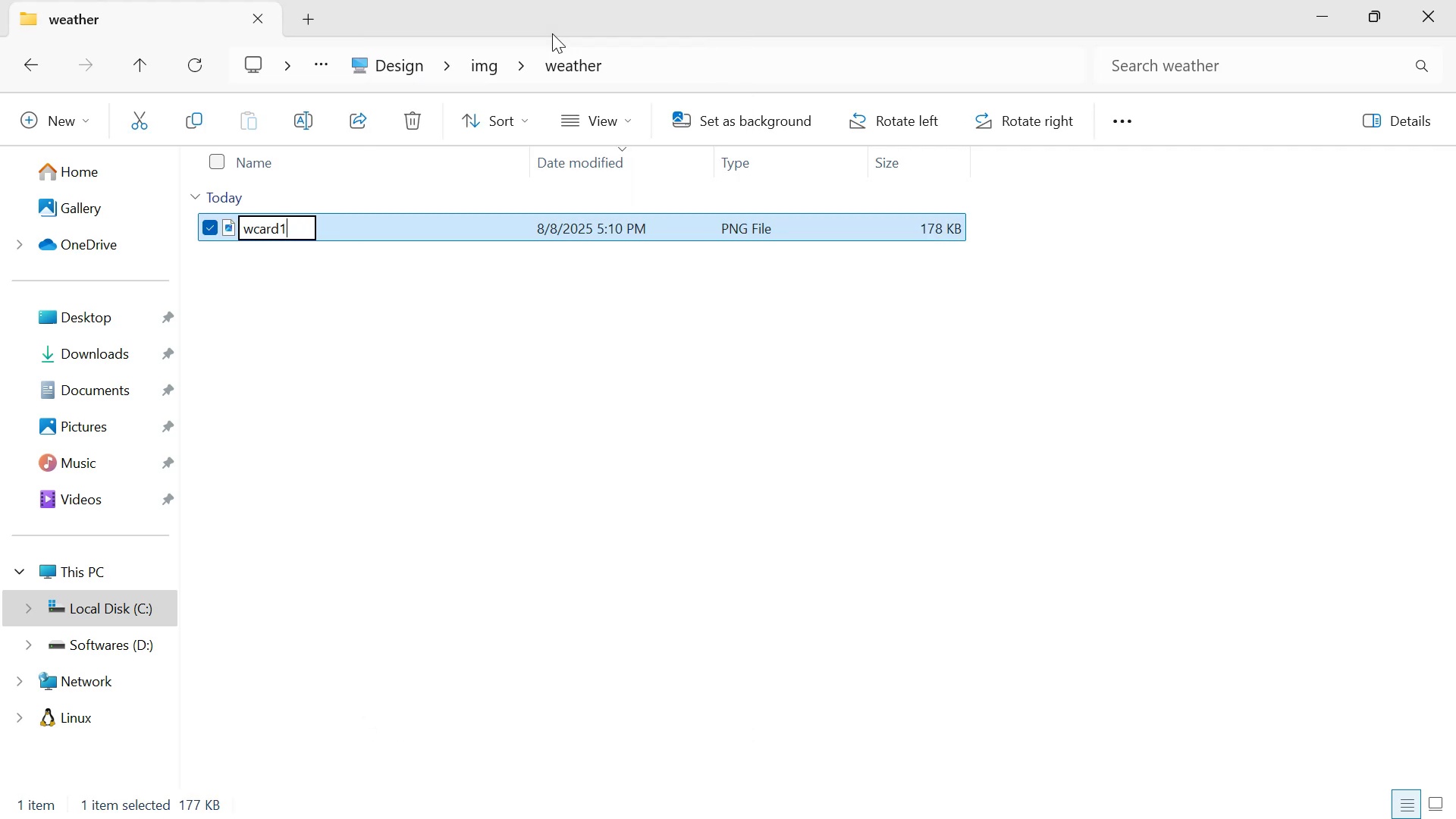 
key(Enter)
 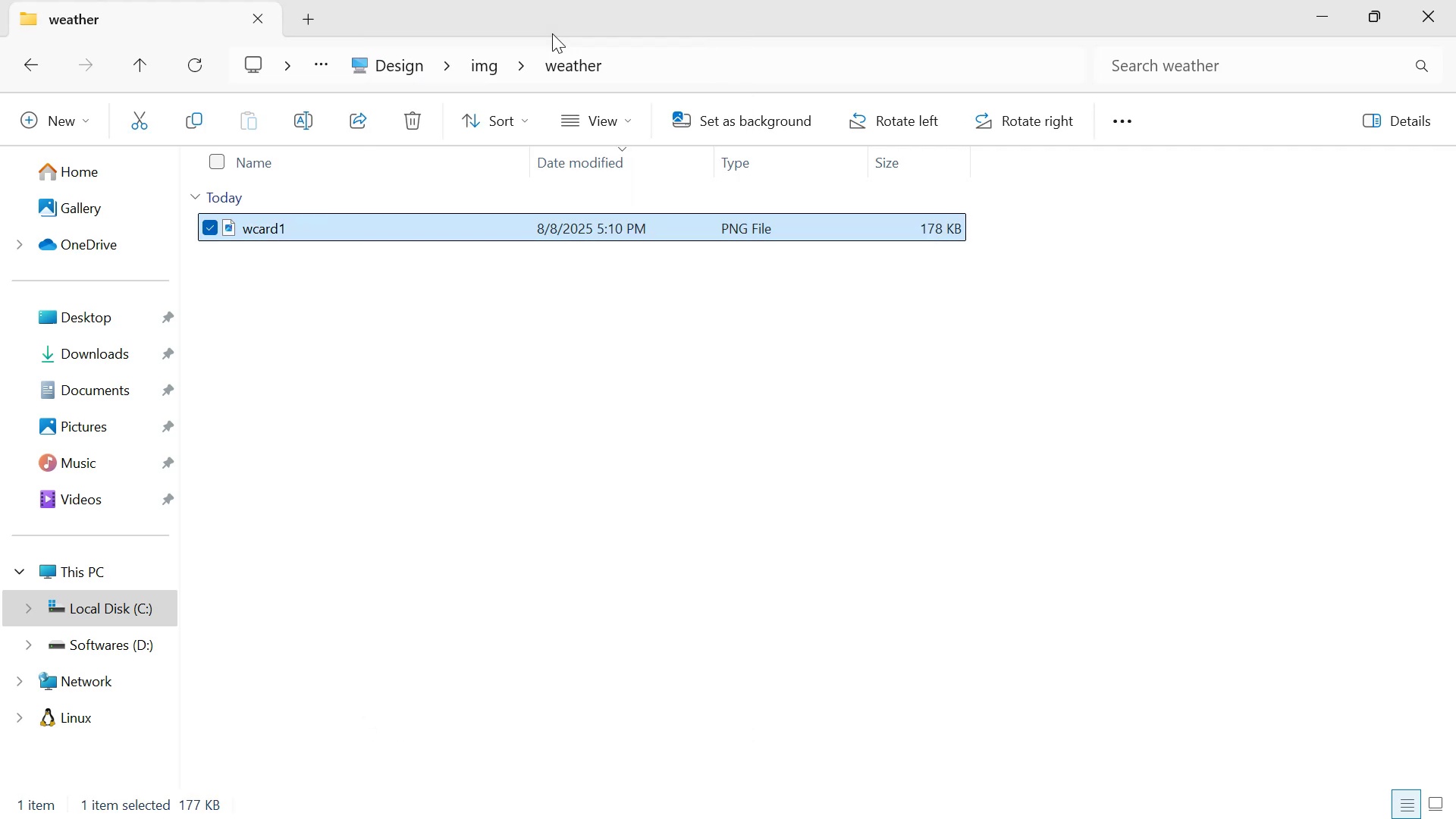 
key(Control+X)
 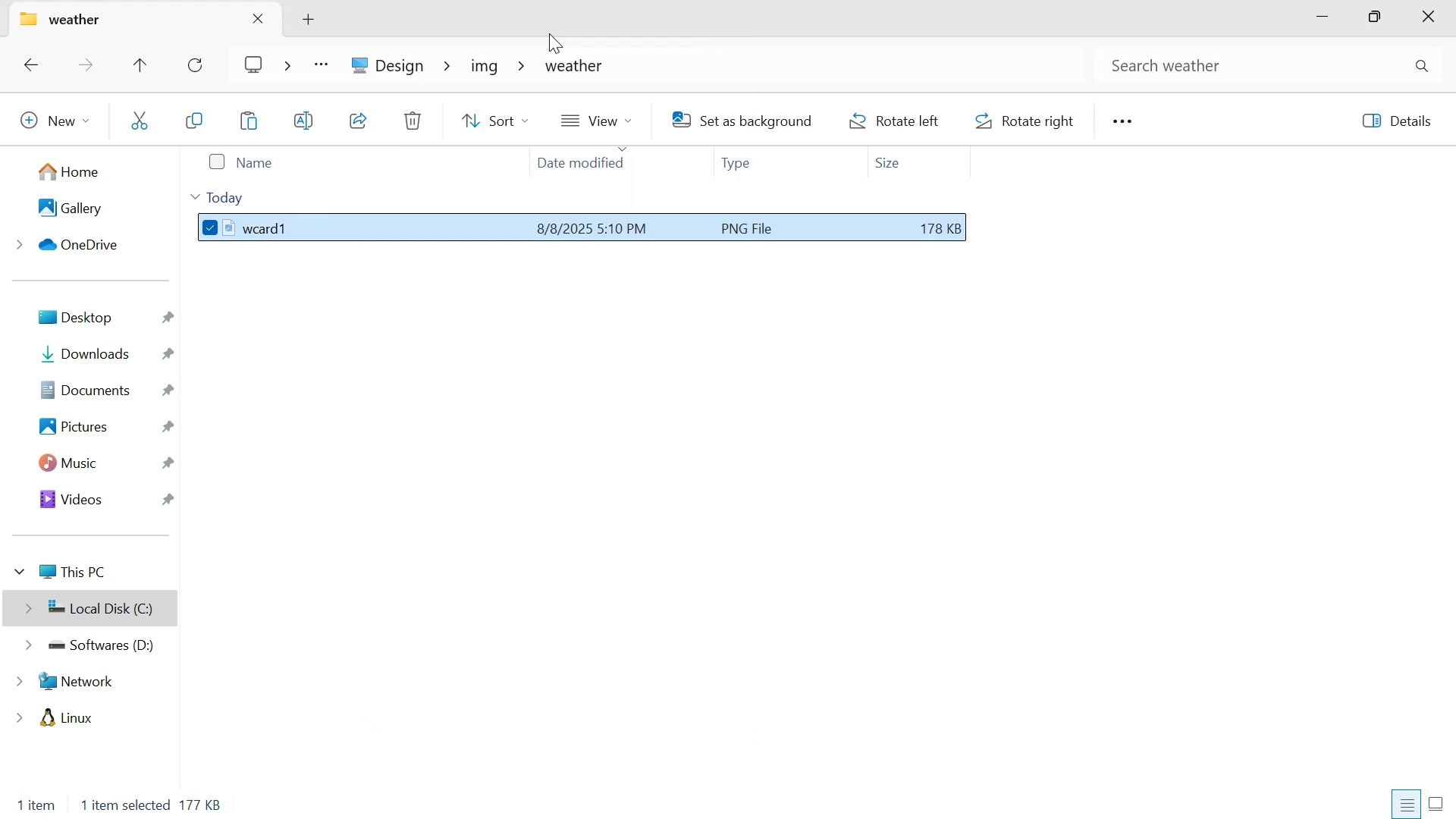 
key(Alt+Tab)
 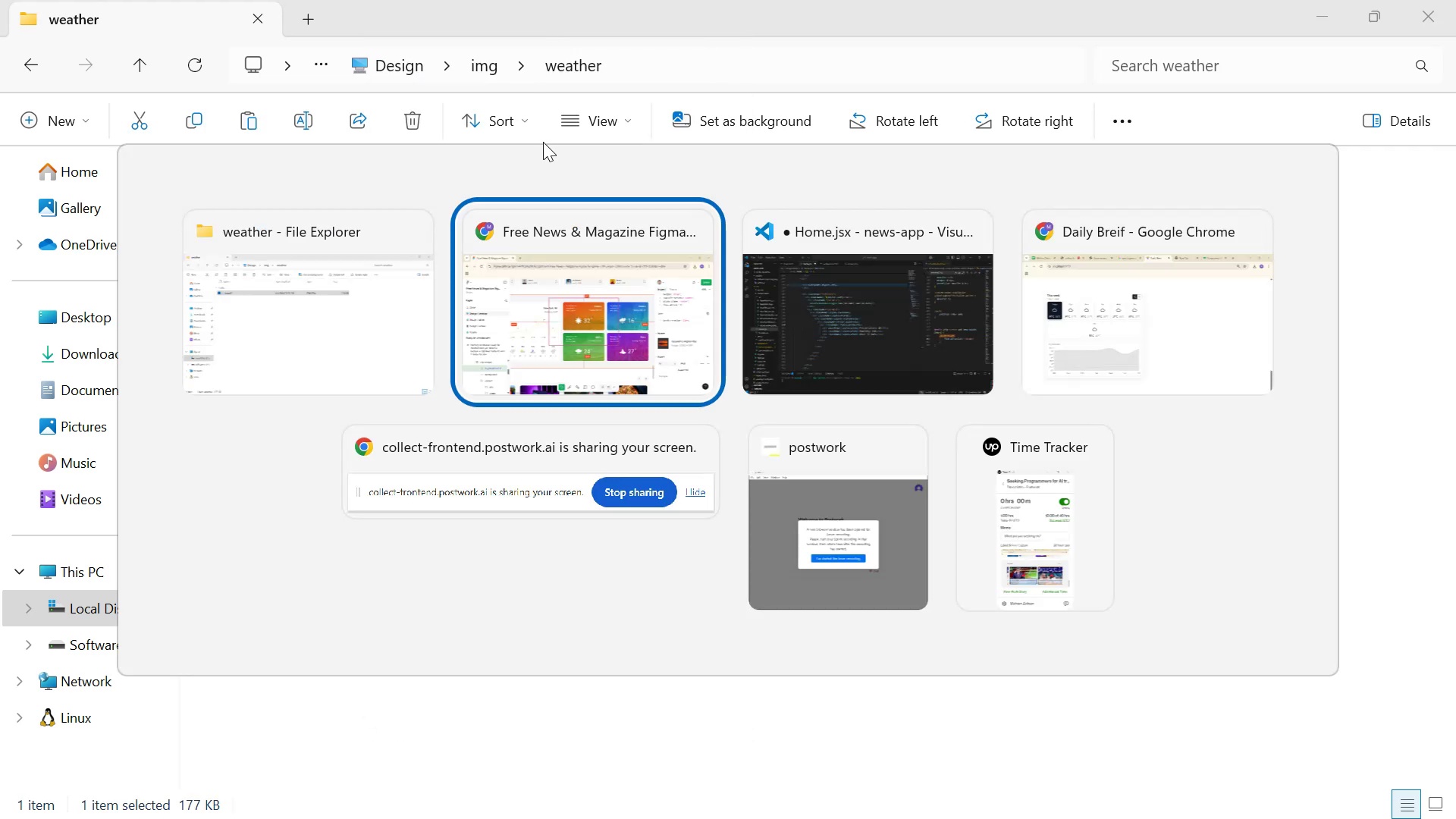 
key(Alt+Tab)
 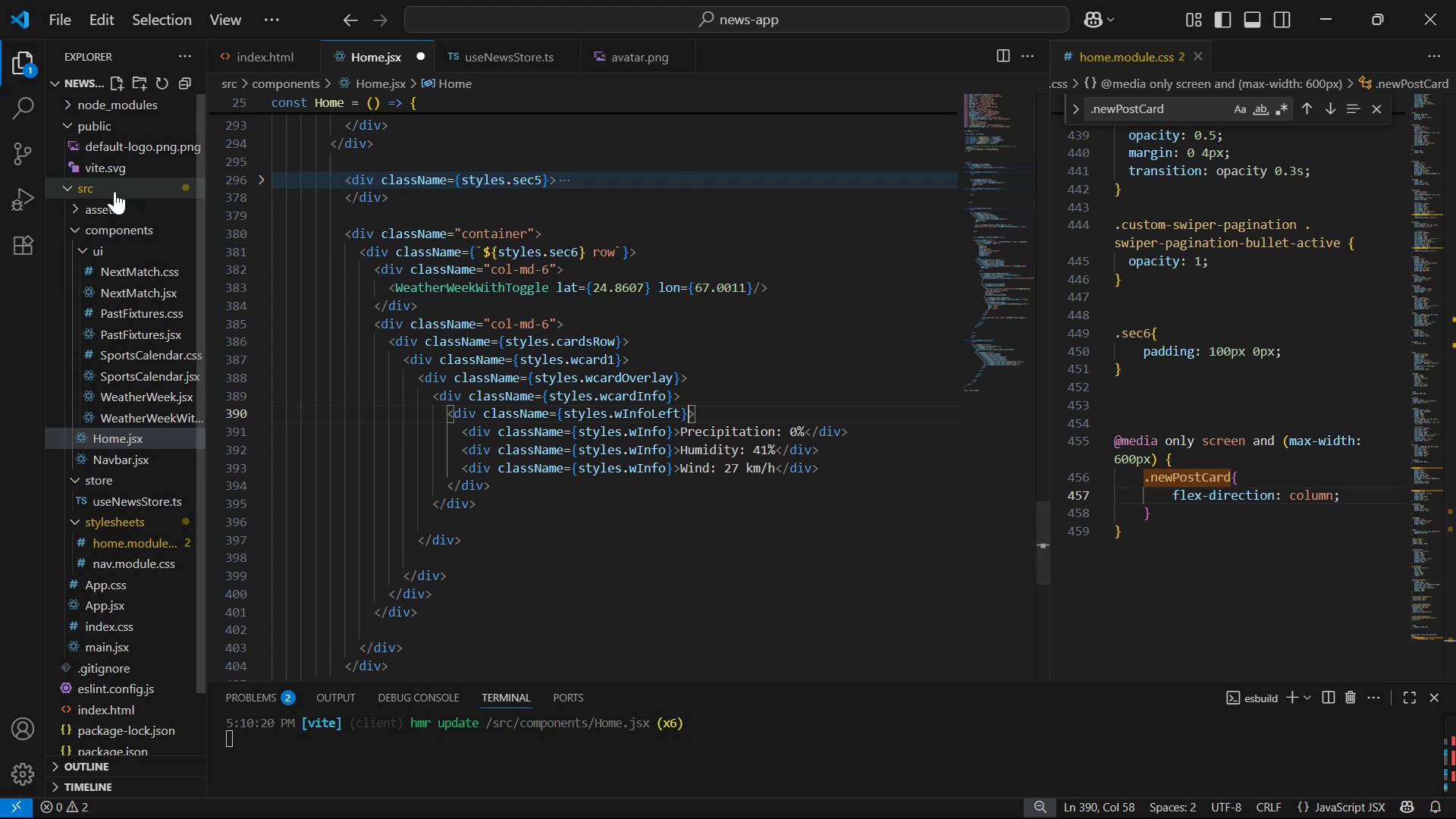 
left_click([116, 205])
 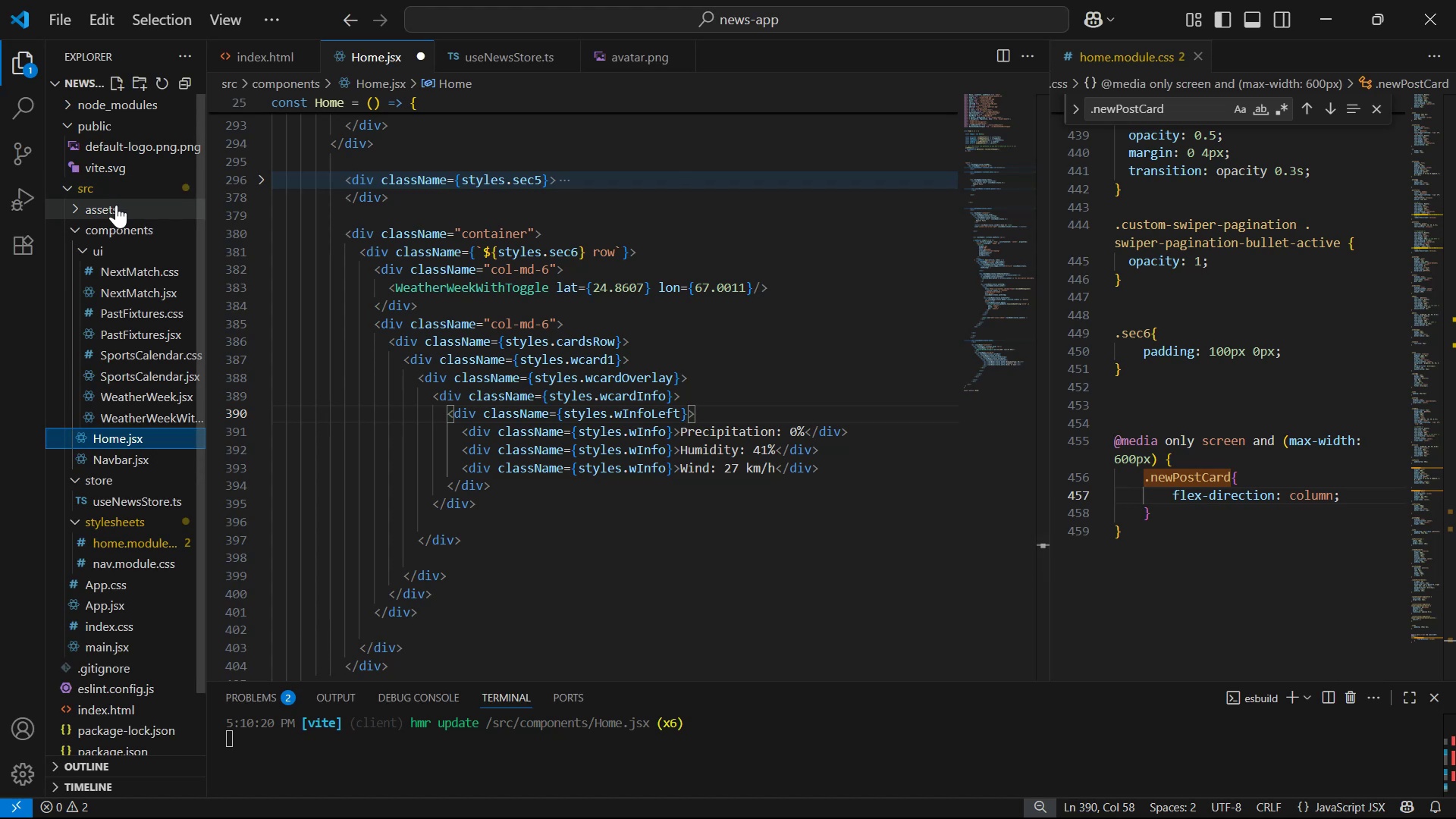 
key(Control+V)
 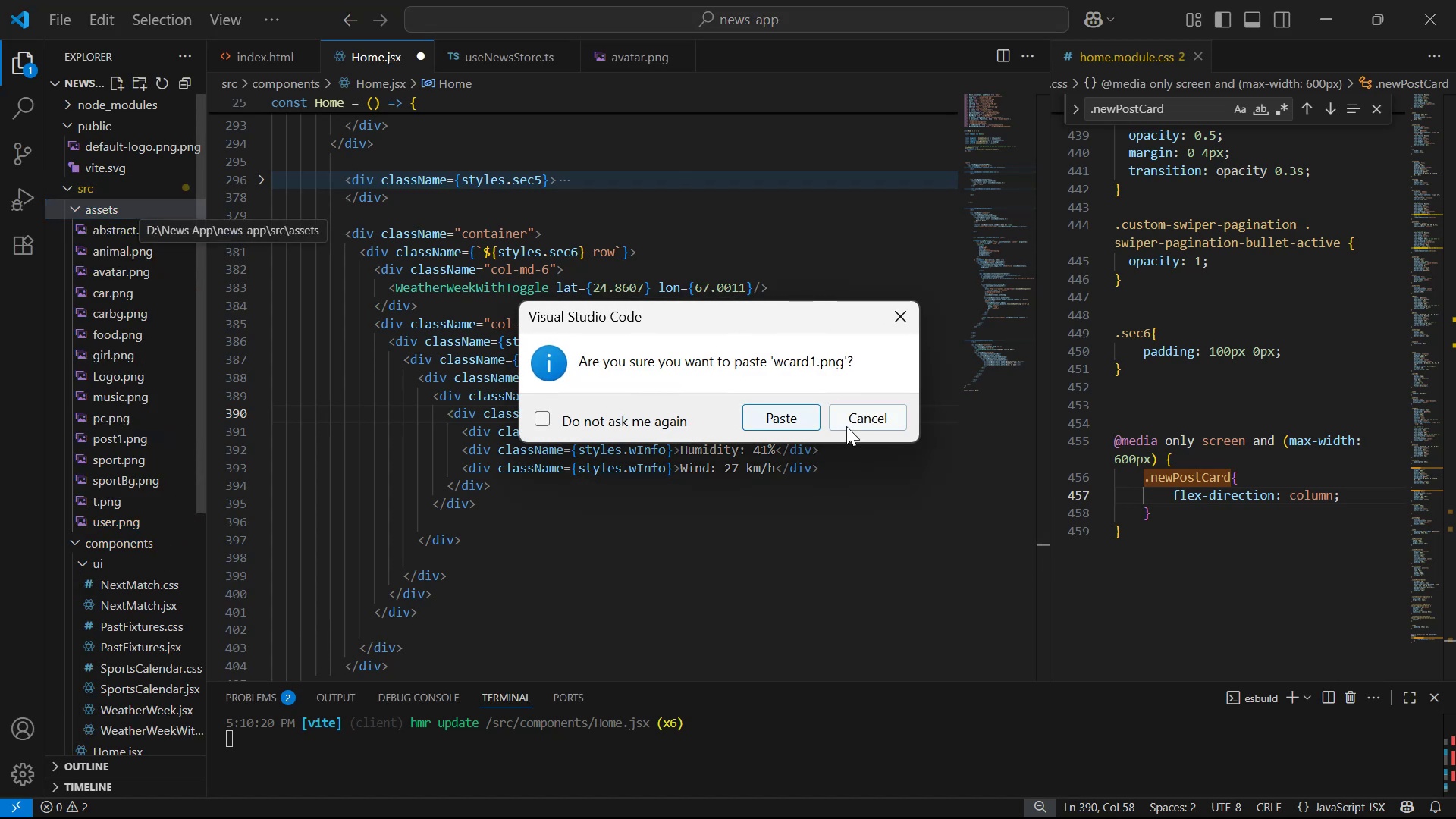 
left_click([787, 410])
 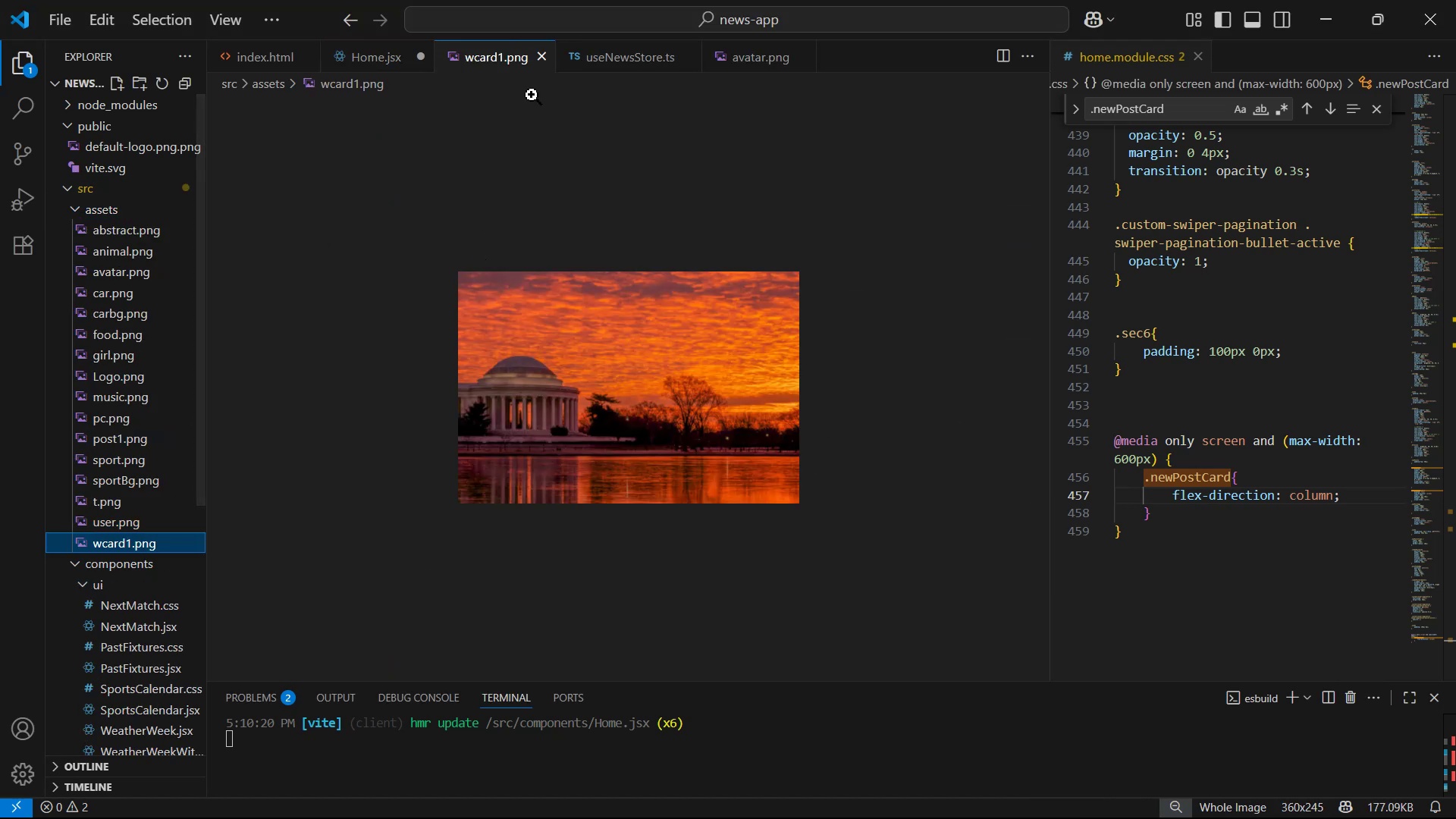 
left_click([543, 59])
 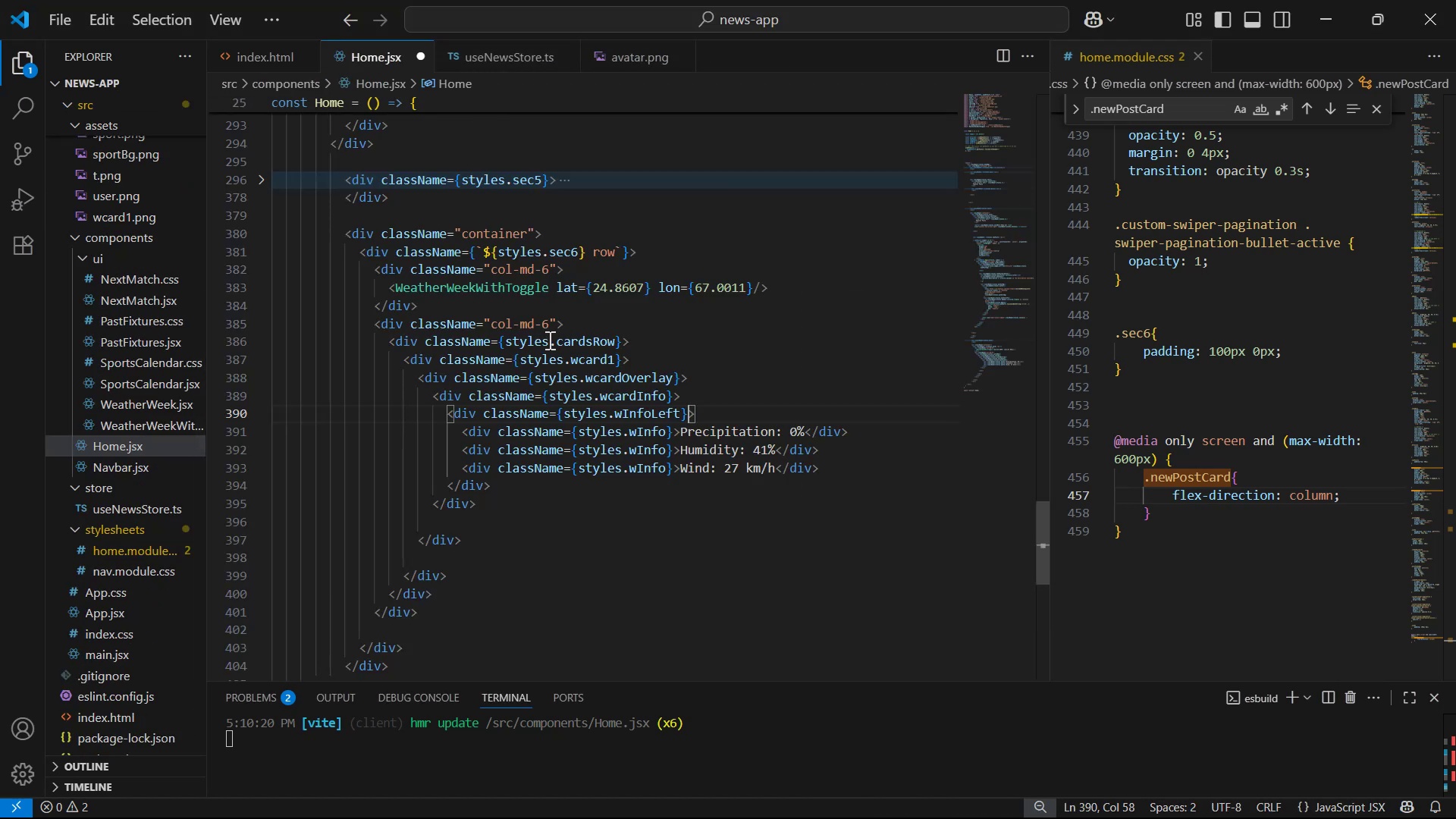 
key(Control+C)
 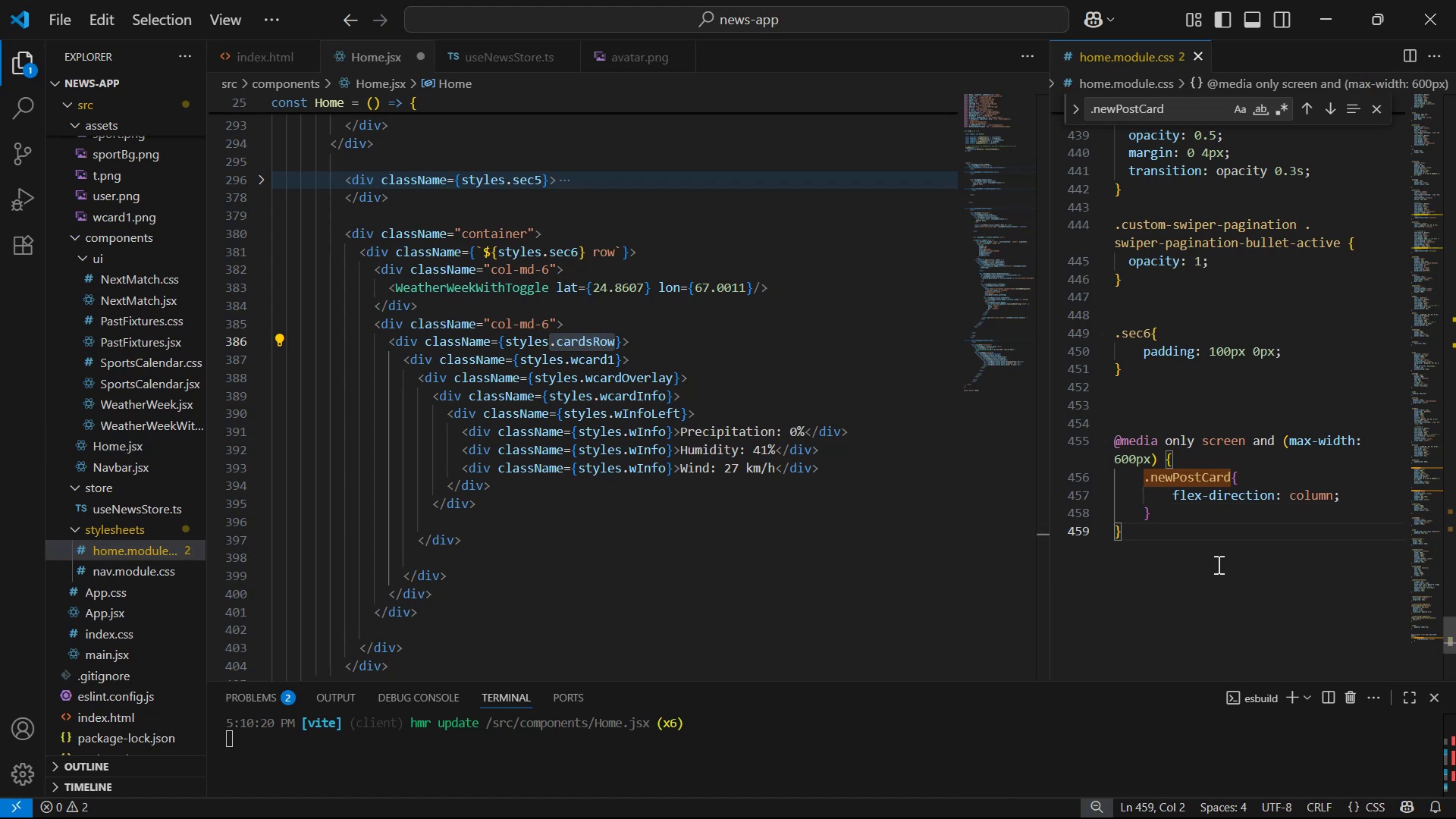 
left_click([1181, 374])
 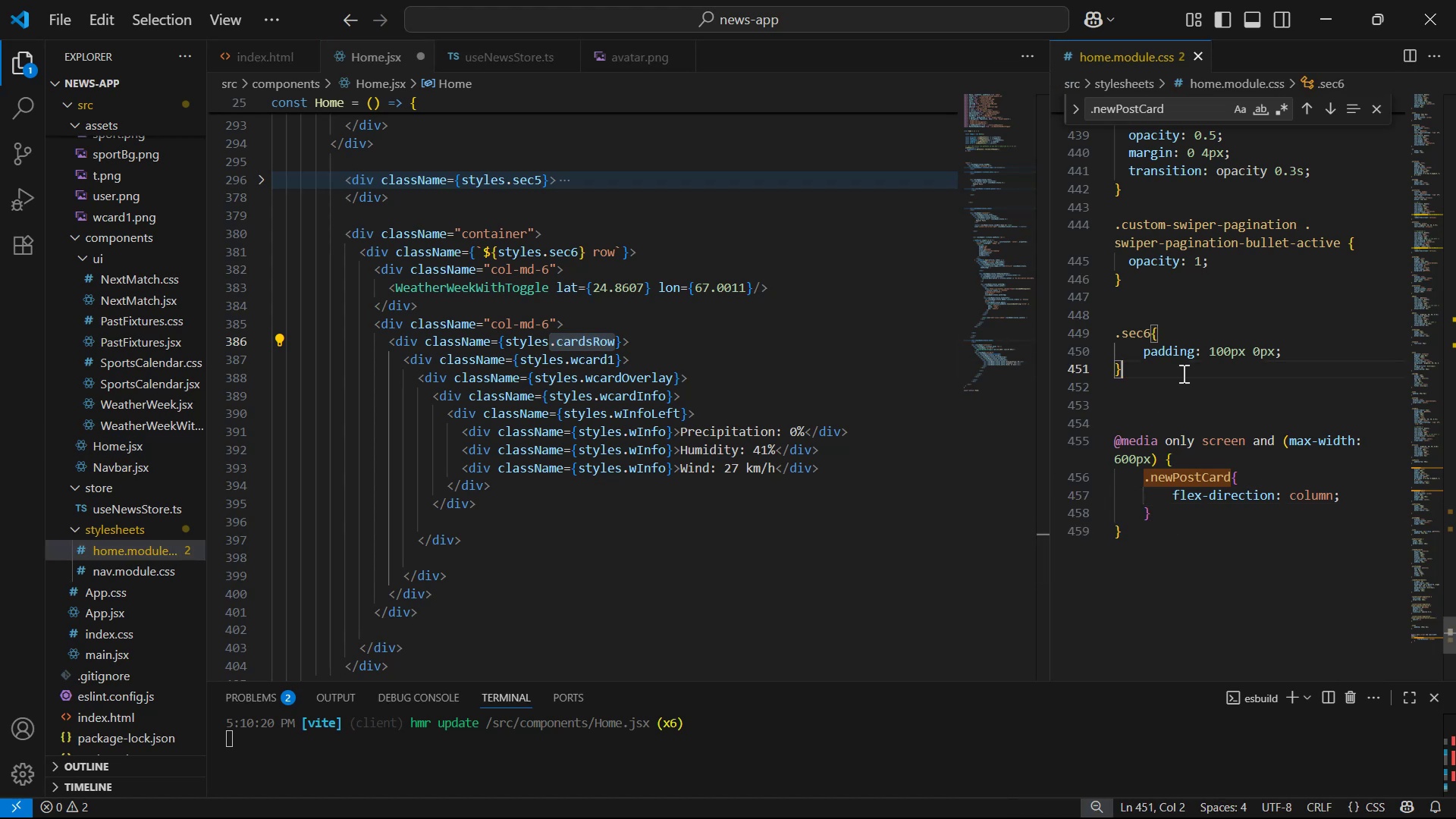 
key(Enter)
 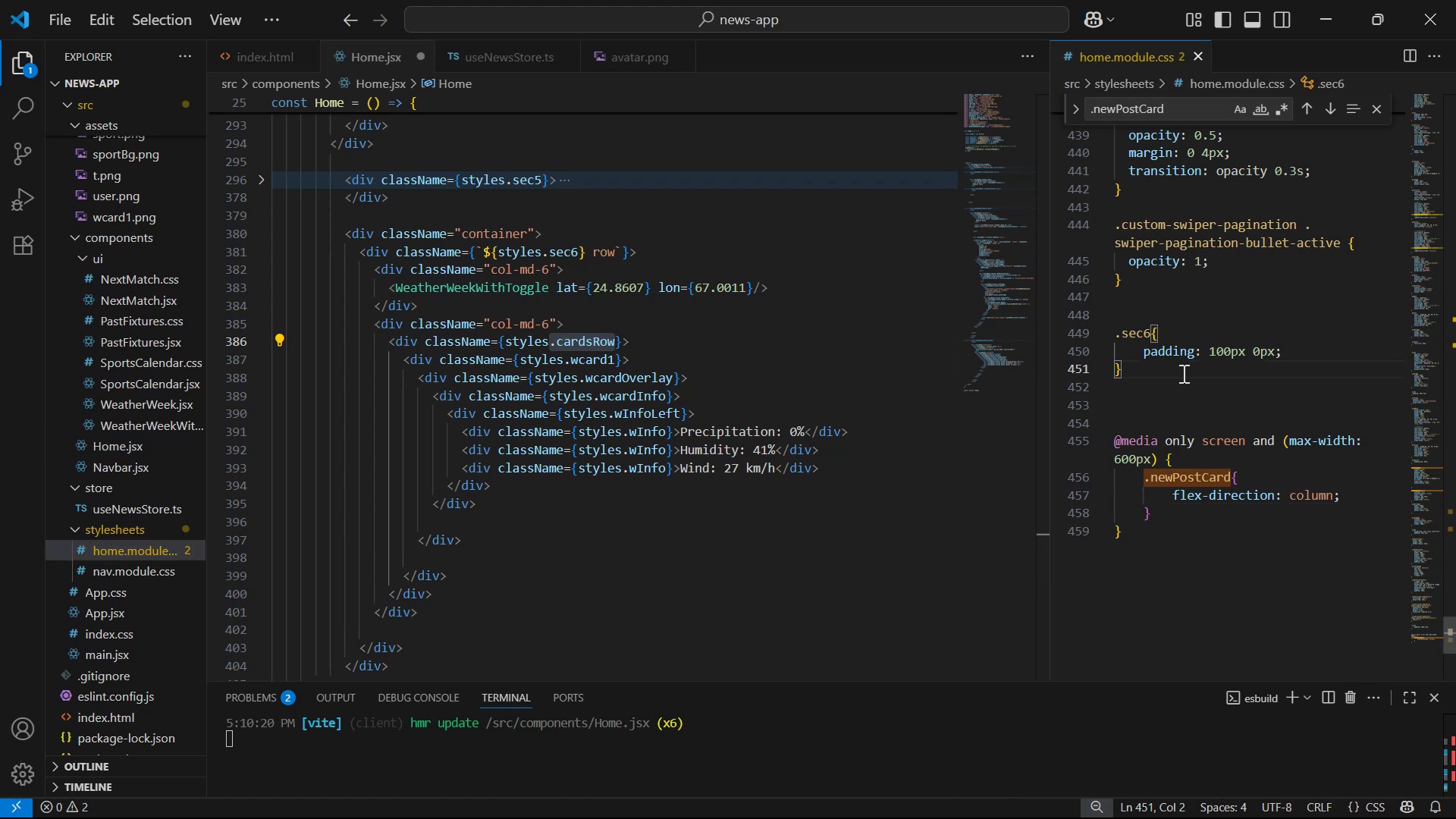 
key(Enter)
 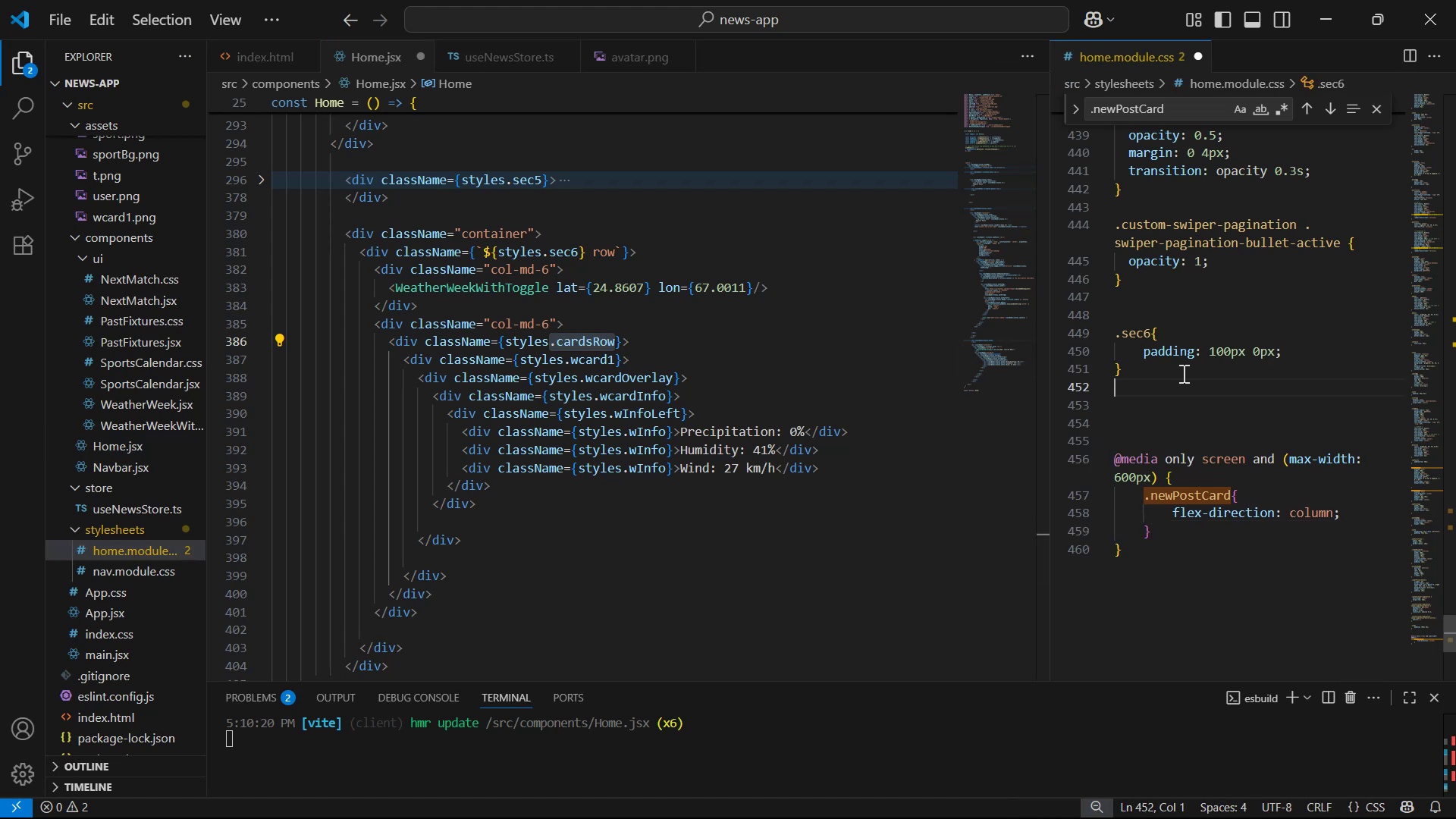 
key(Control+V)
 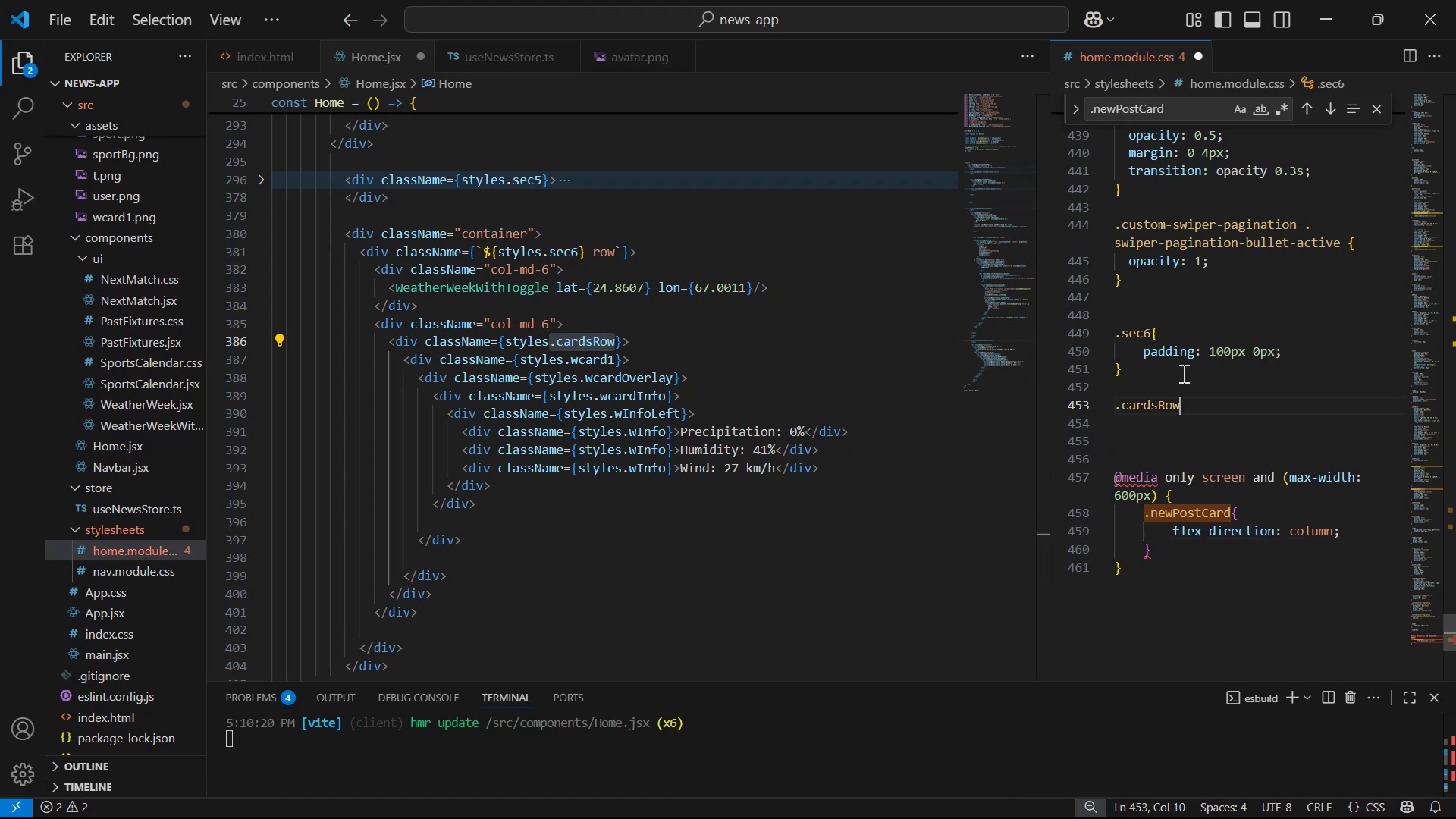 
key(Shift+BracketLeft)
 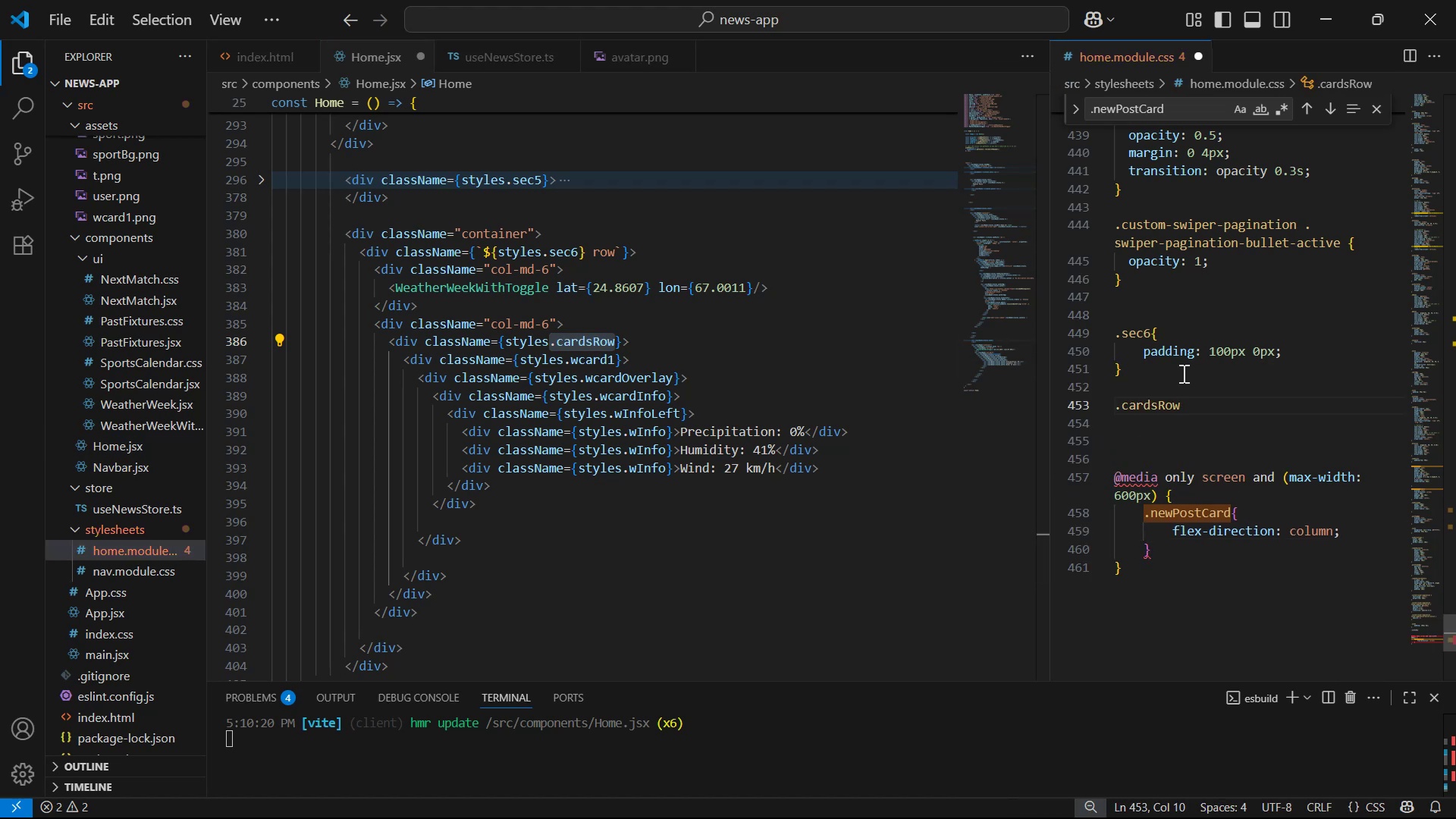 
key(Enter)
 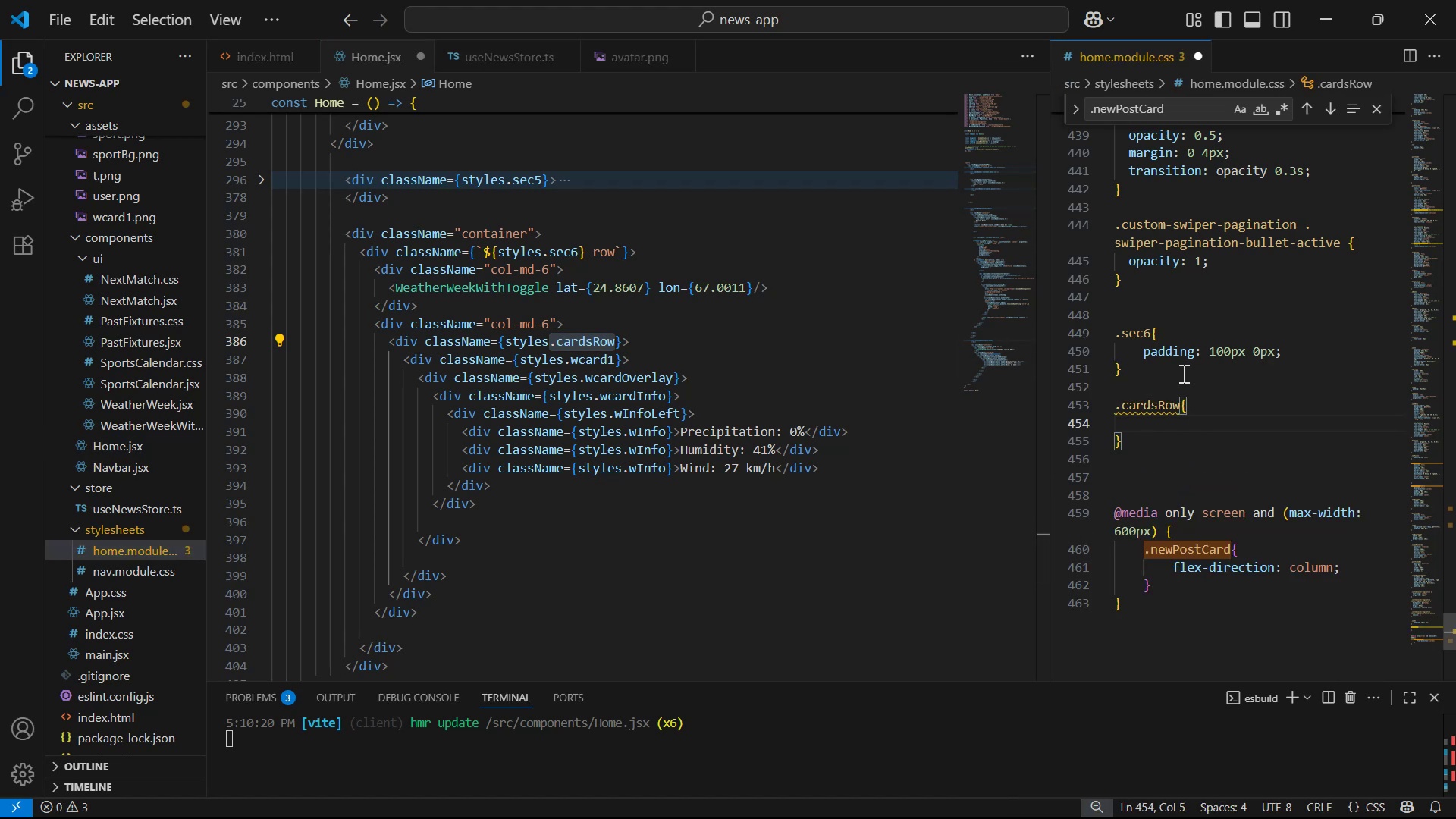 
type(dis)
 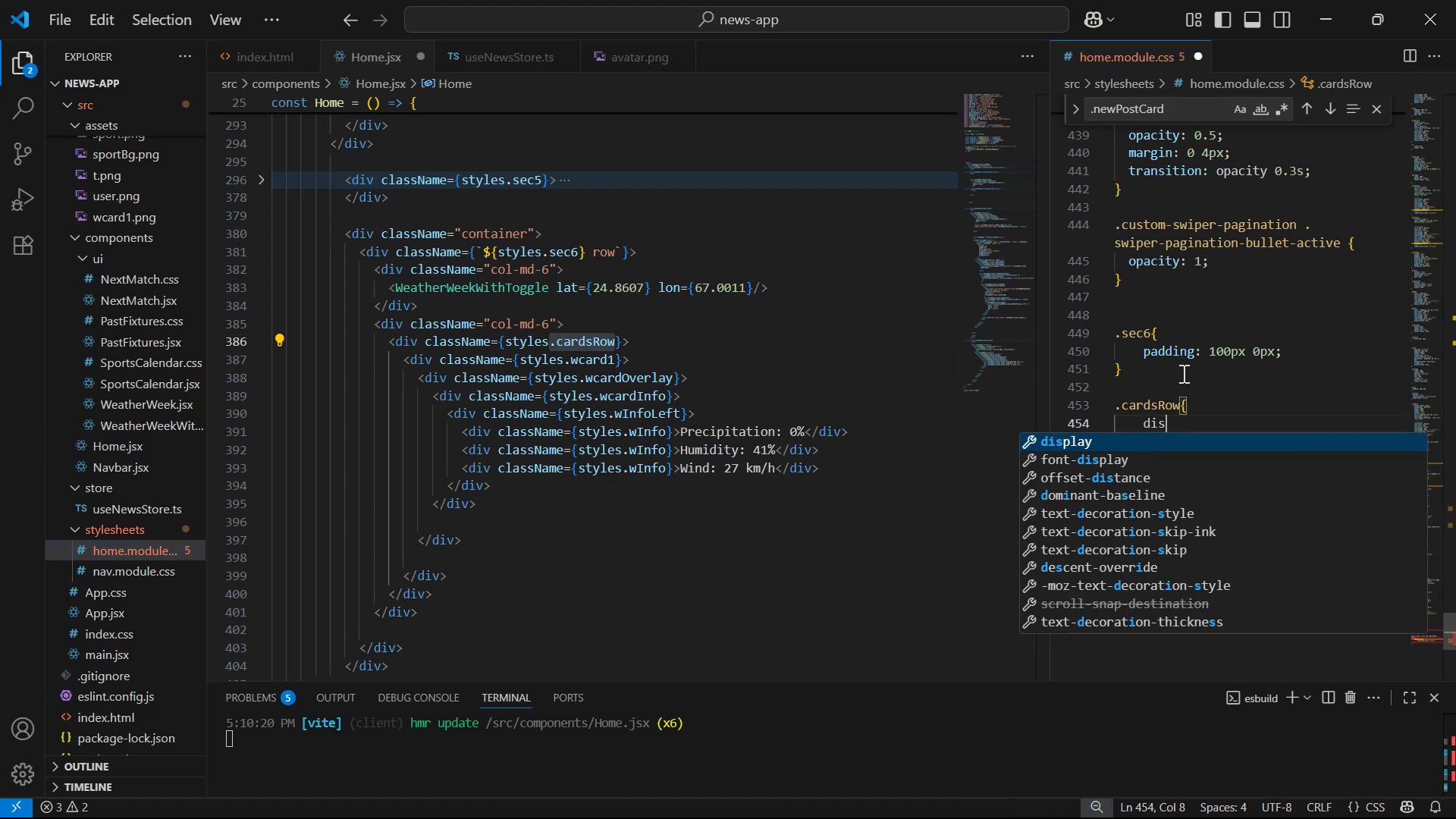 
key(Enter)
 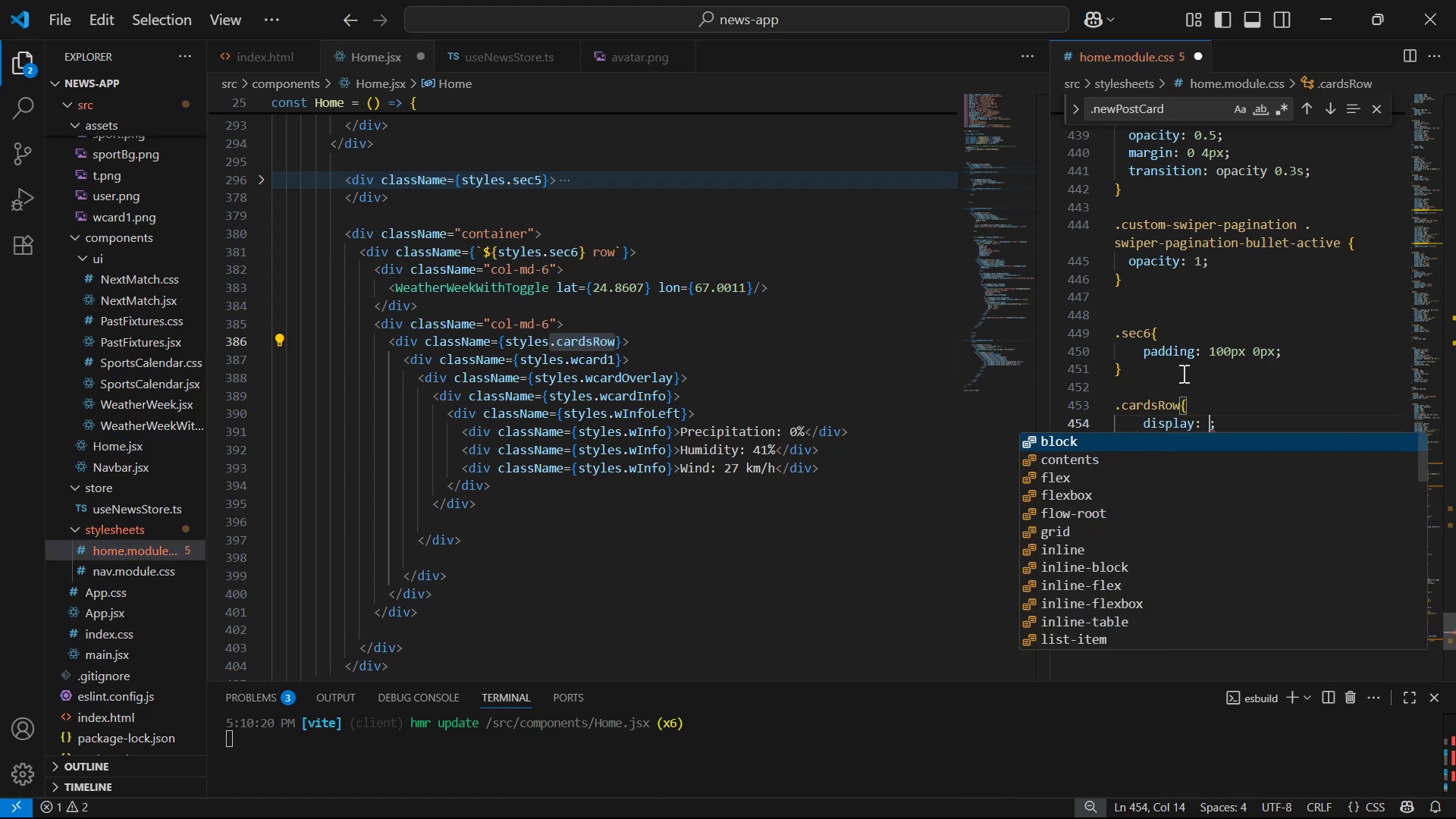 
key(ArrowDown)
 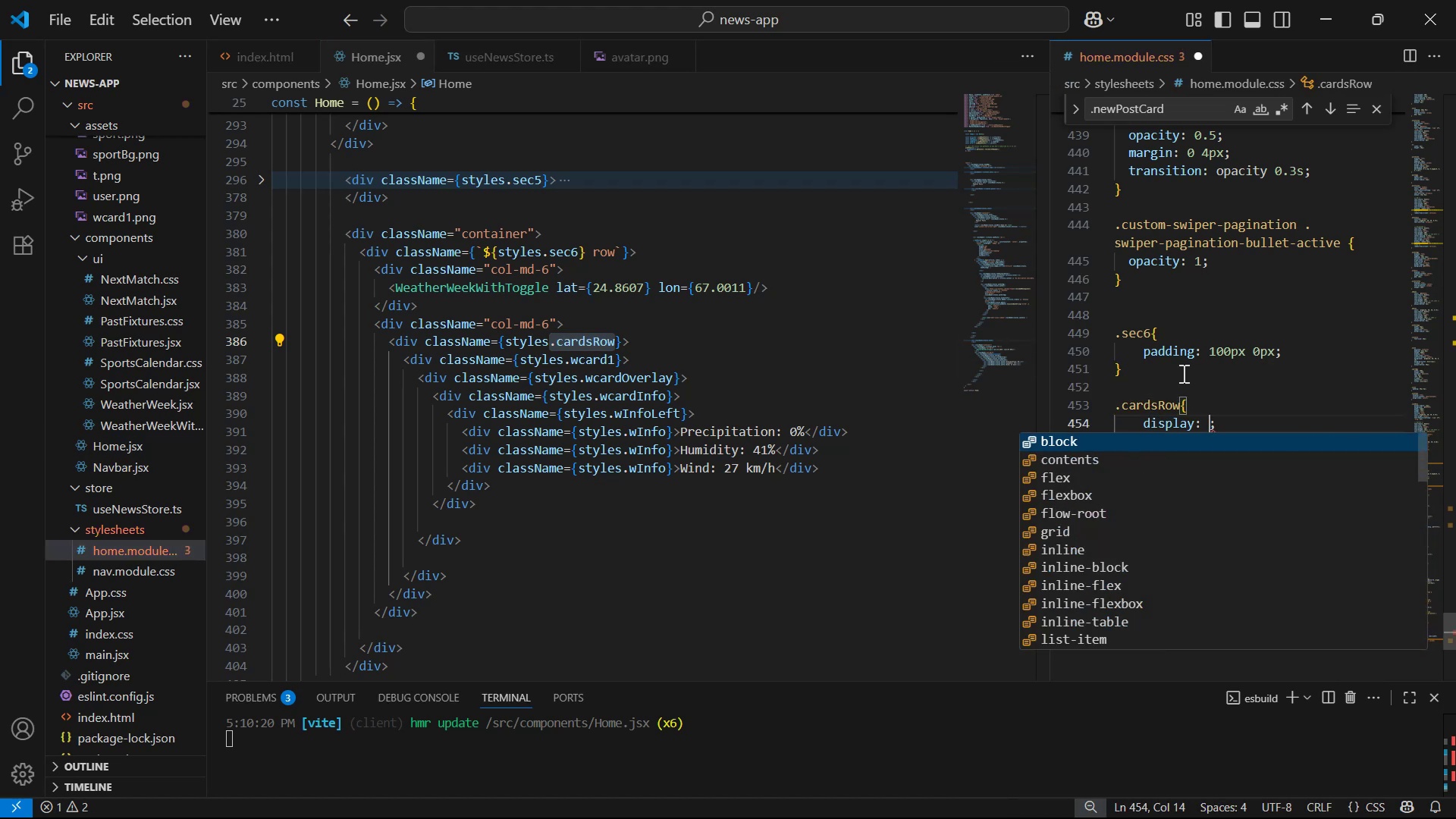 
key(ArrowDown)
 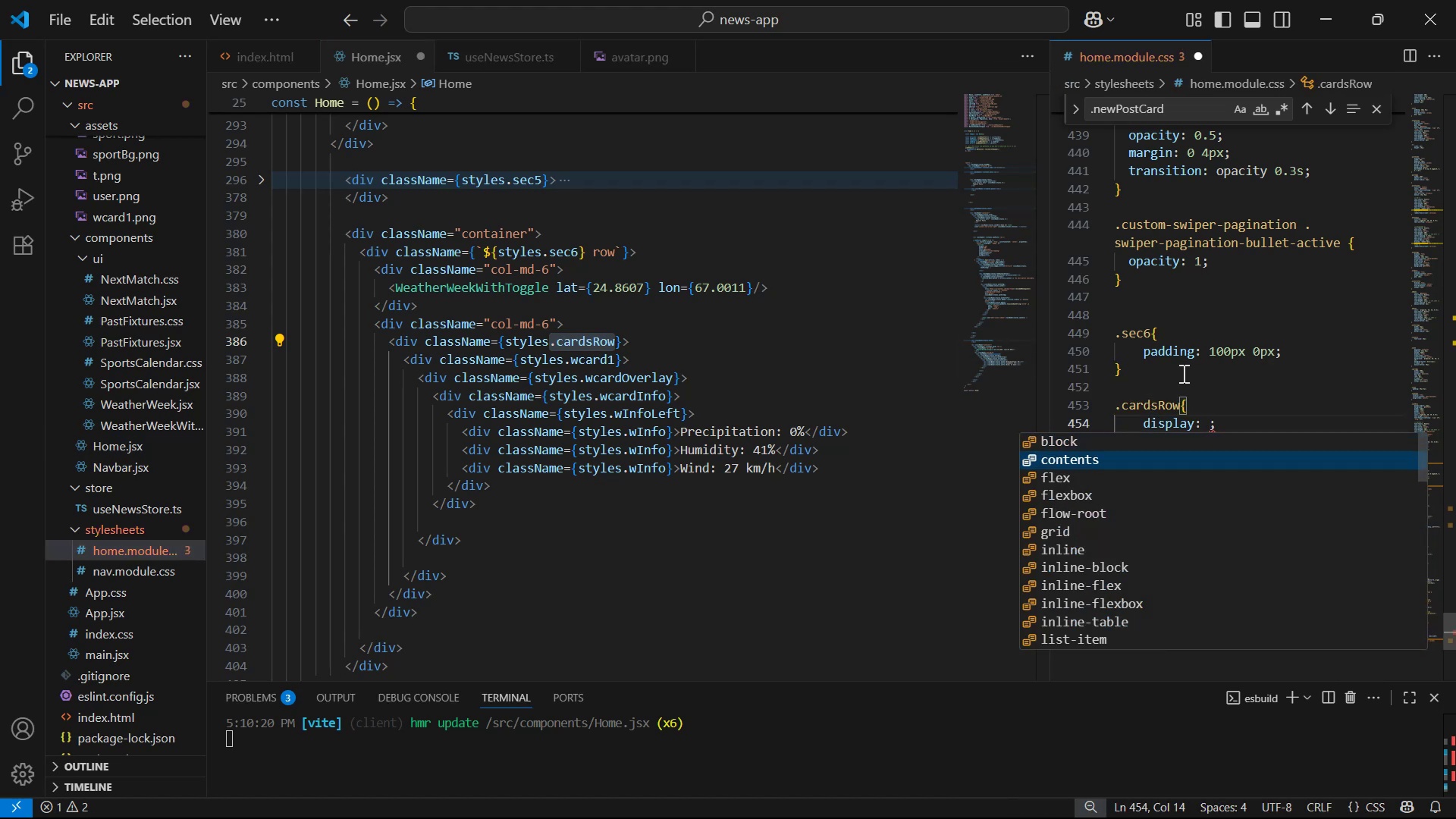 
key(Enter)
 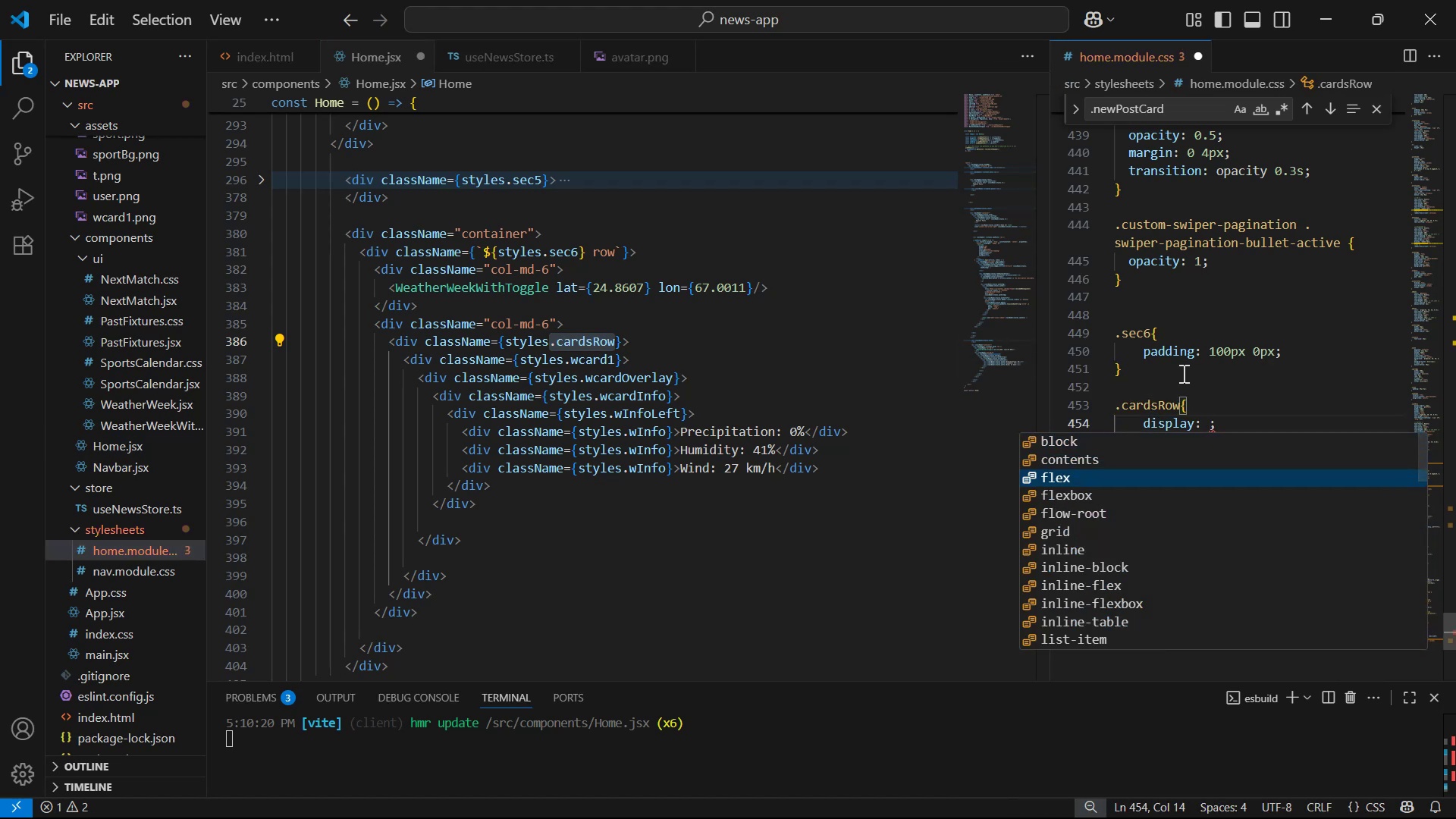 
key(ArrowRight)
 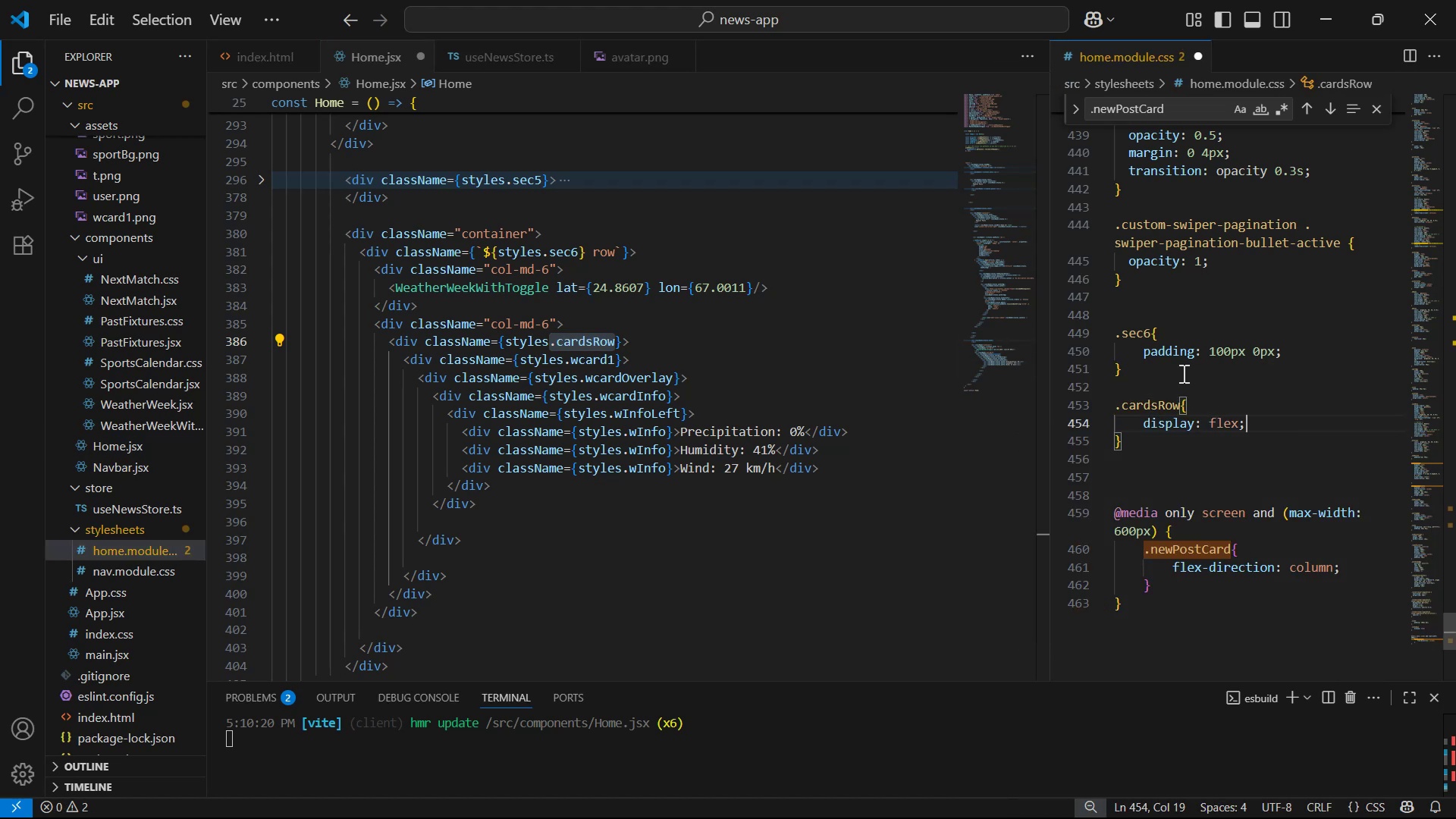 
key(Enter)
 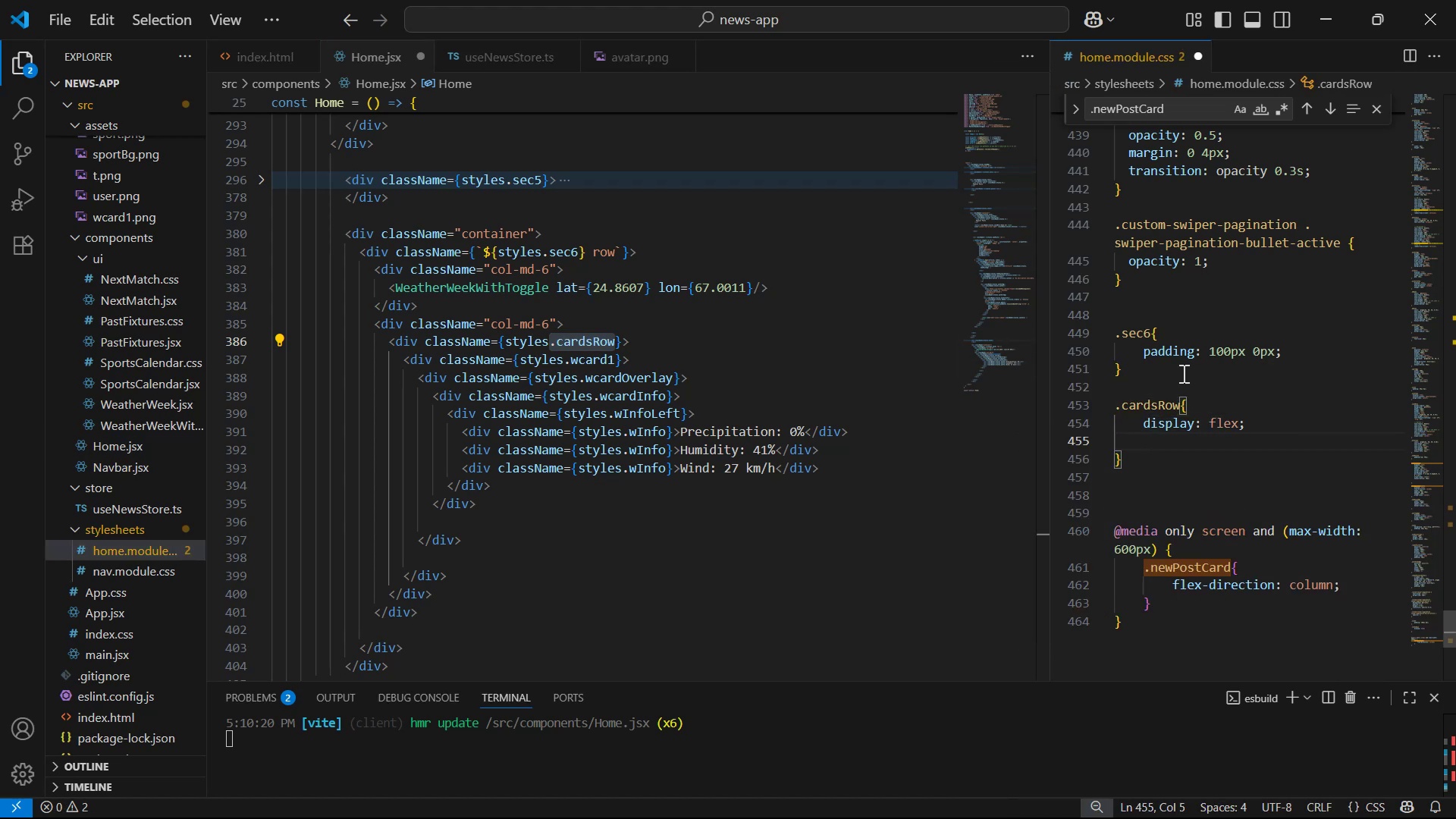 
type(ma)
 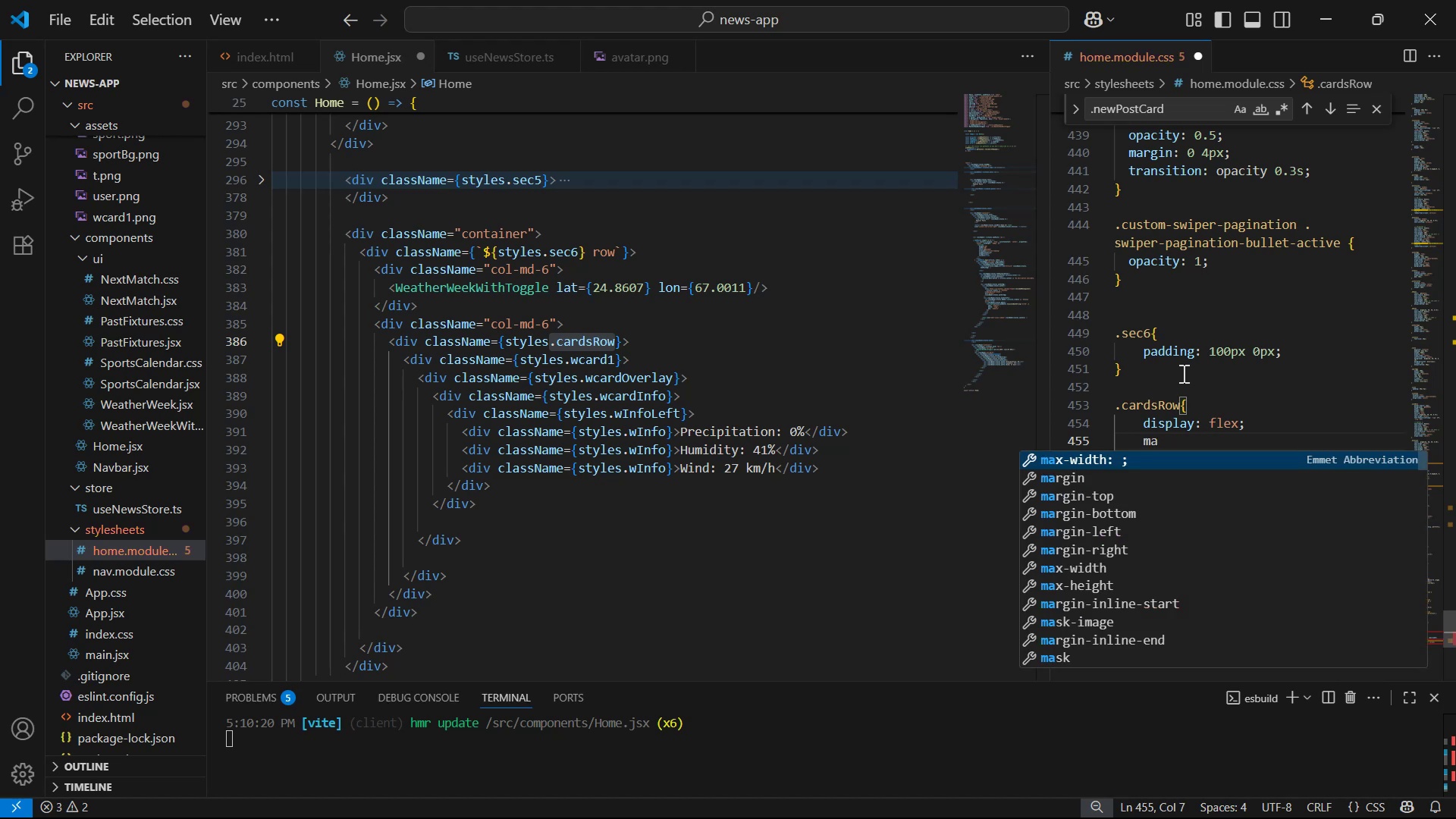 
key(ArrowDown)
 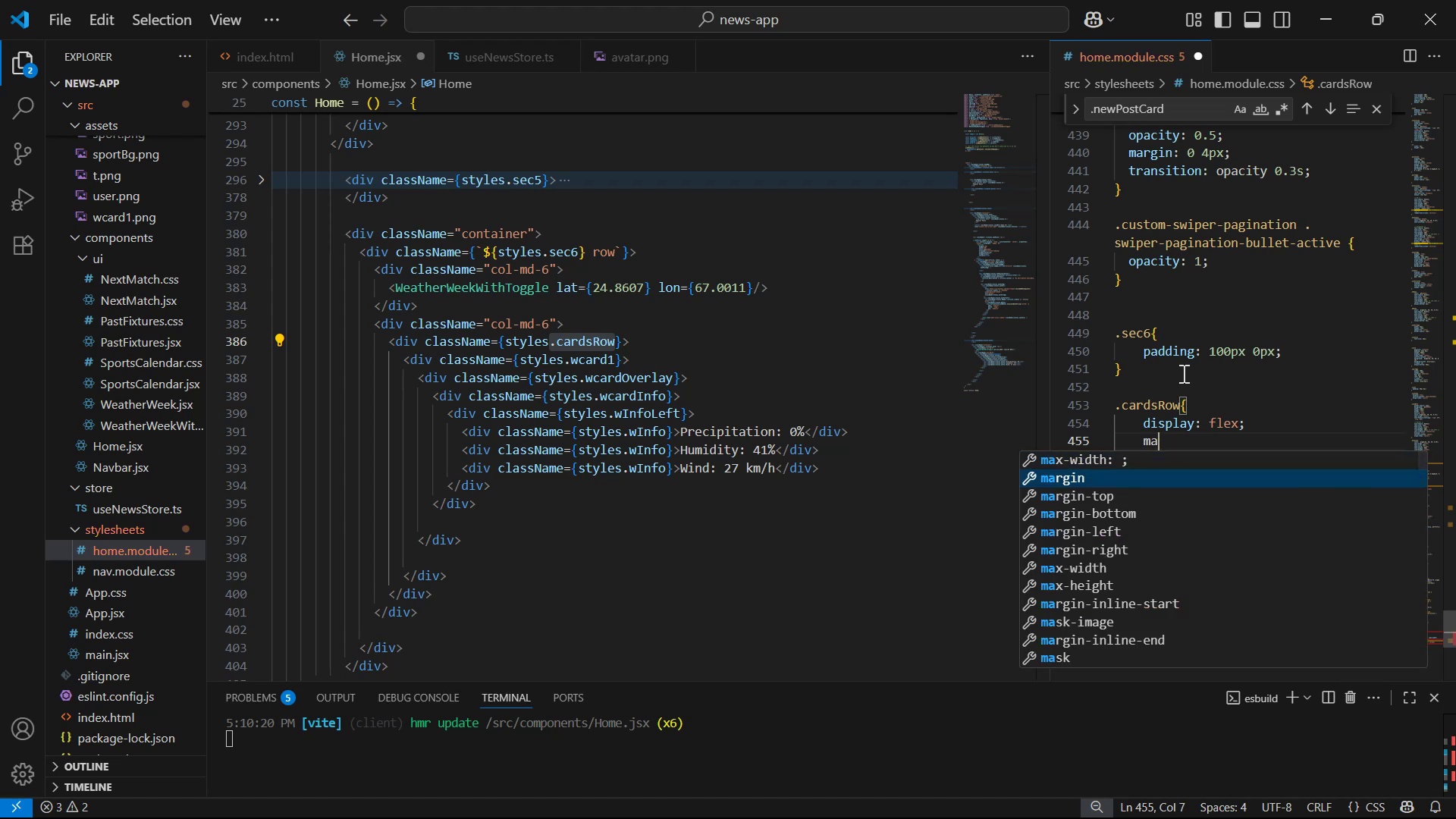 
key(Enter)
 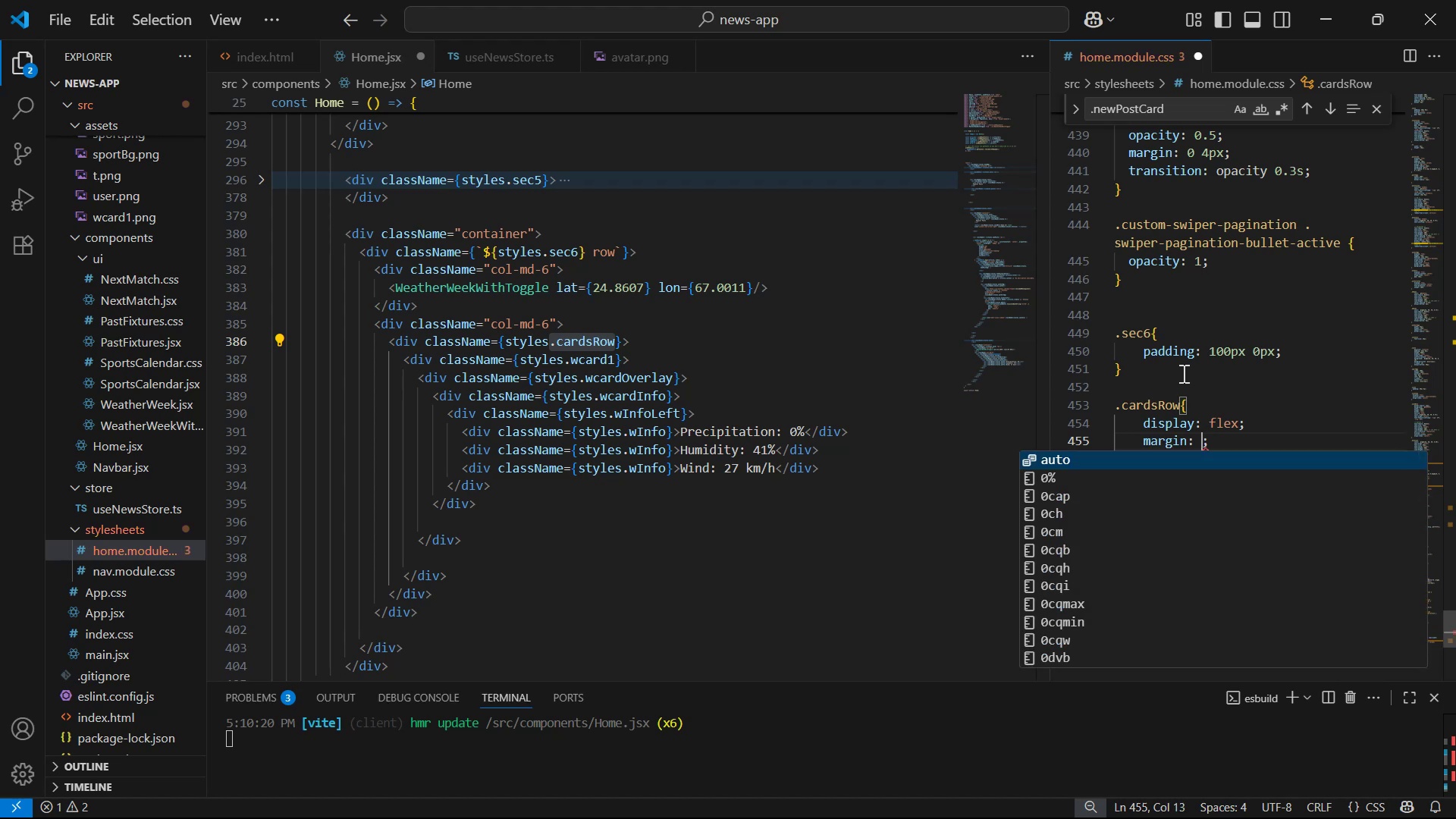 
type(10px)
 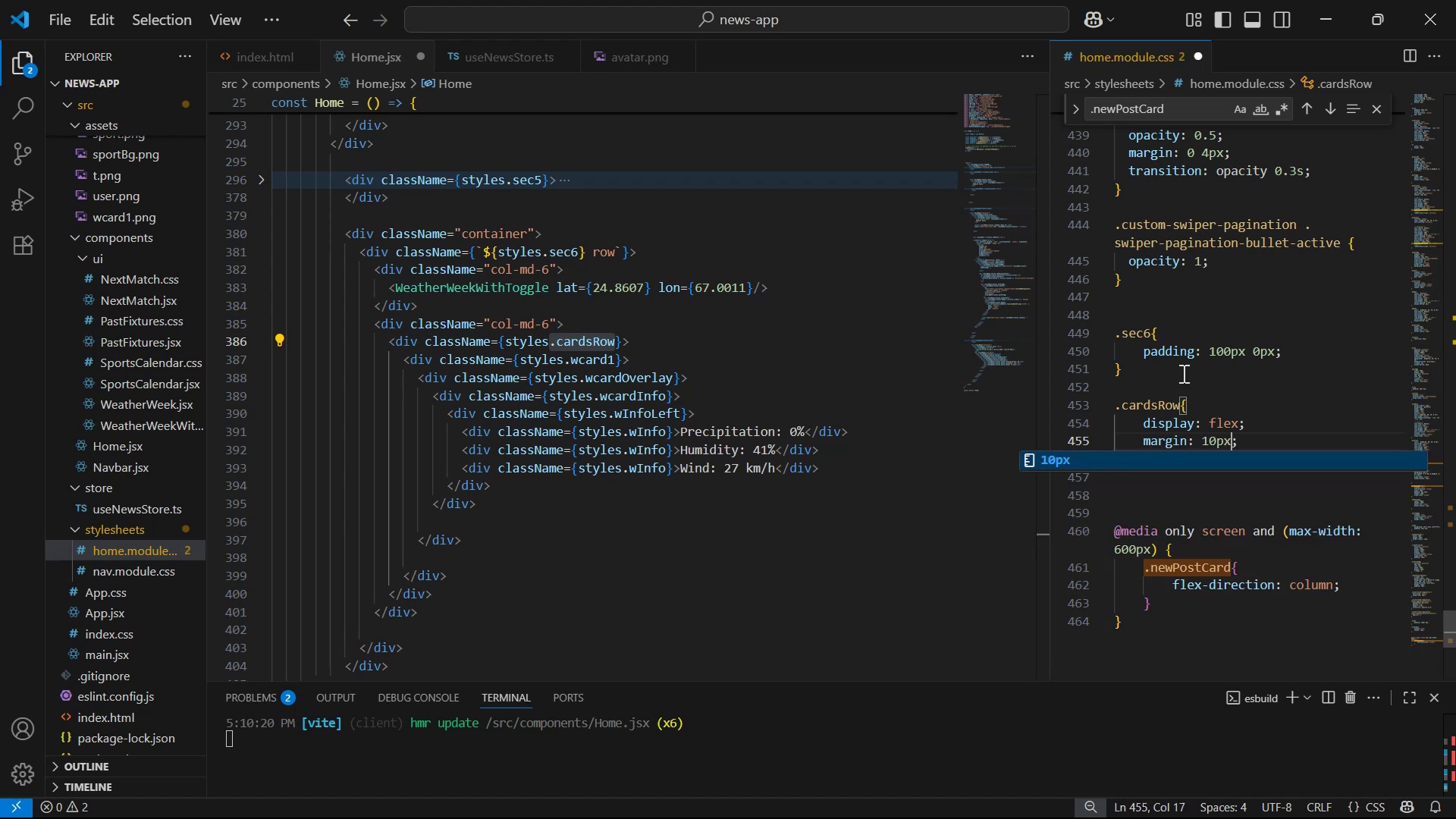 
key(Control+S)
 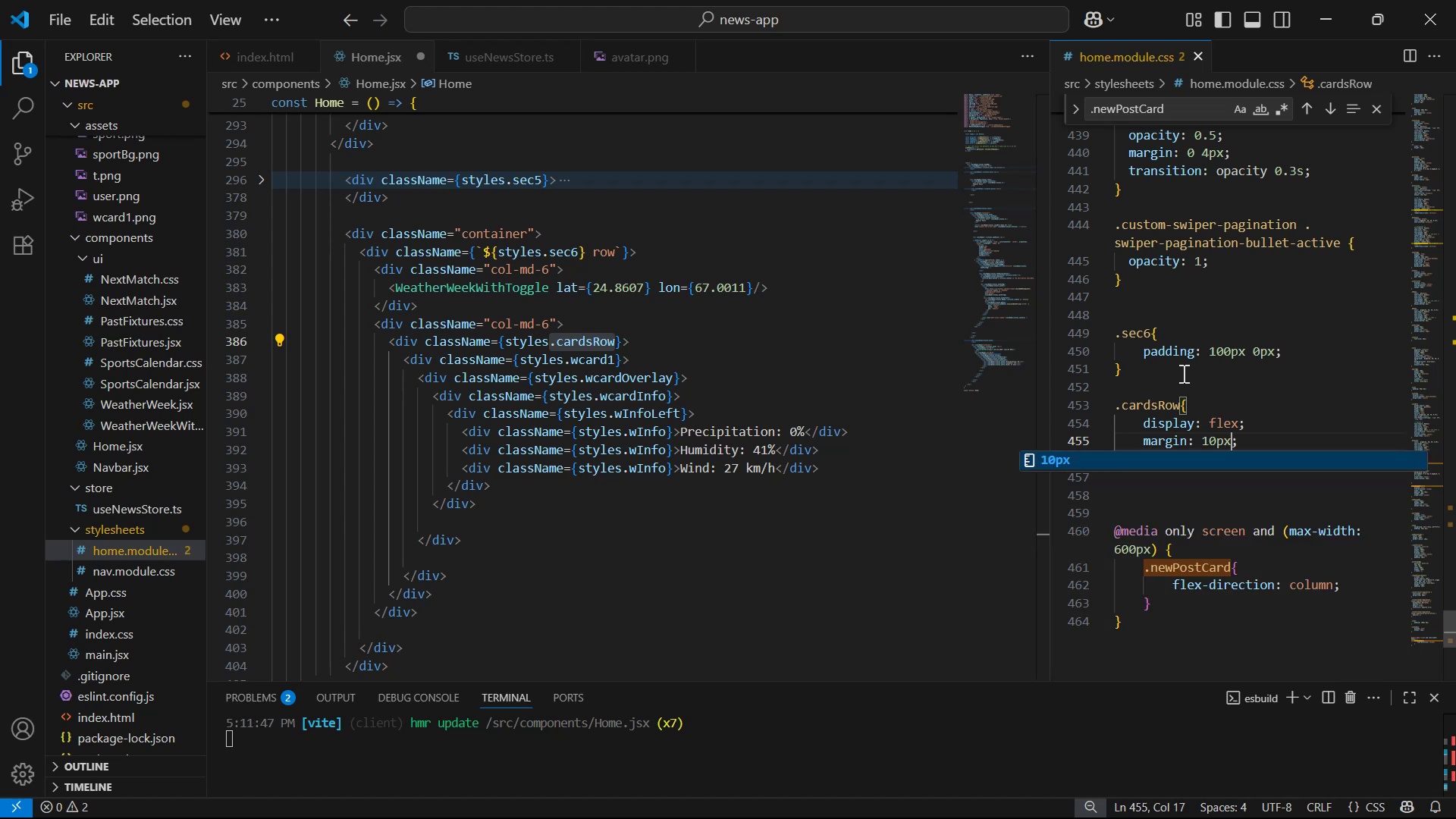 
key(ArrowLeft)
 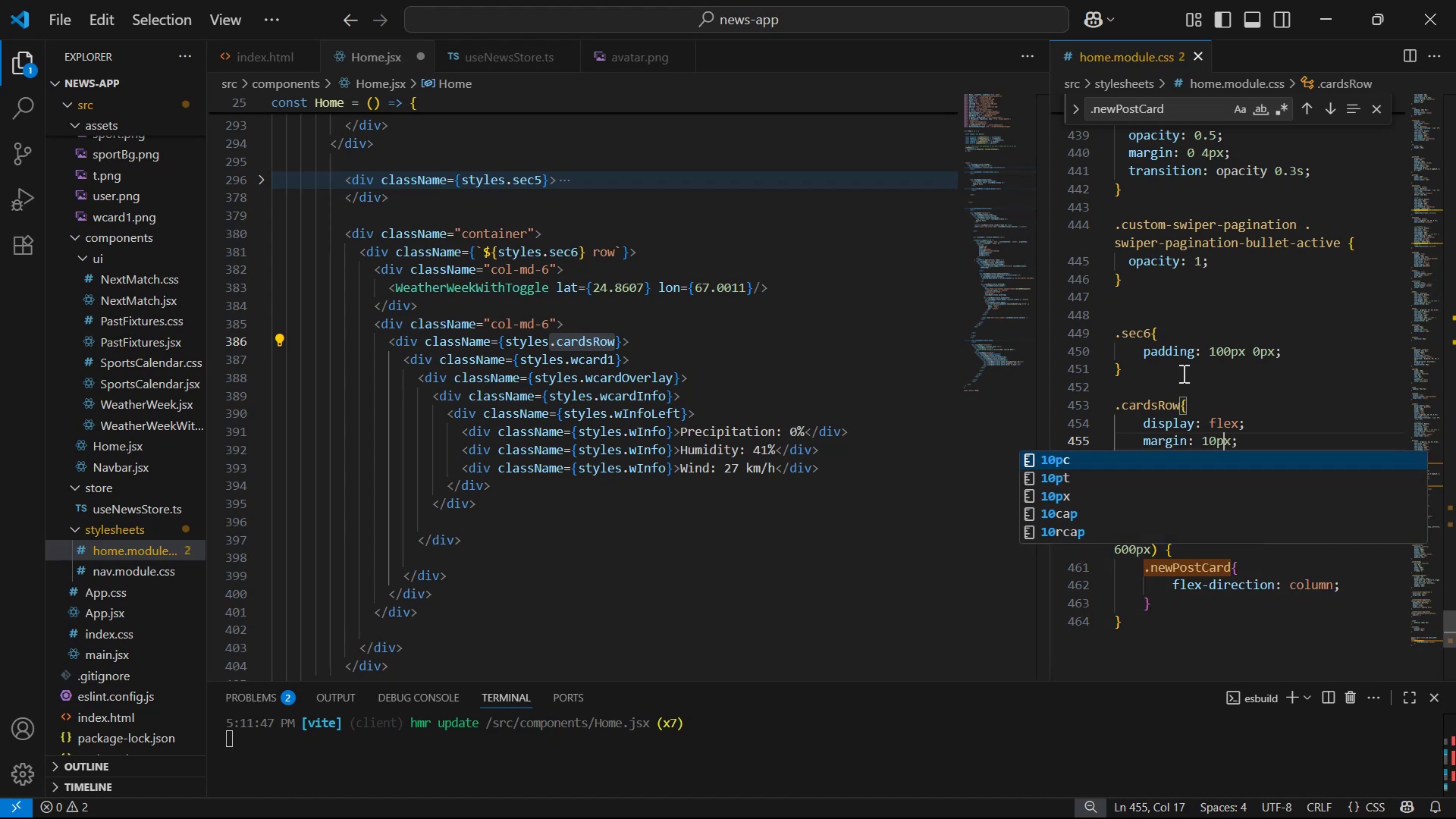 
key(ArrowLeft)
 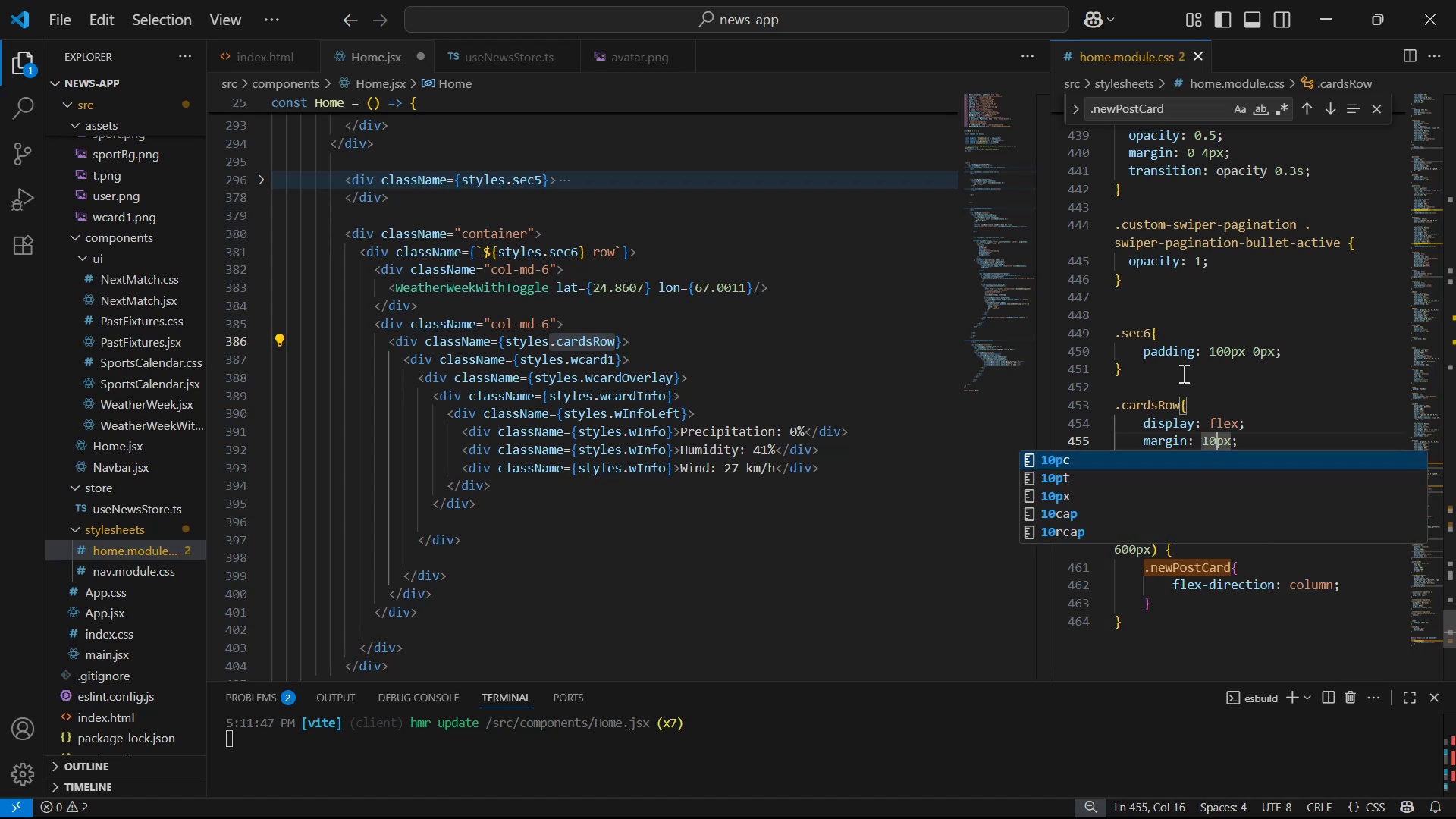 
key(ArrowLeft)
 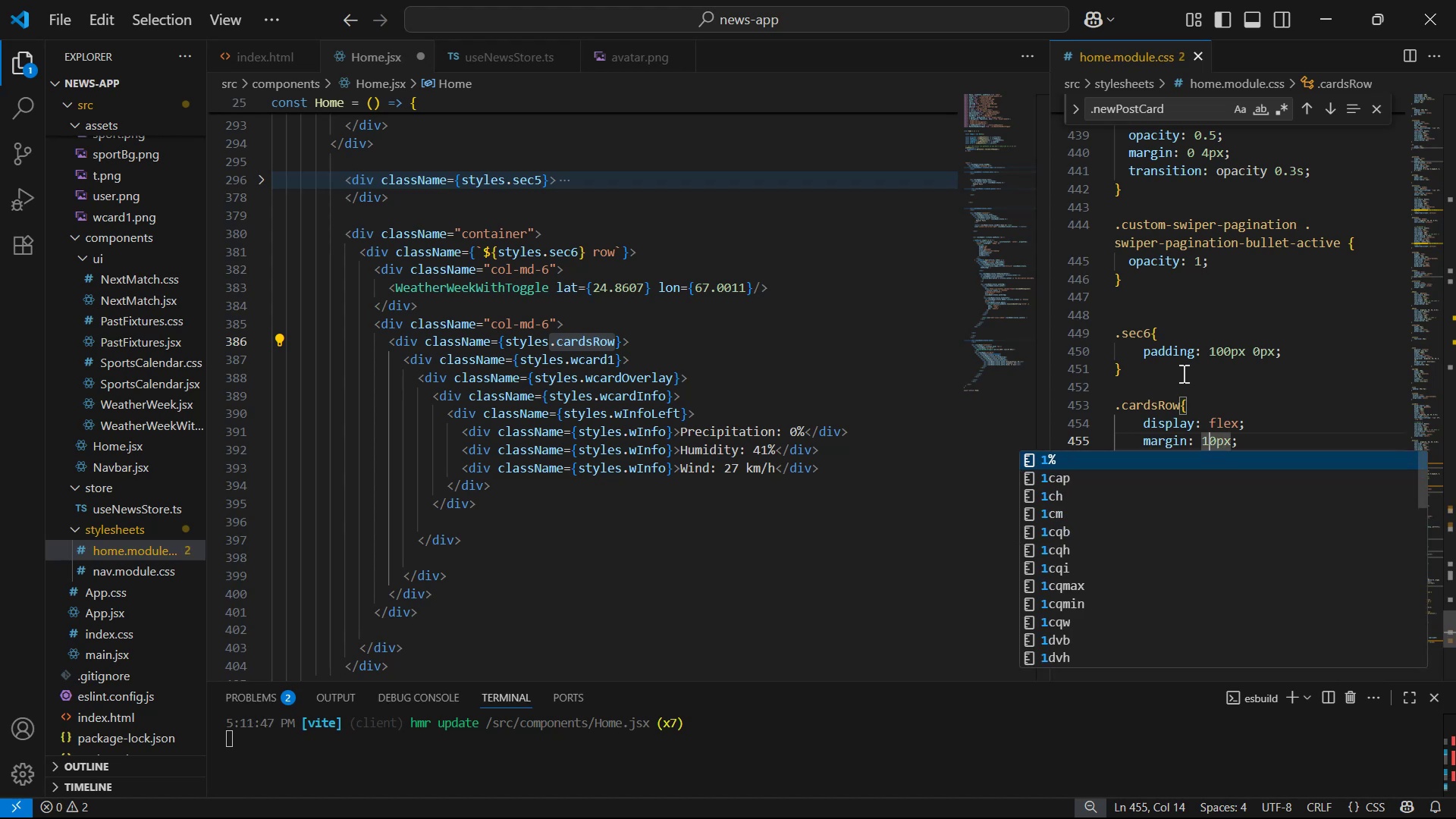 
key(Backspace)
 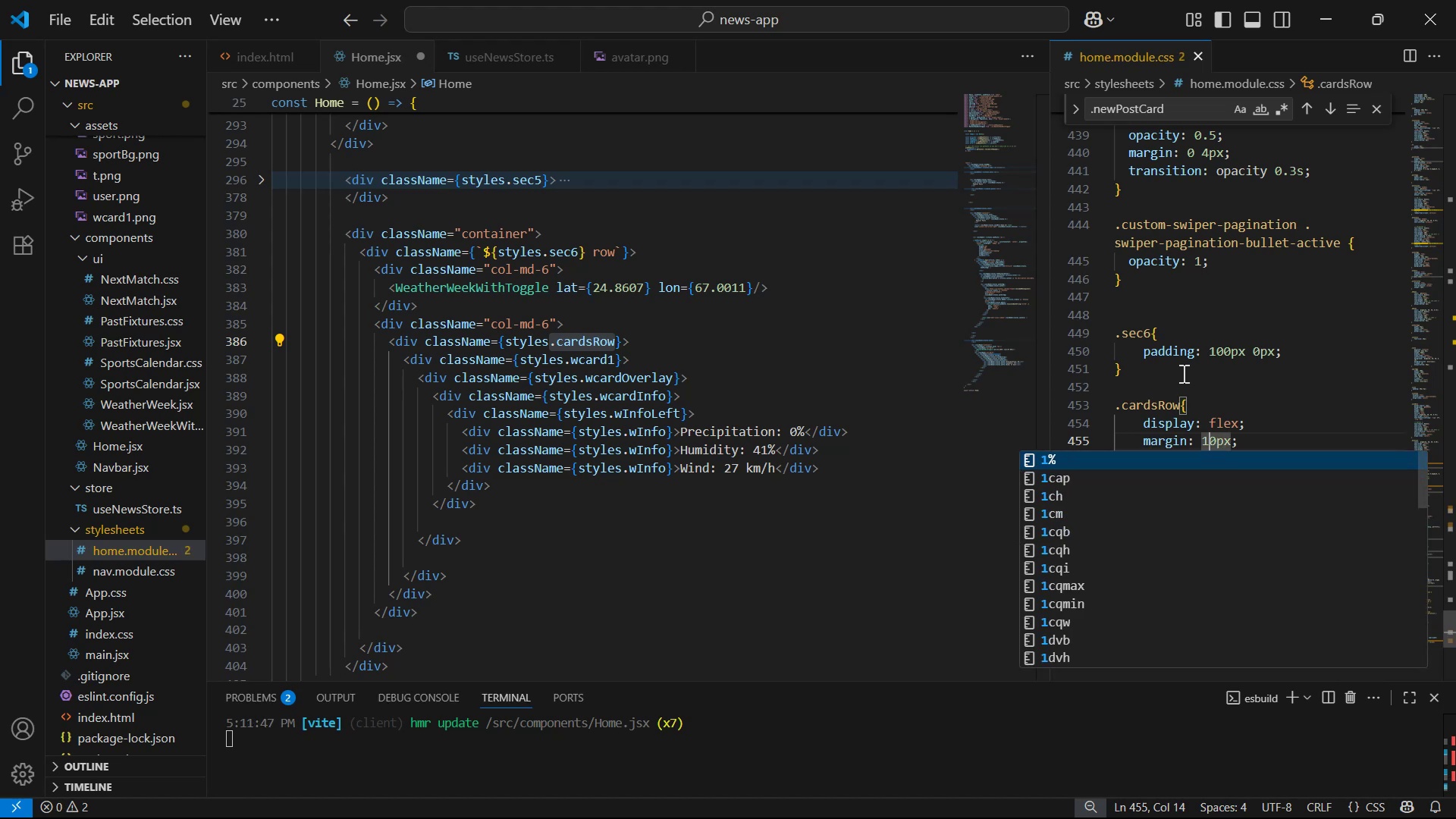 
key(2)
 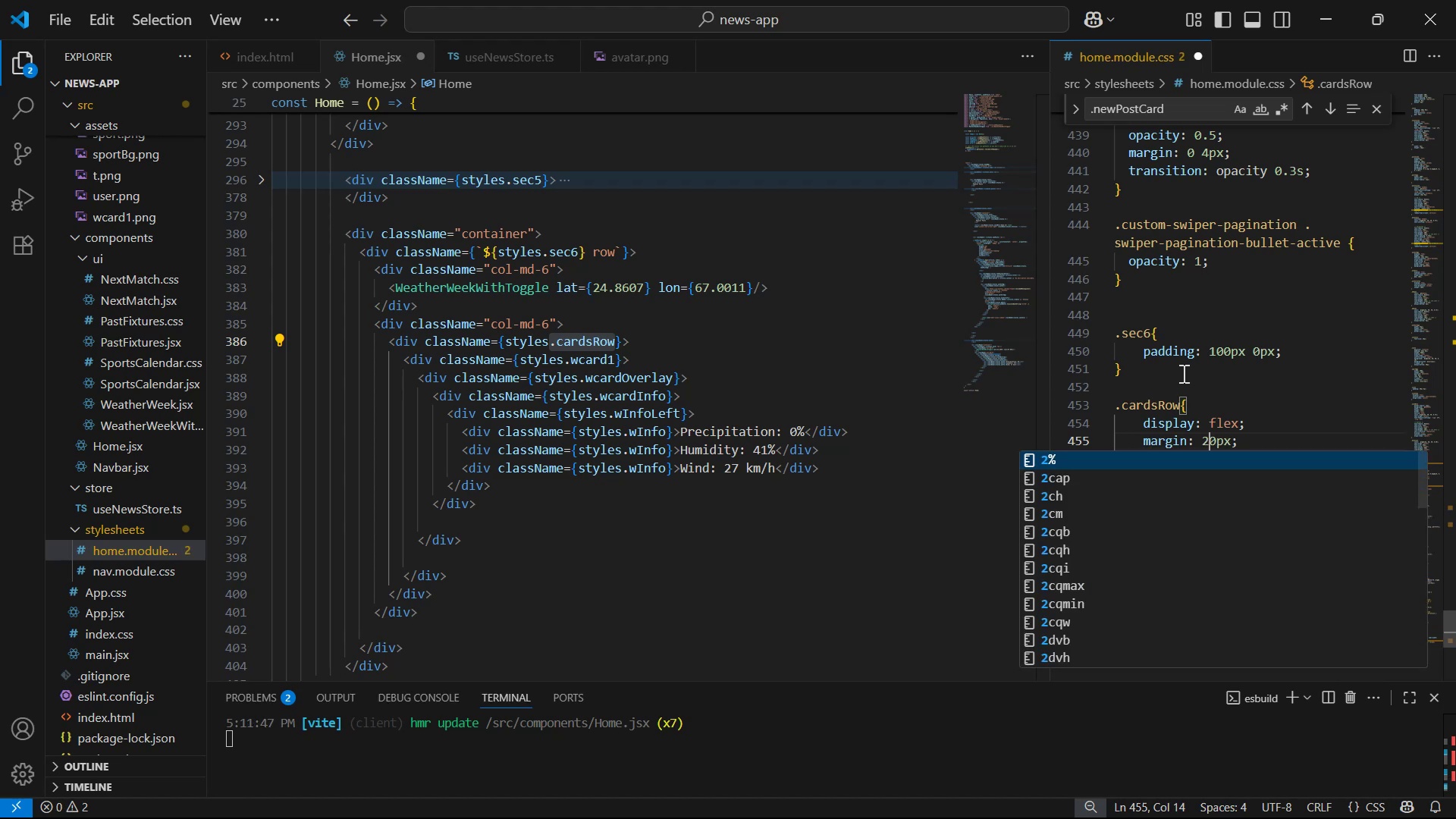 
key(ArrowRight)
 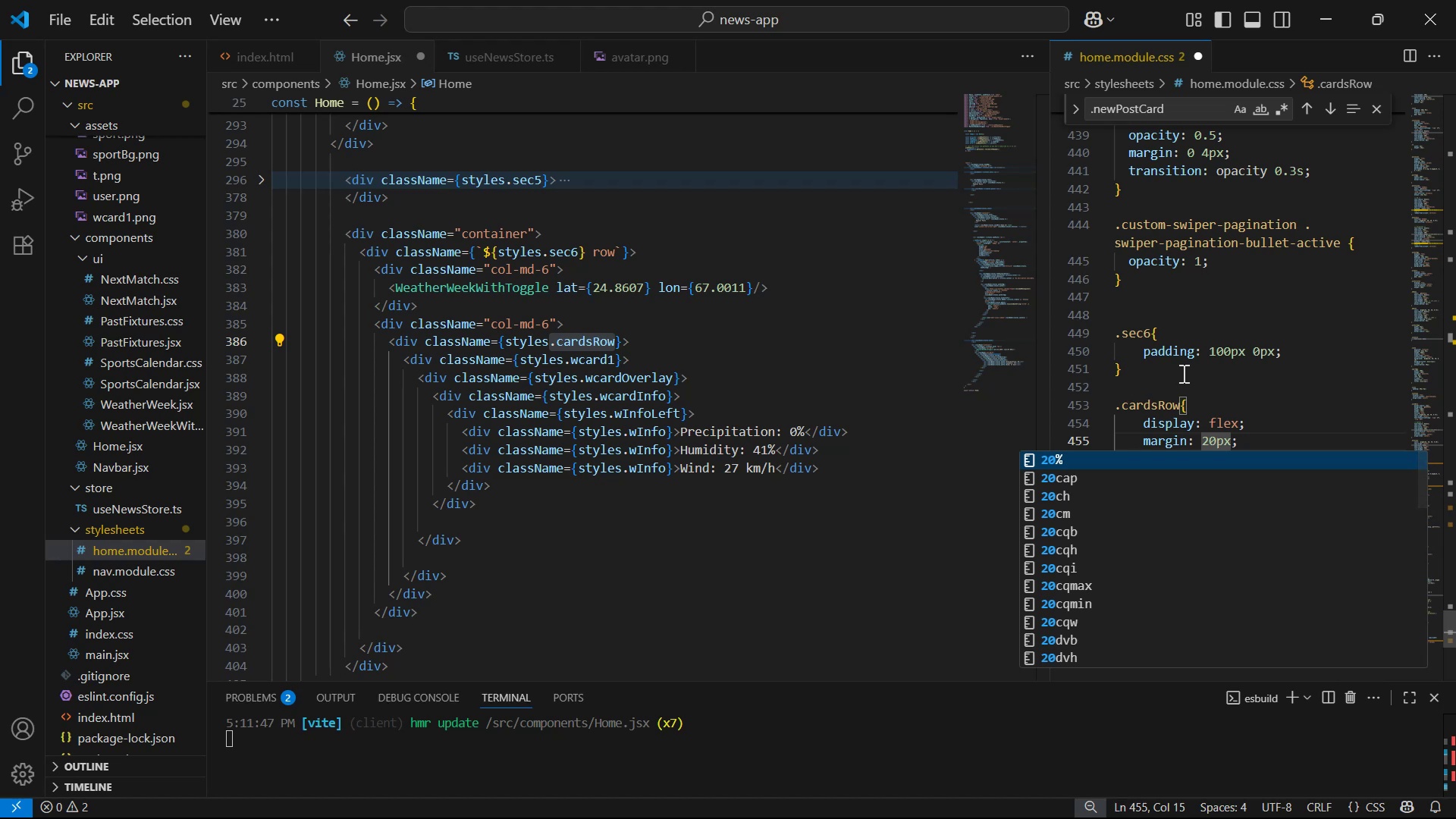 
key(ArrowLeft)
 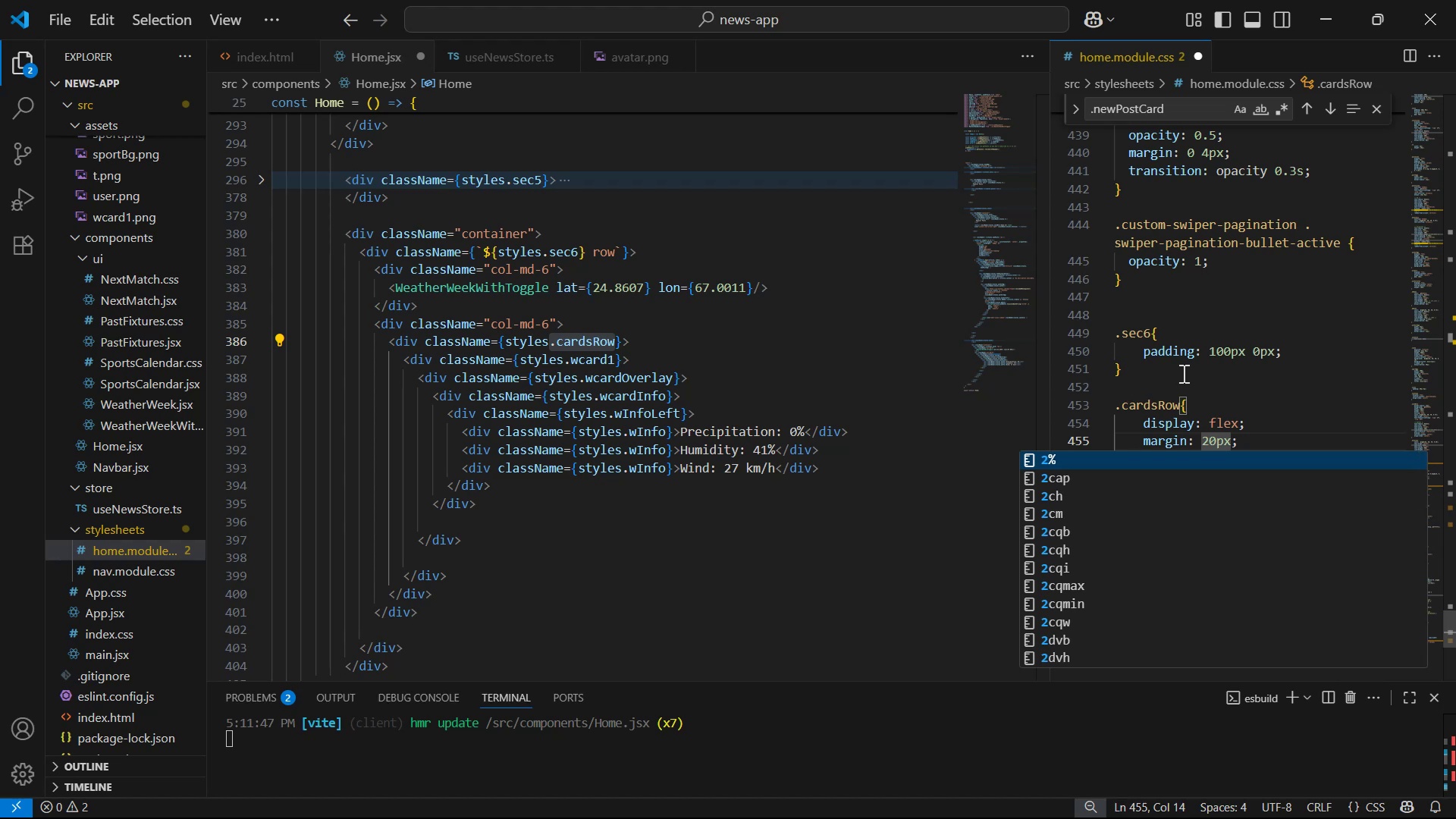 
hold_key(key=ArrowRight, duration=0.62)
 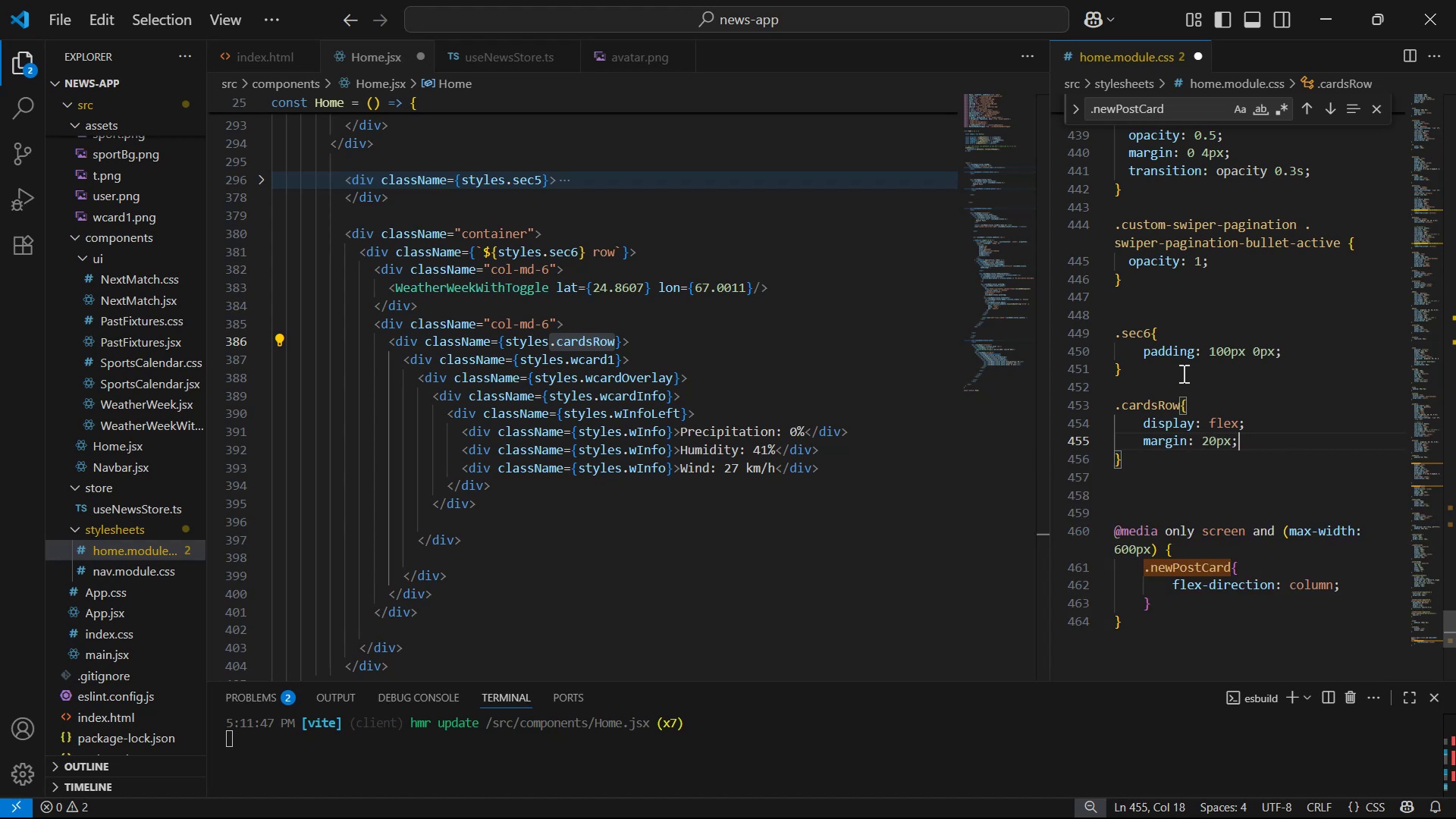 
hold_key(key=Backspace, duration=0.78)
 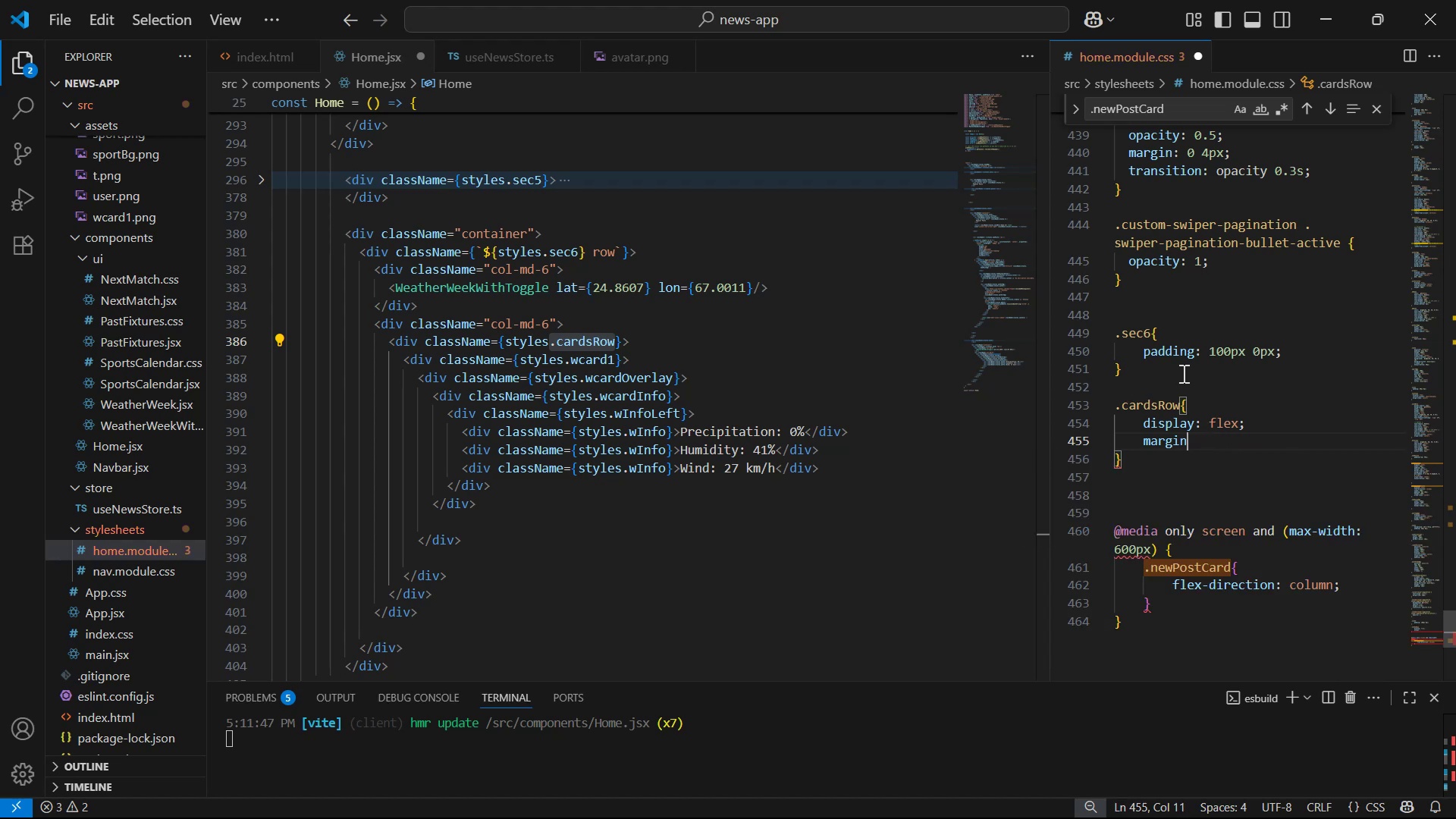 
key(Backspace)
key(Backspace)
key(Backspace)
type(ma)
 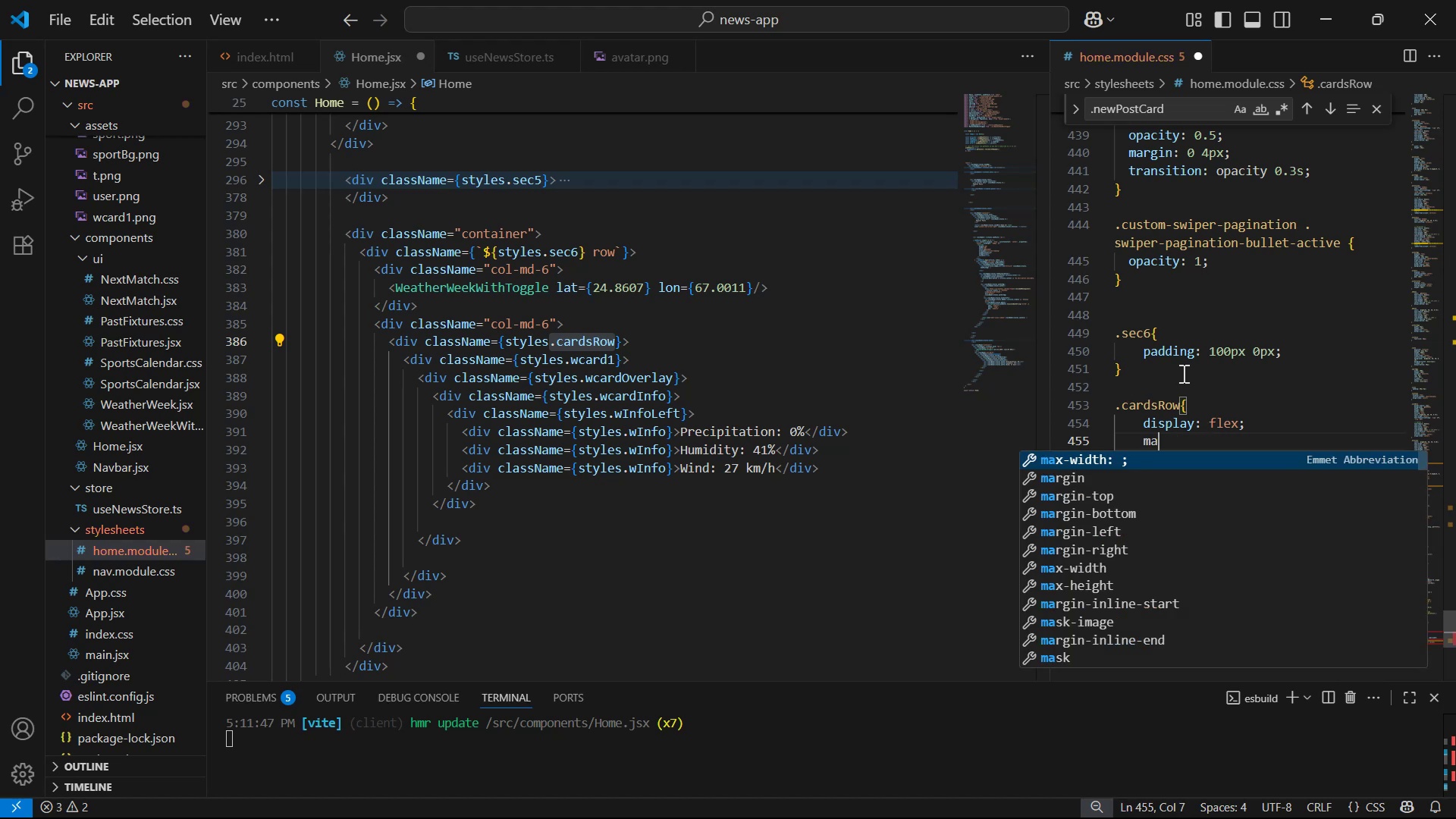 
key(ArrowDown)
 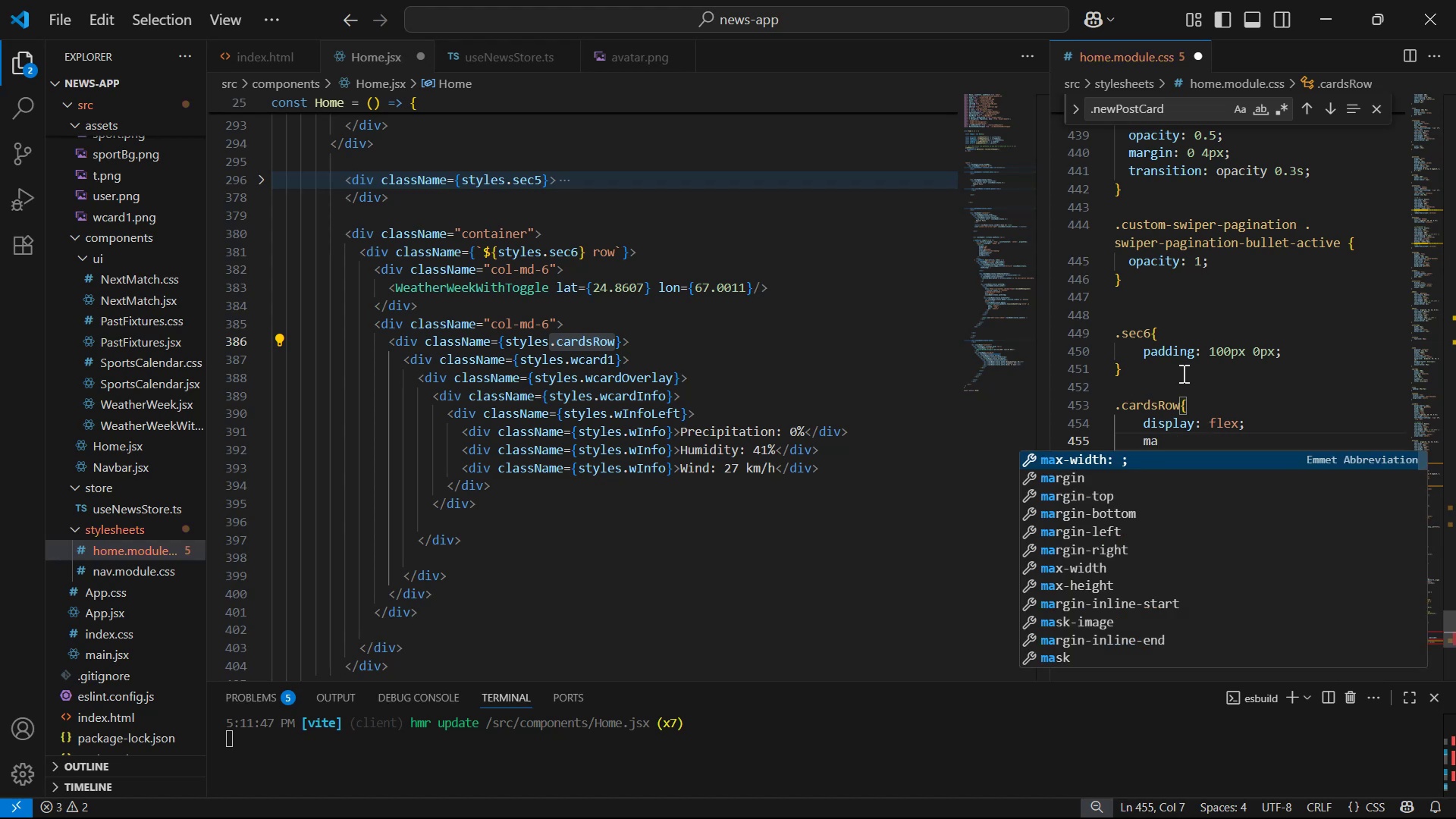 
key(ArrowDown)
 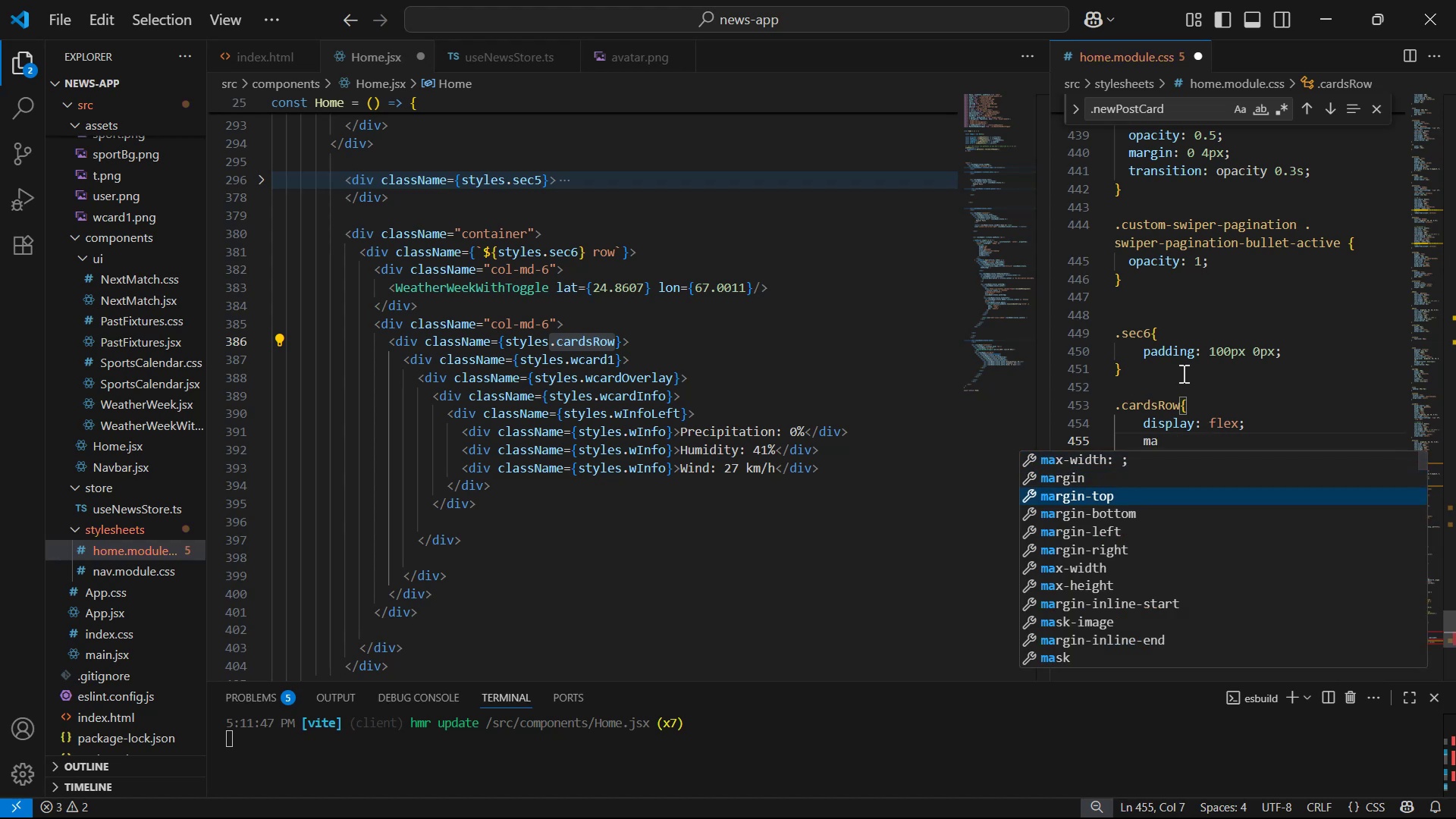 
key(ArrowDown)
 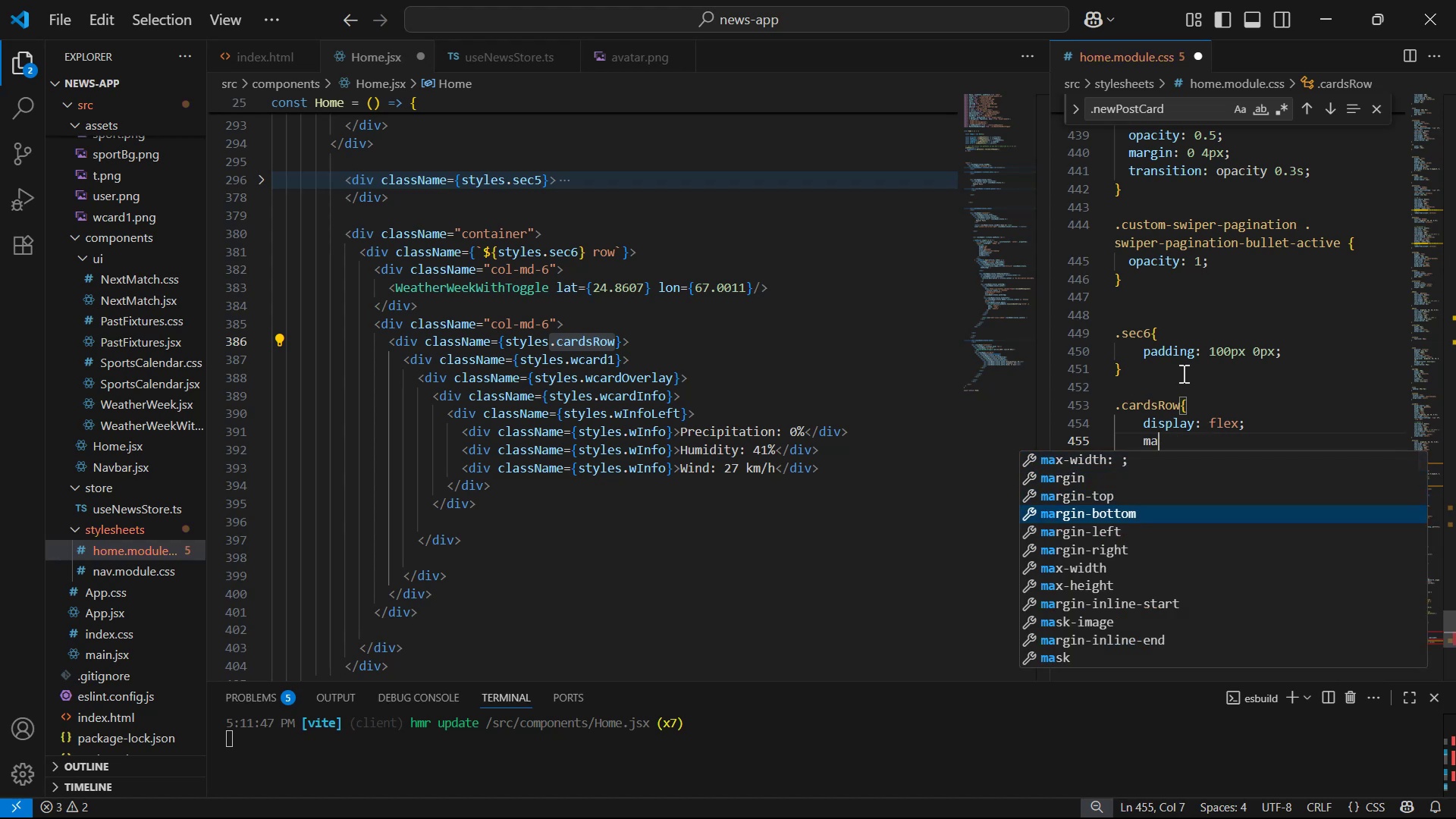 
key(Shift+ShiftRight)
 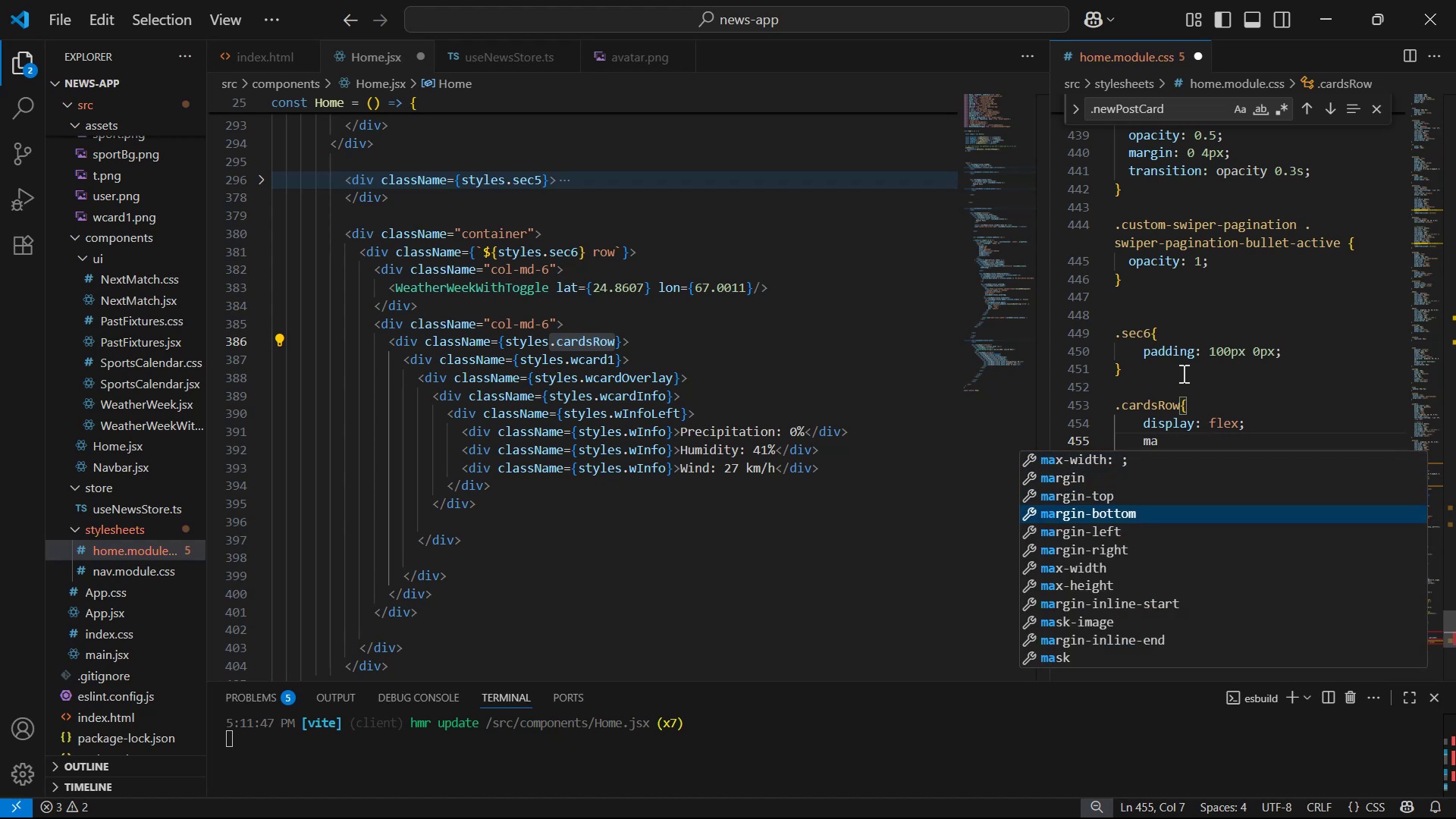 
key(Enter)
 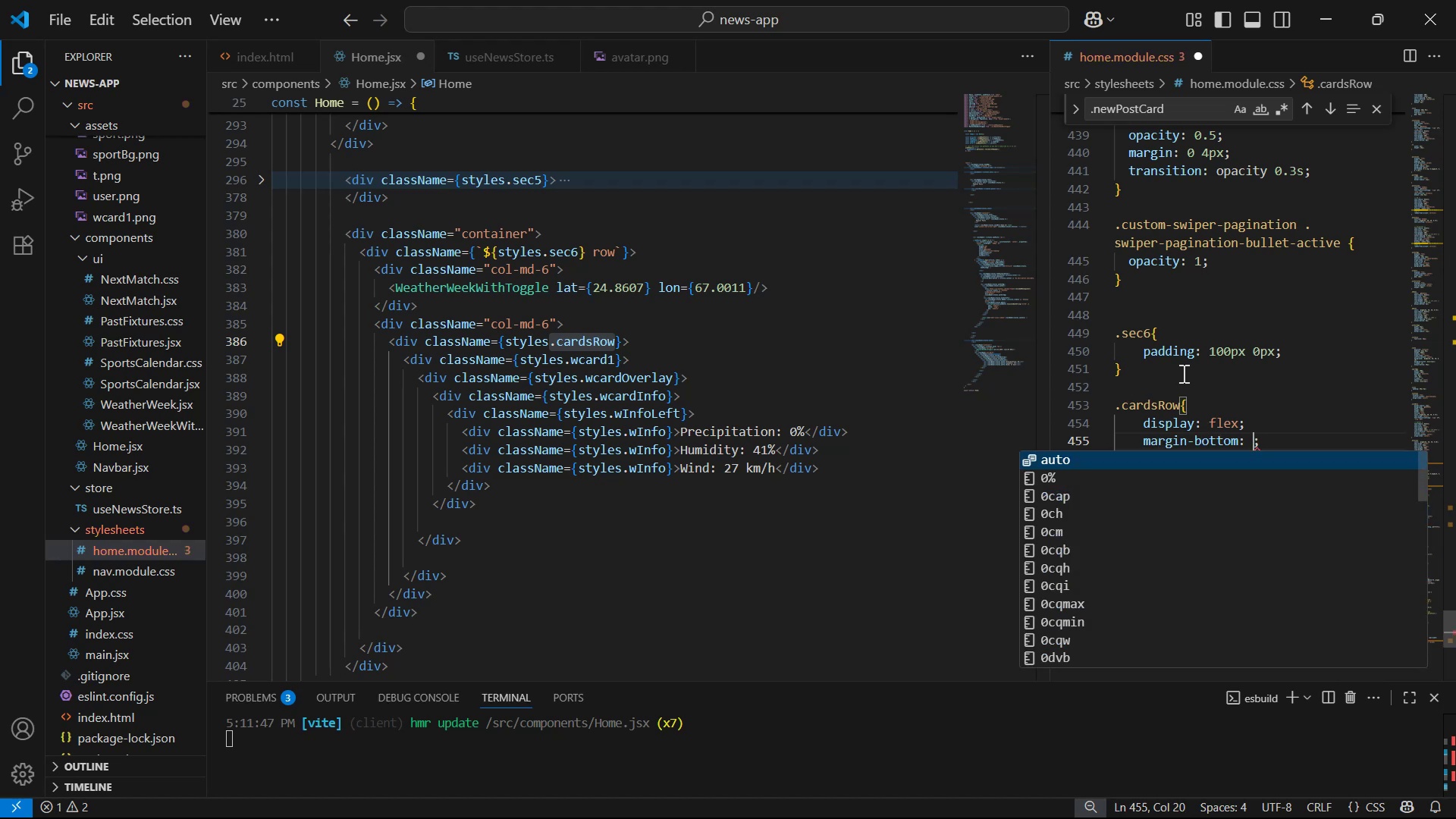 
type(20px)
 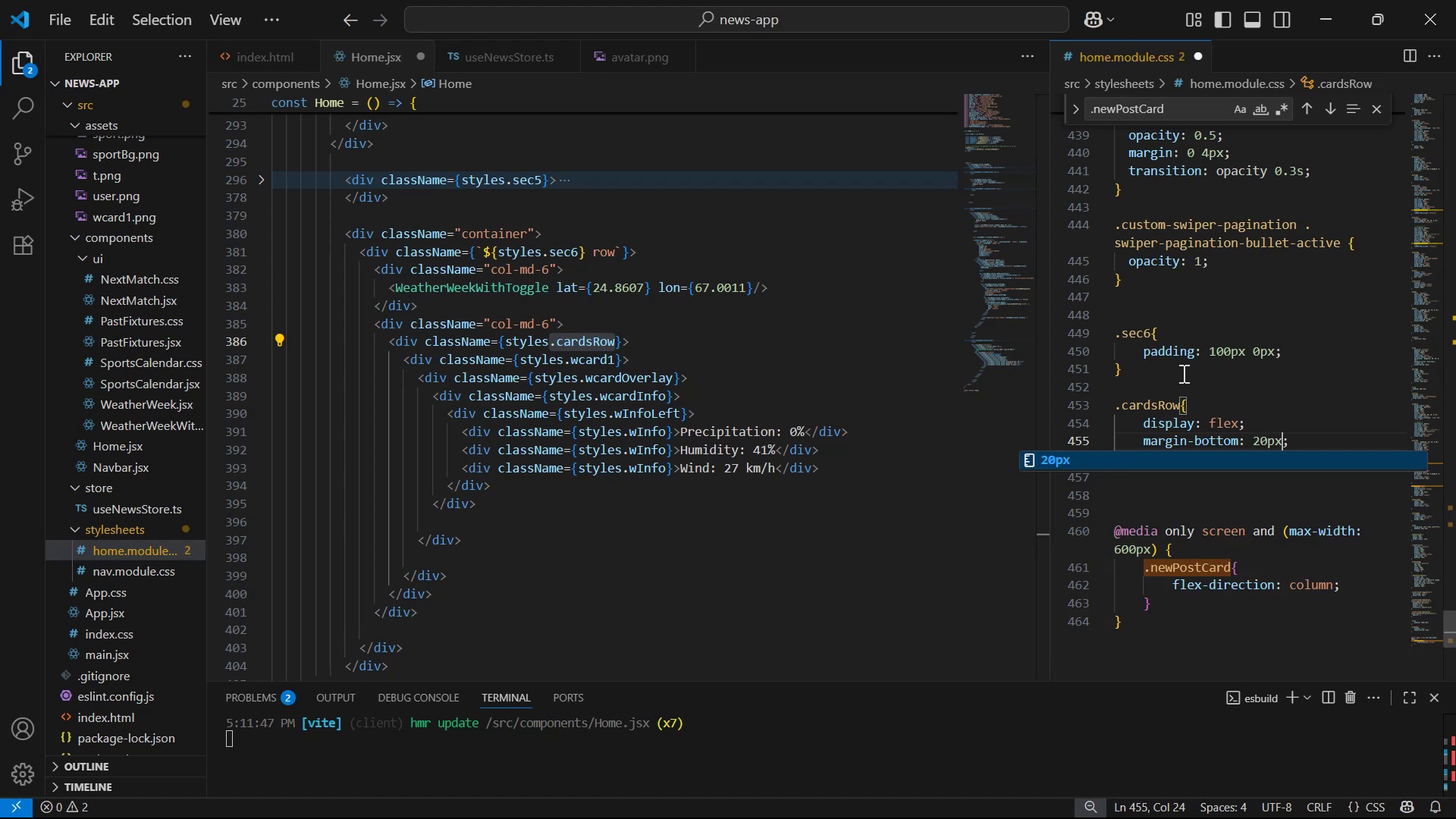 
key(Control+S)
 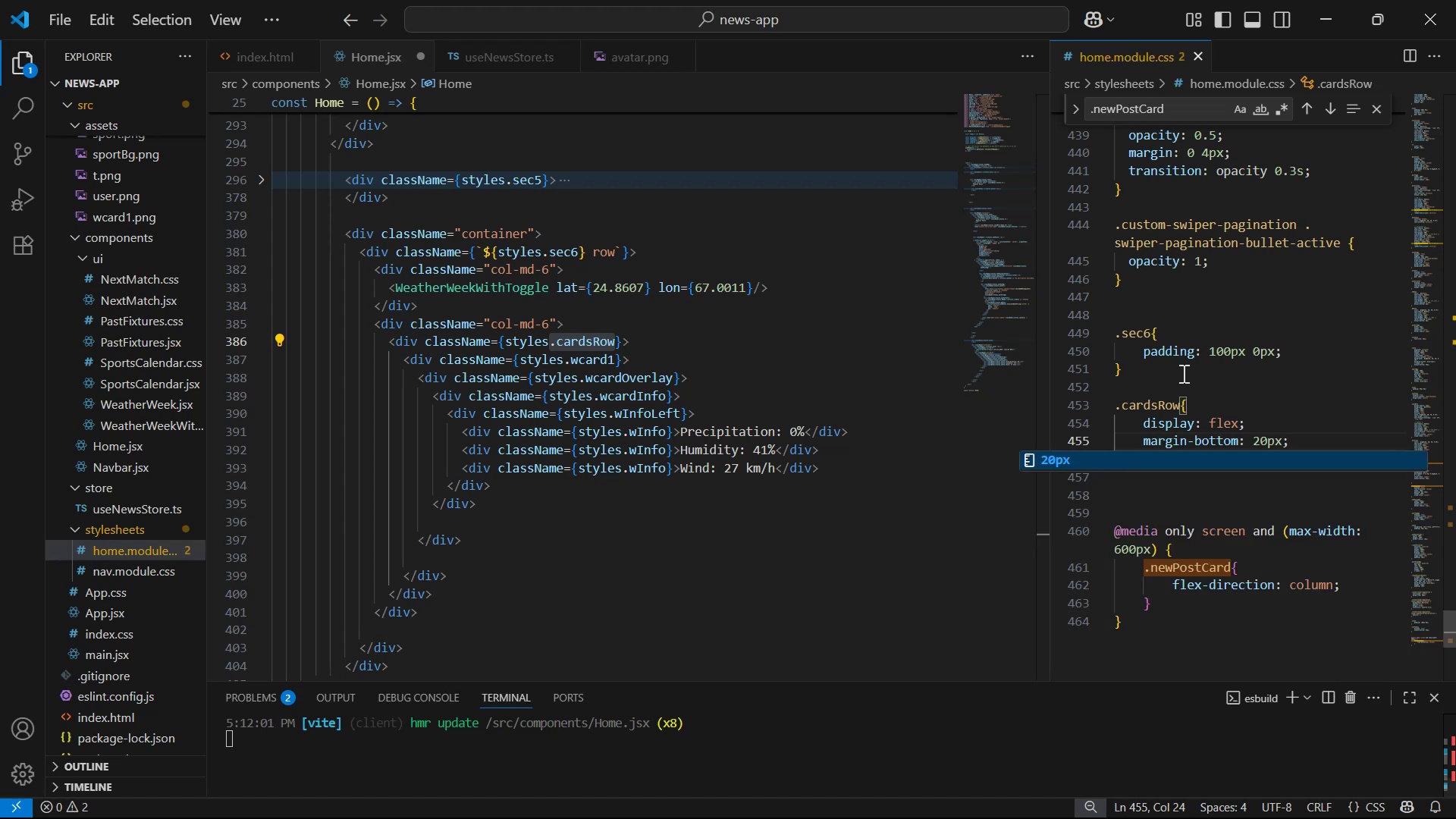 
key(ArrowLeft)
 